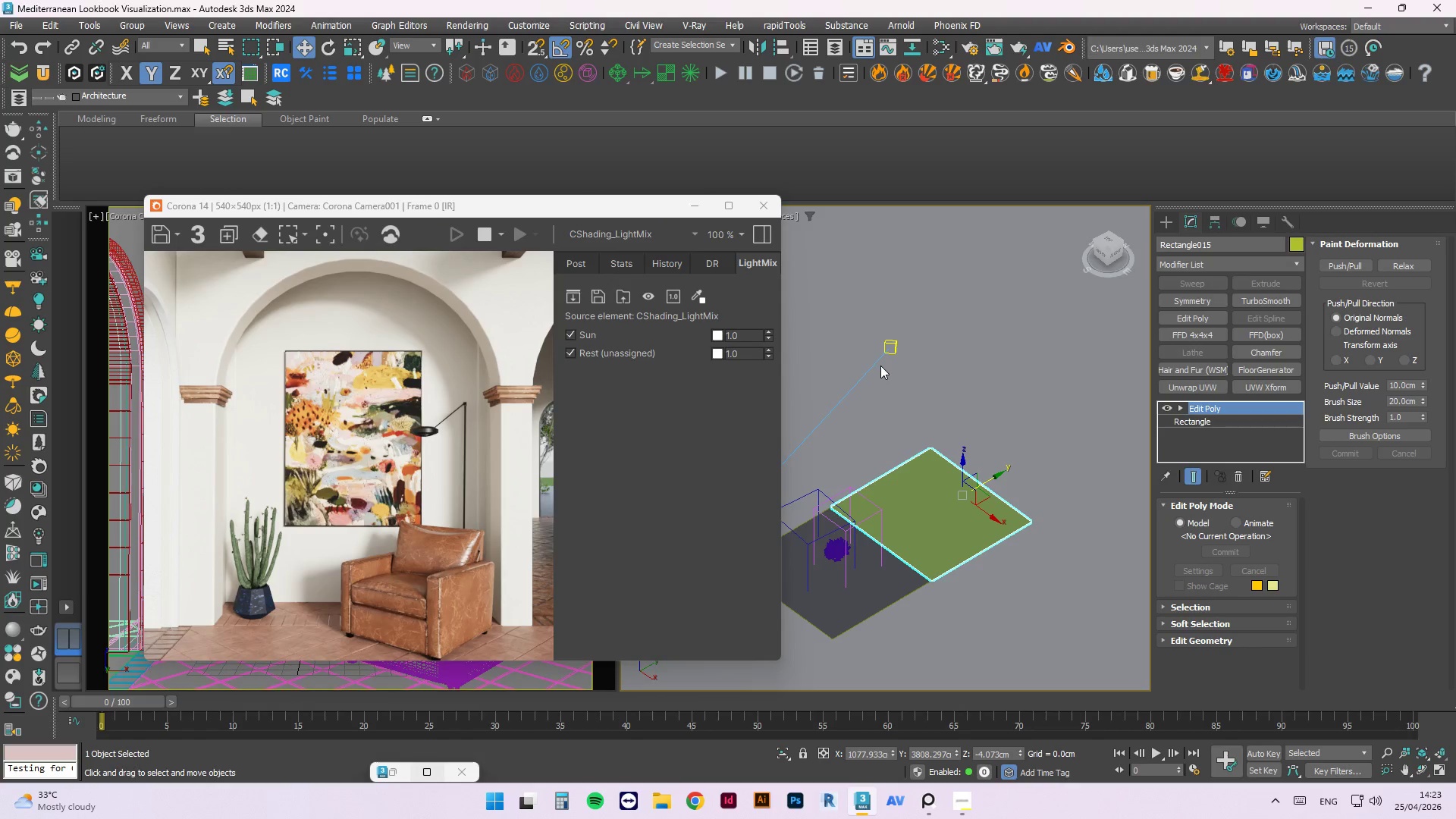 
key(E)
 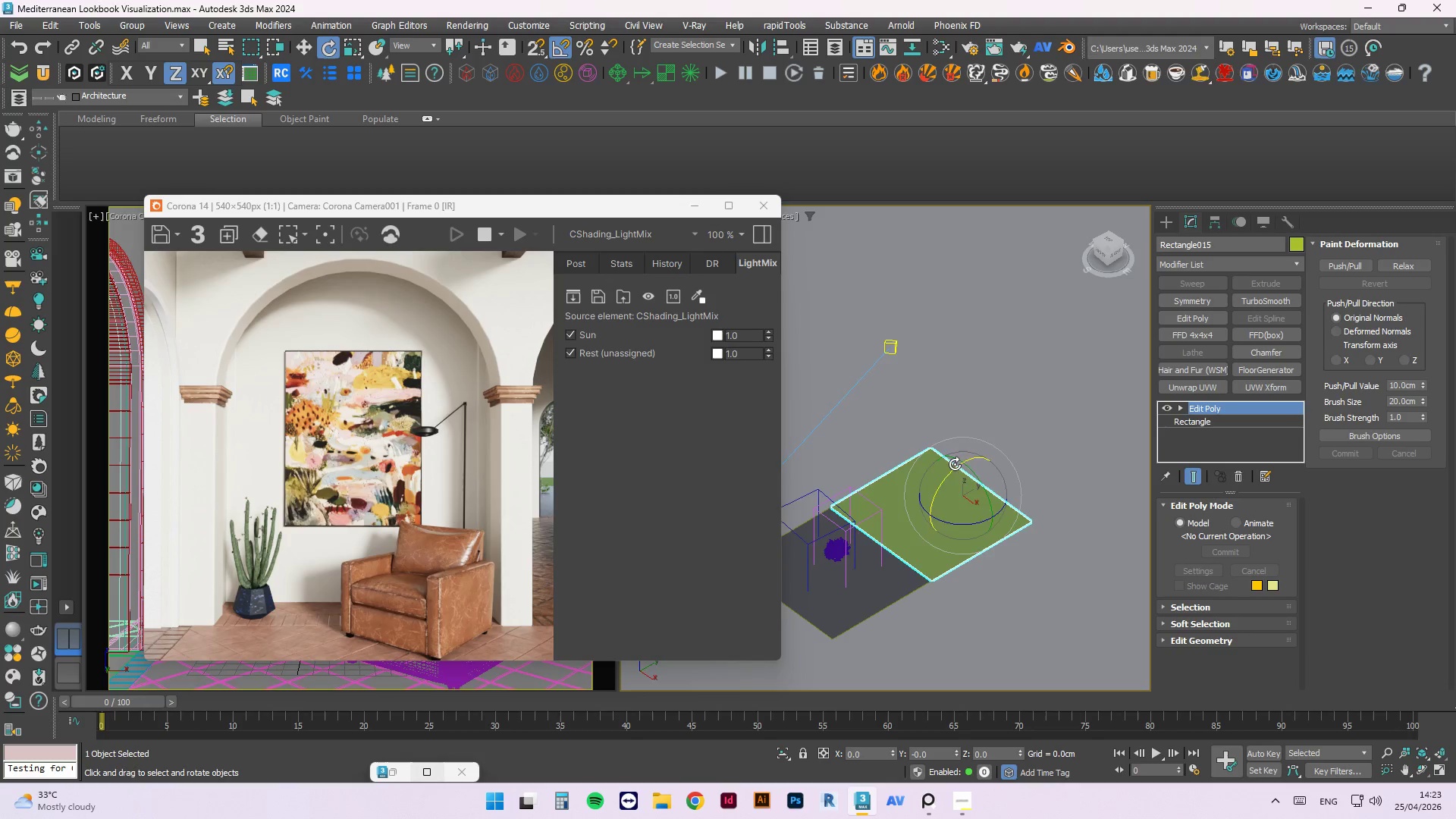 
hold_key(key=AltLeft, duration=0.61)
 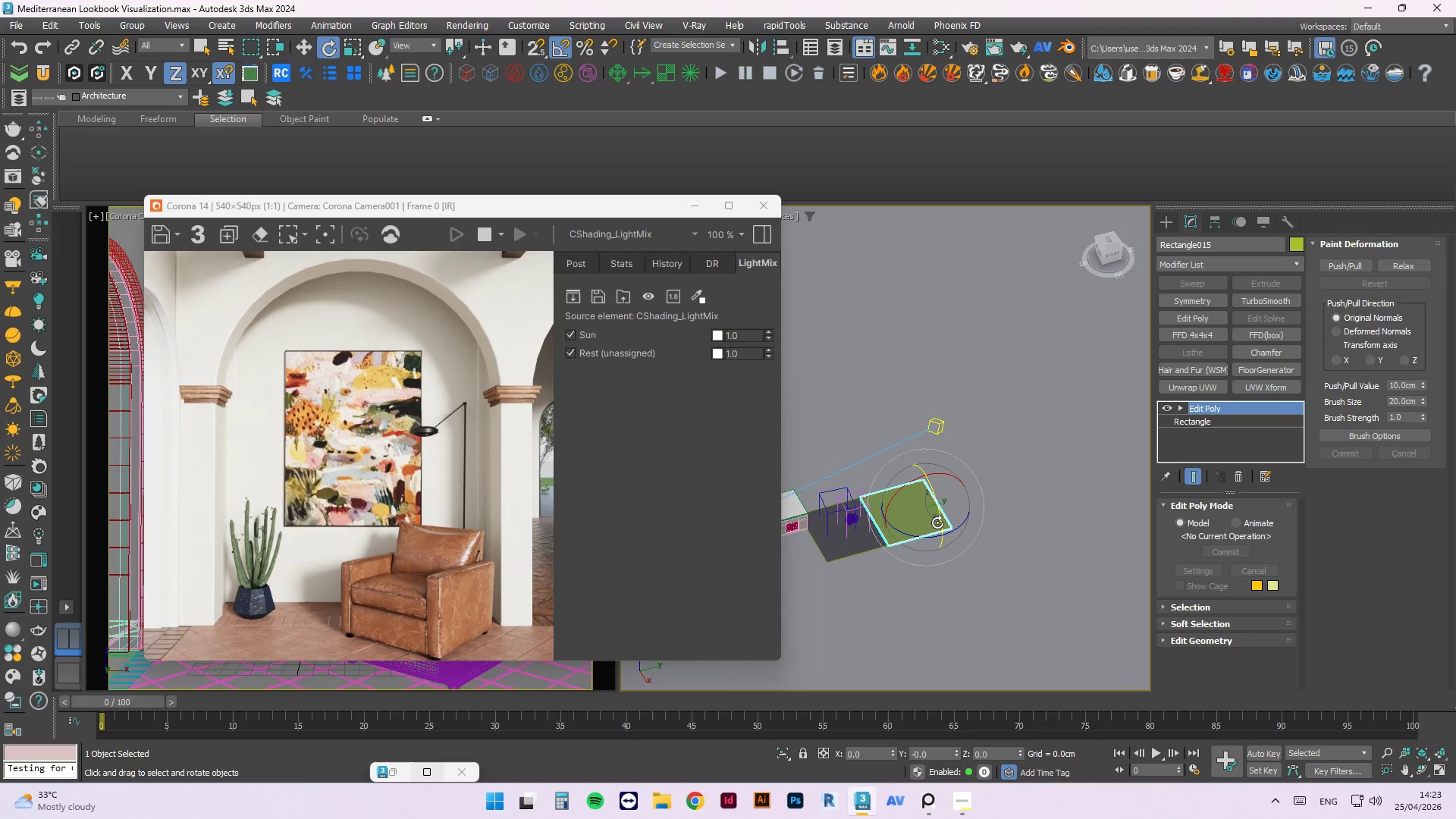 
scroll: coordinate [874, 515], scroll_direction: down, amount: 2.0
 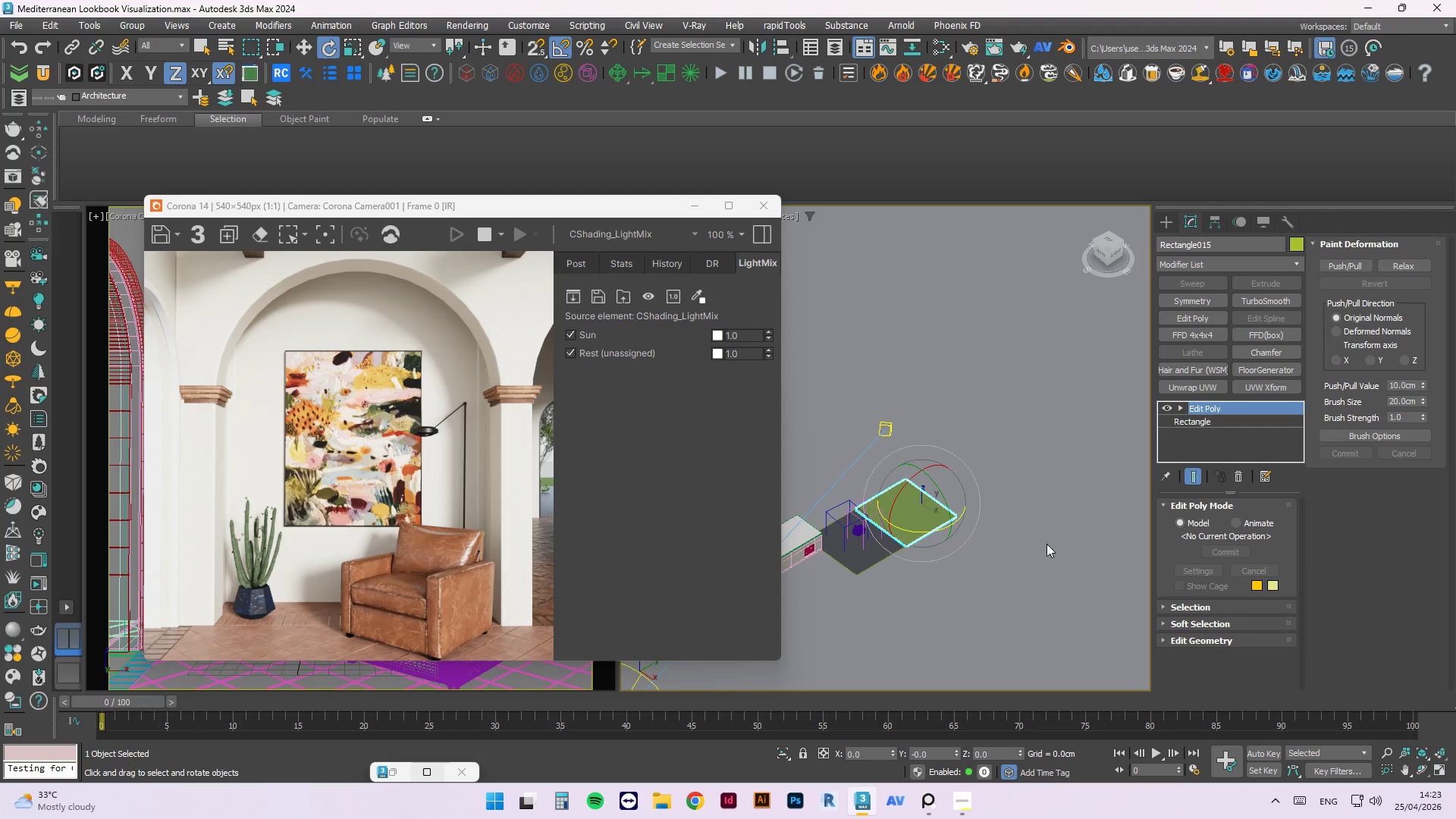 
key(1)
 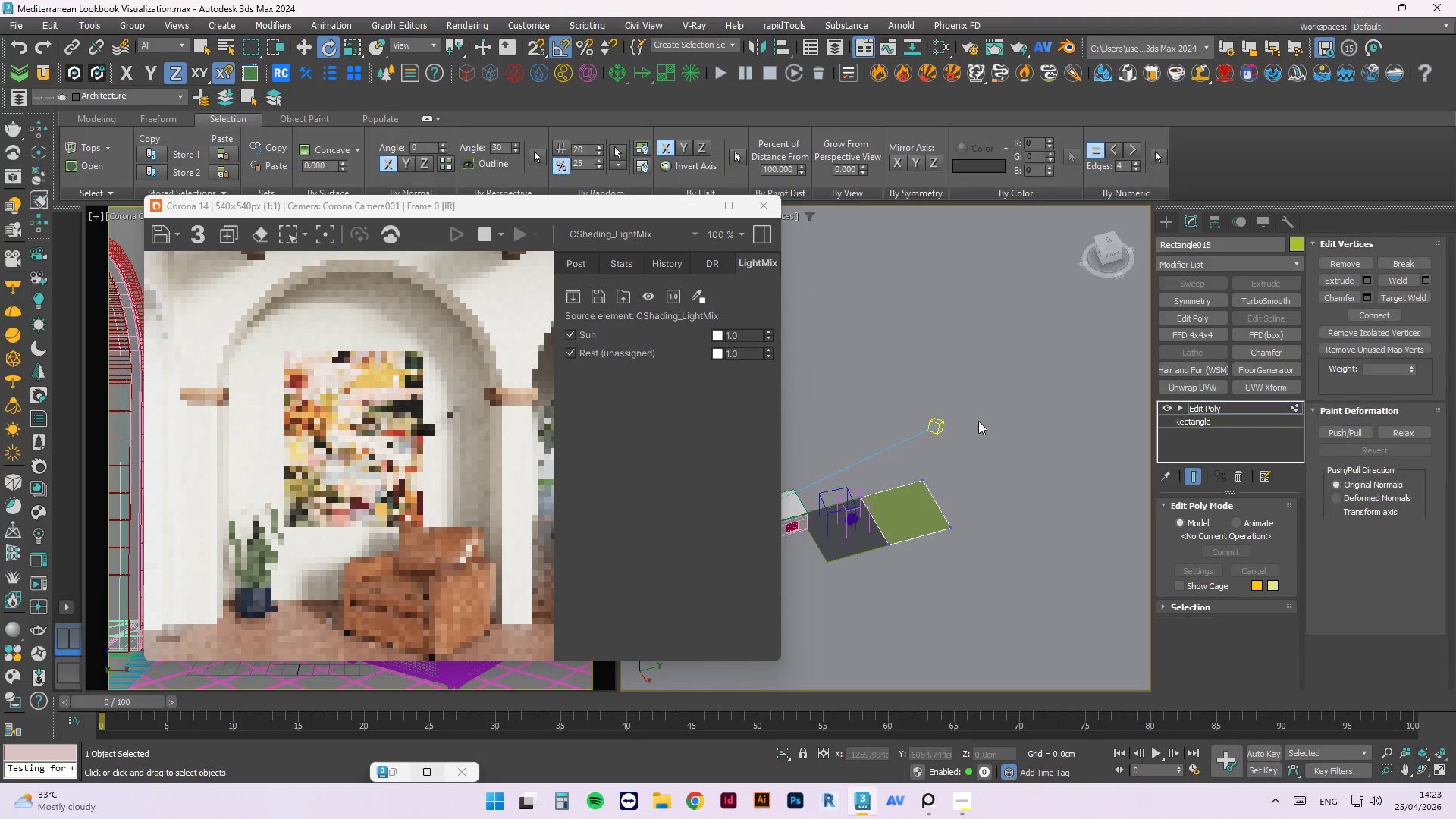 
left_click([1003, 408])
 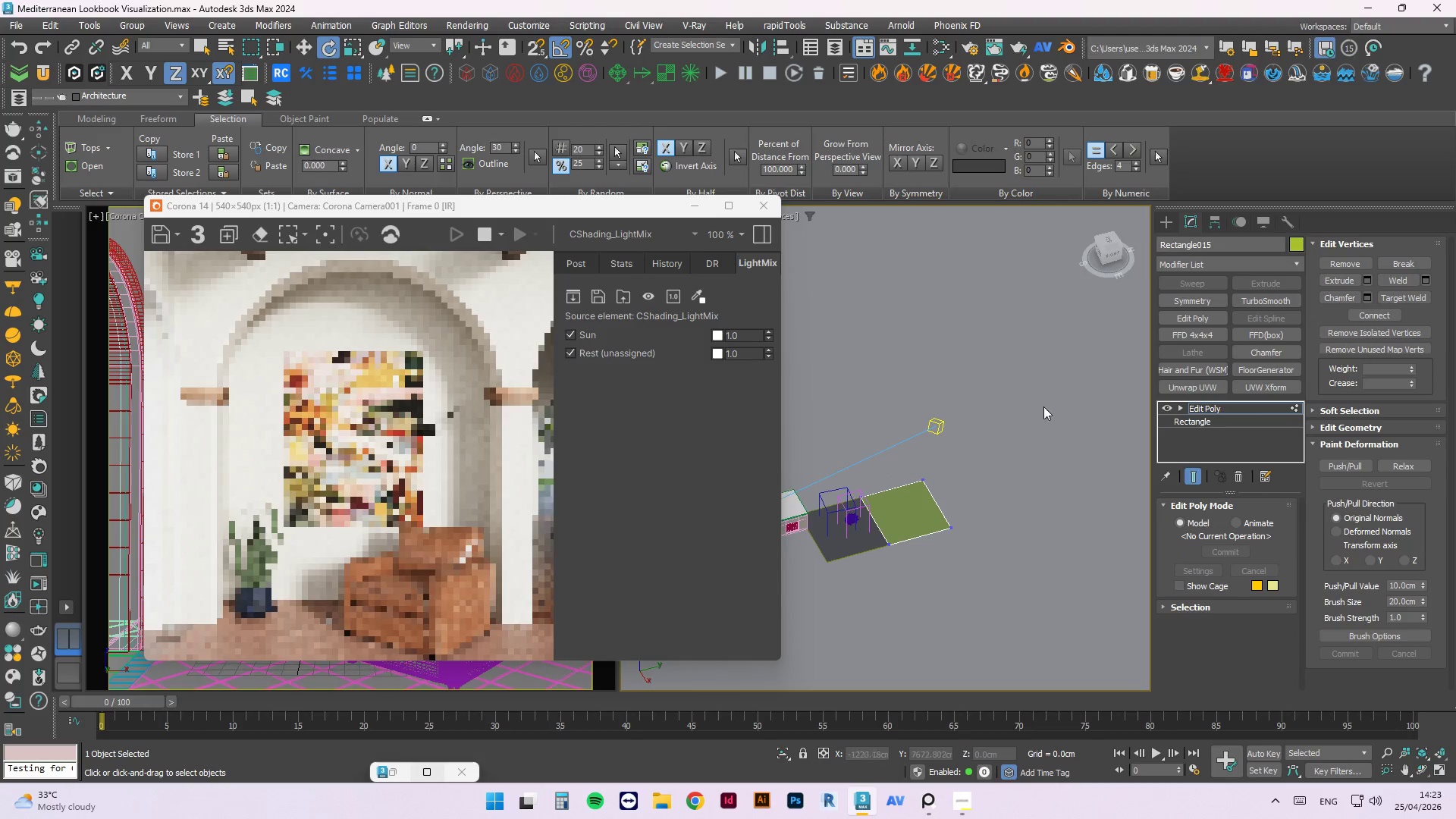 
hold_key(key=AltLeft, duration=0.5)
 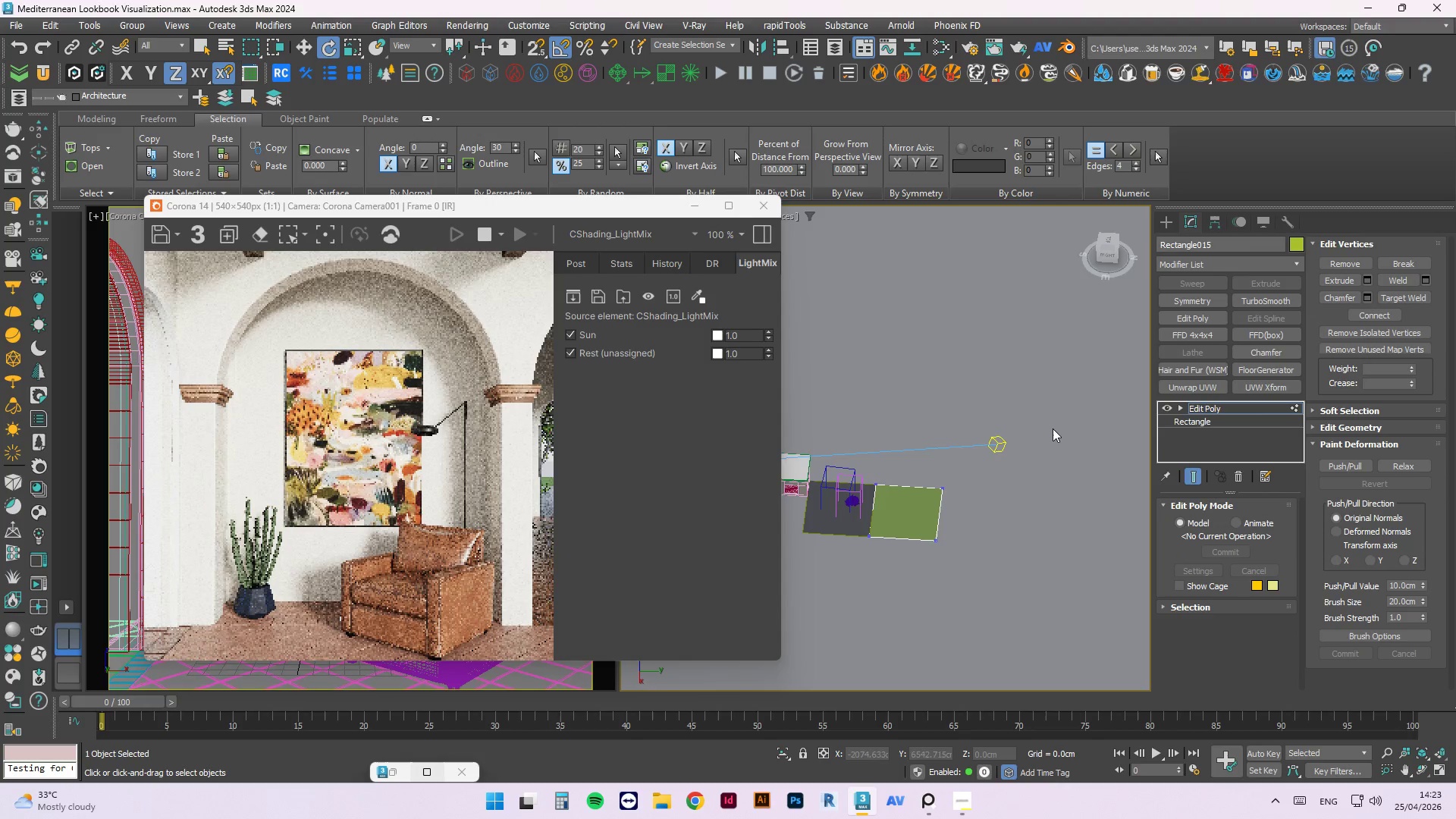 
left_click_drag(start_coordinate=[1053, 427], to_coordinate=[920, 607])
 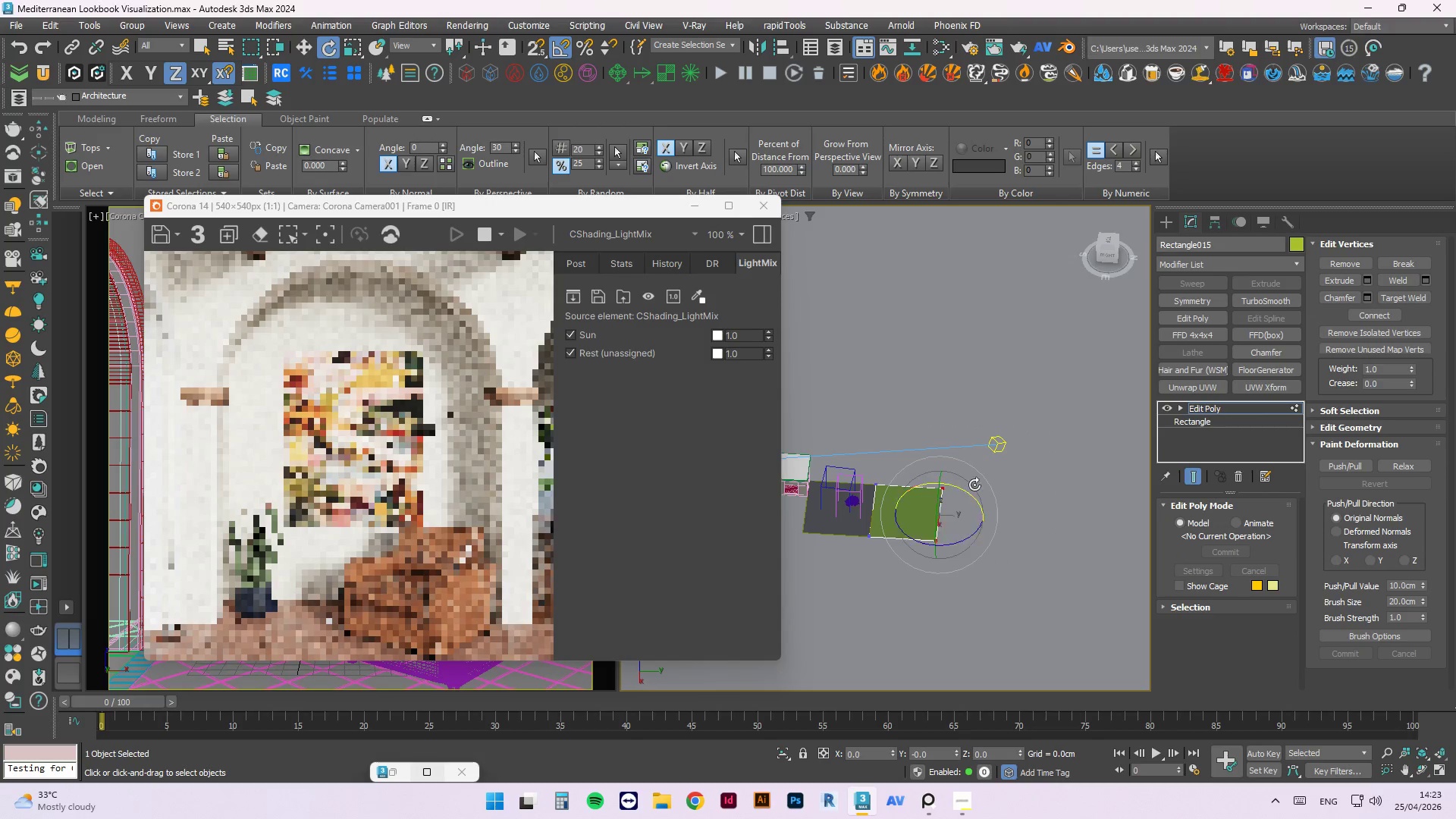 
scroll: coordinate [974, 464], scroll_direction: down, amount: 1.0
 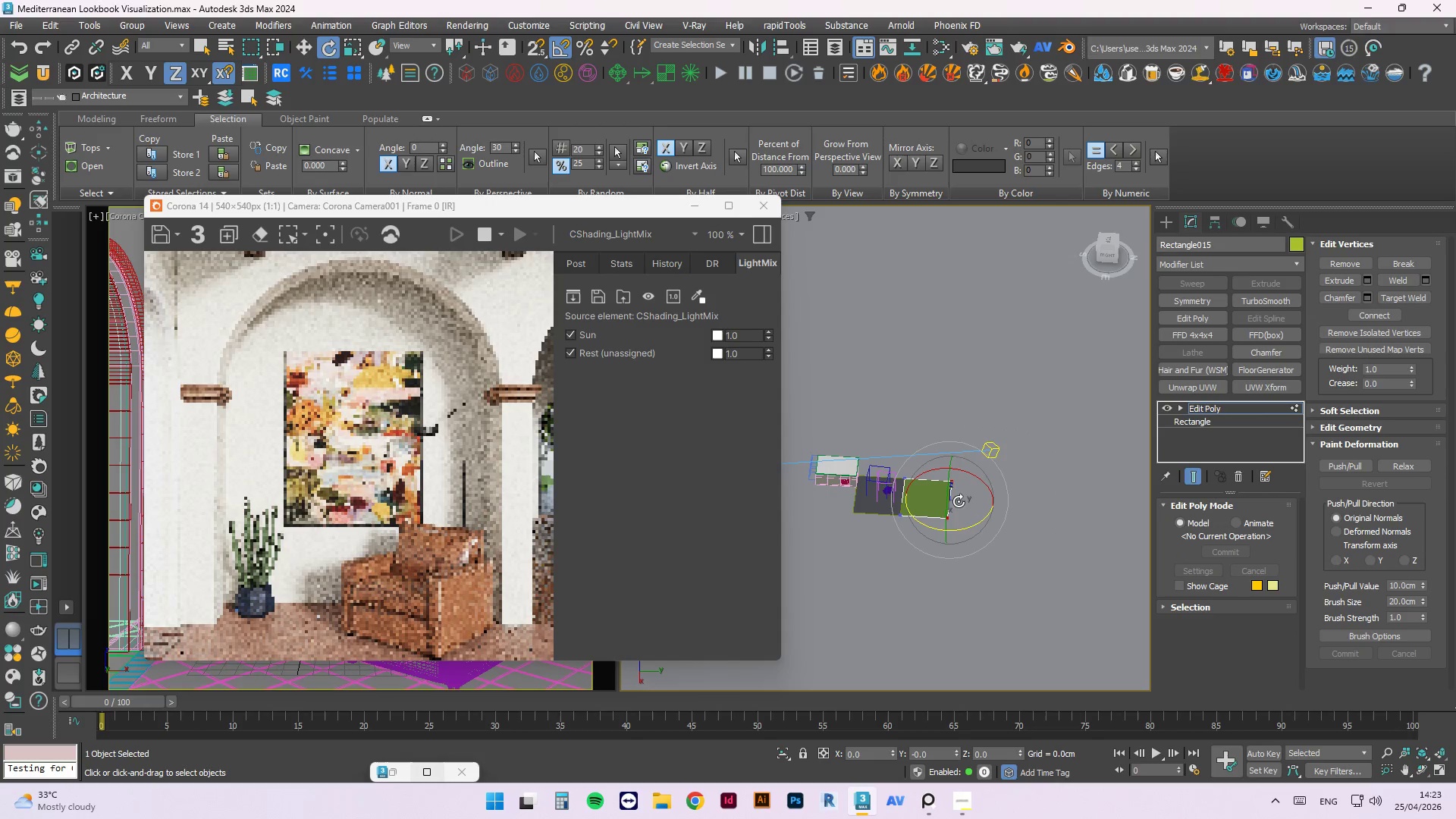 
key(W)
 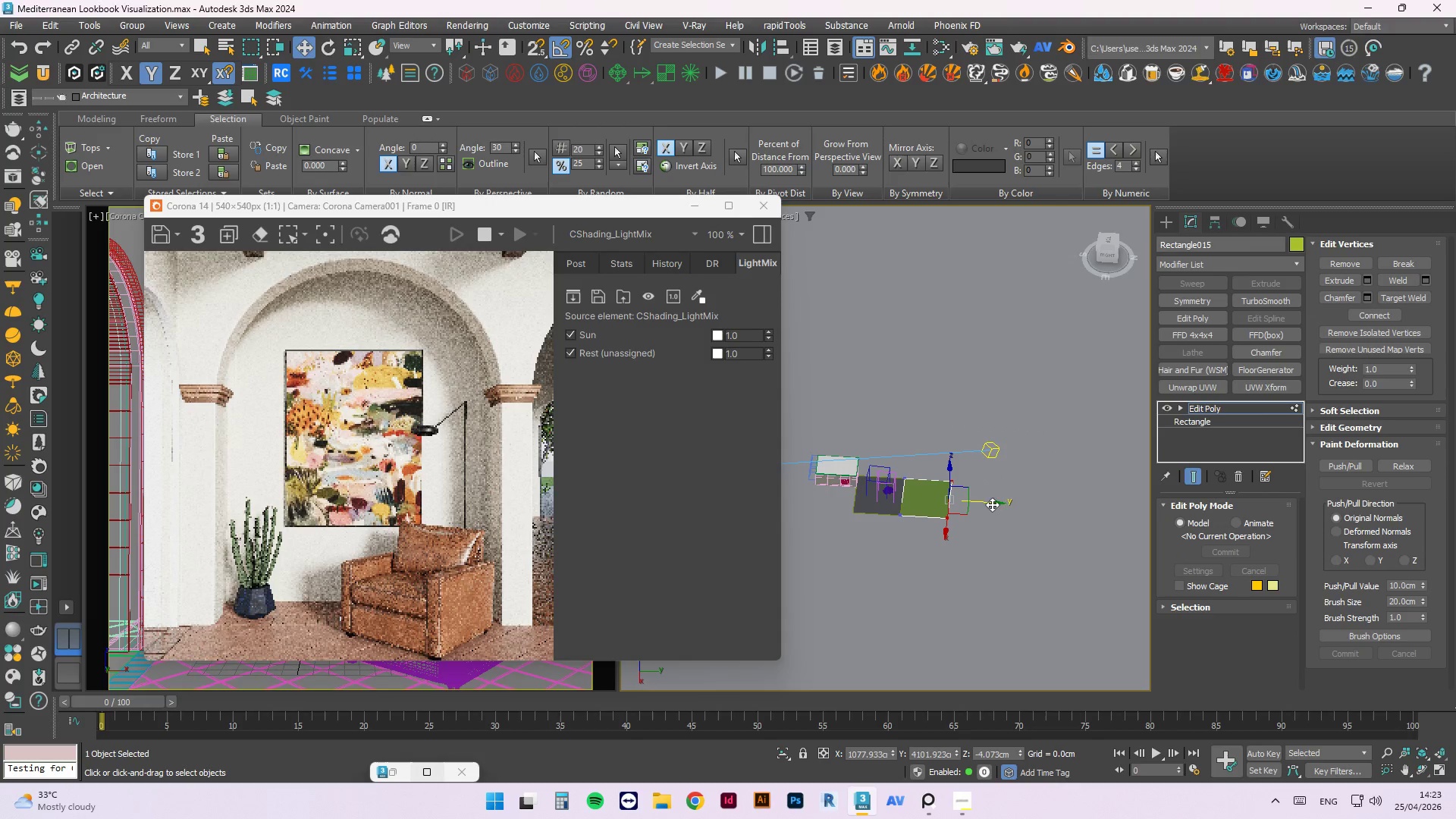 
left_click_drag(start_coordinate=[980, 504], to_coordinate=[1071, 507])
 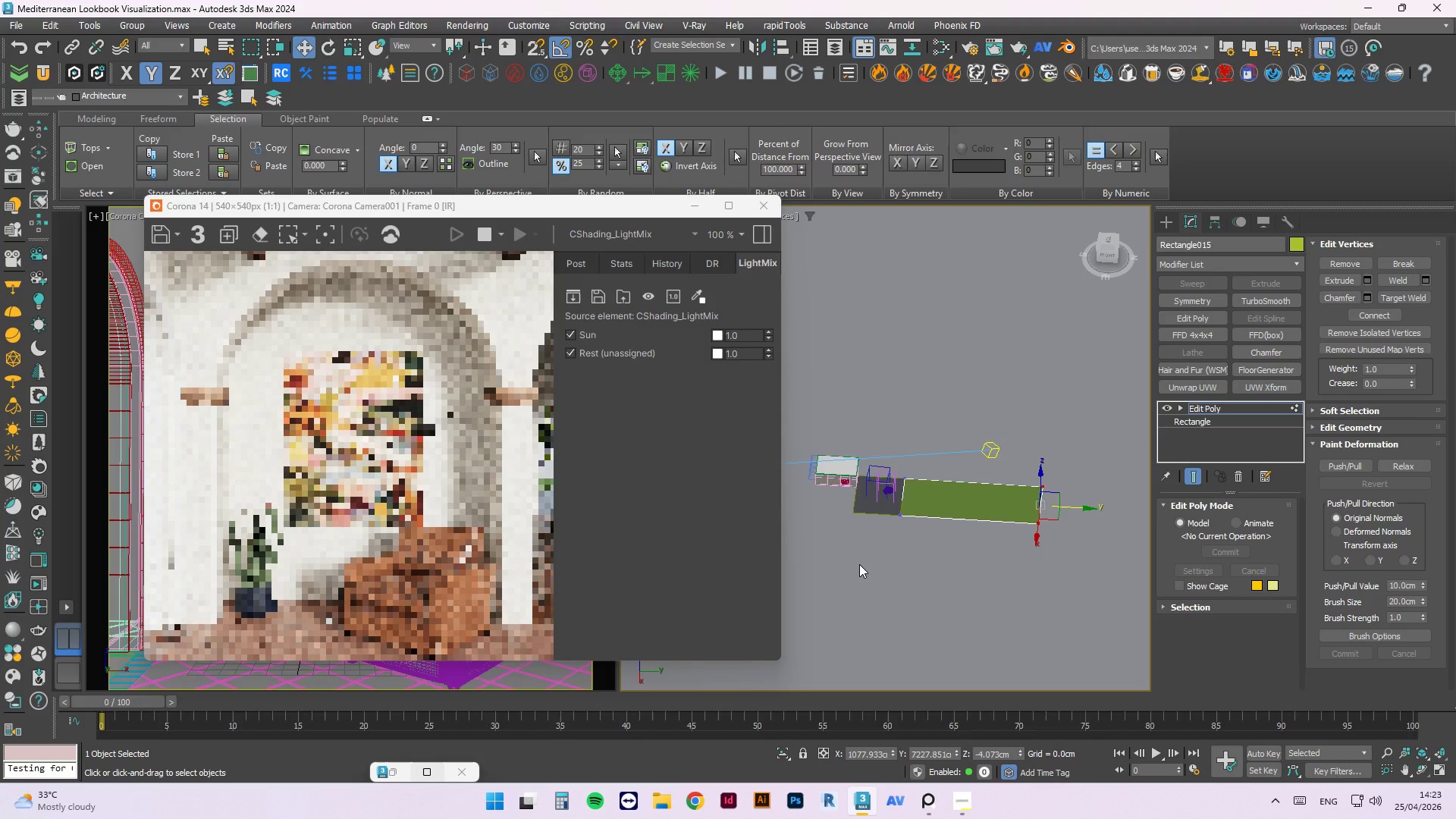 
scroll: coordinate [859, 564], scroll_direction: down, amount: 1.0
 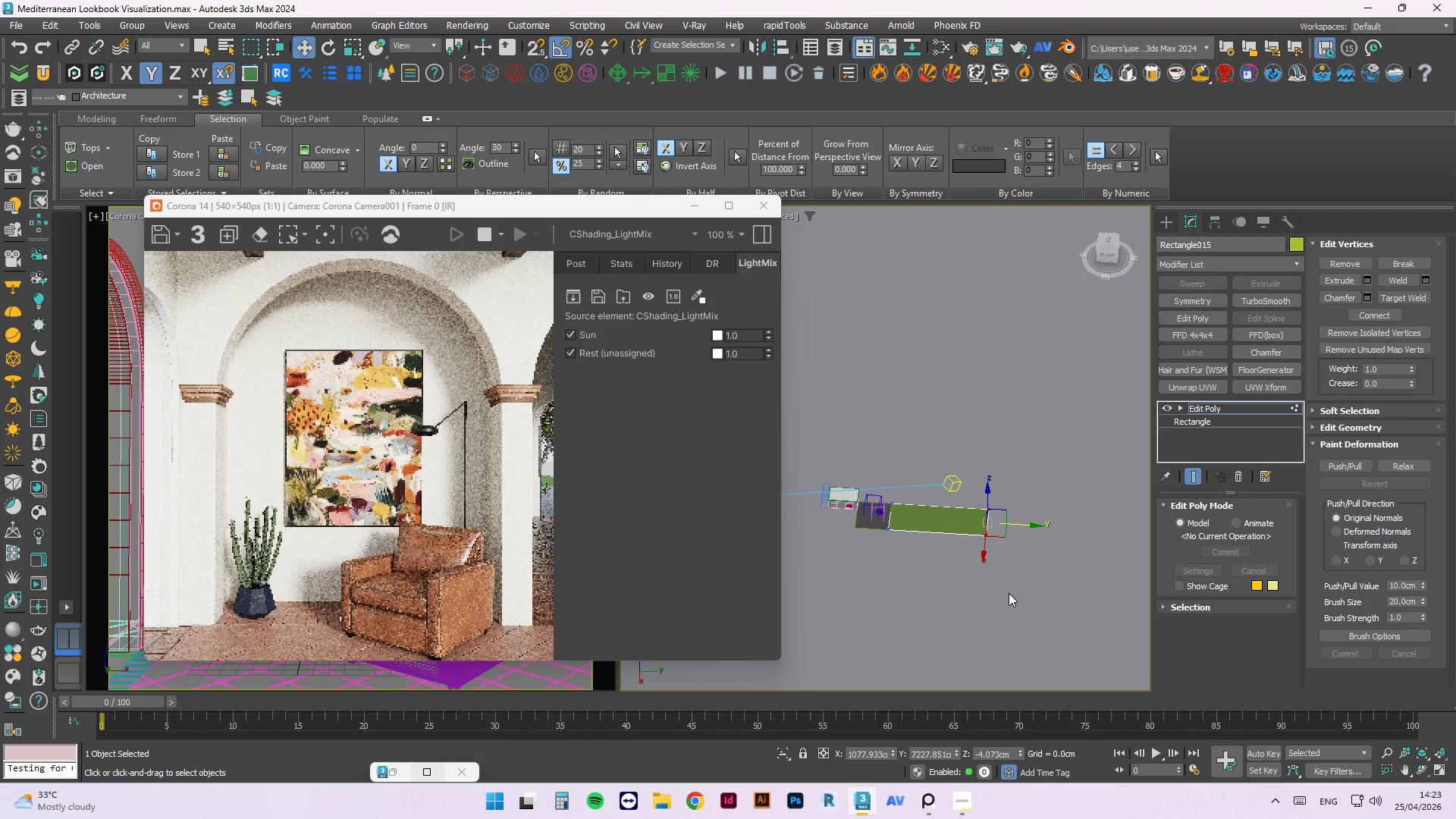 
left_click_drag(start_coordinate=[1006, 592], to_coordinate=[862, 519])
 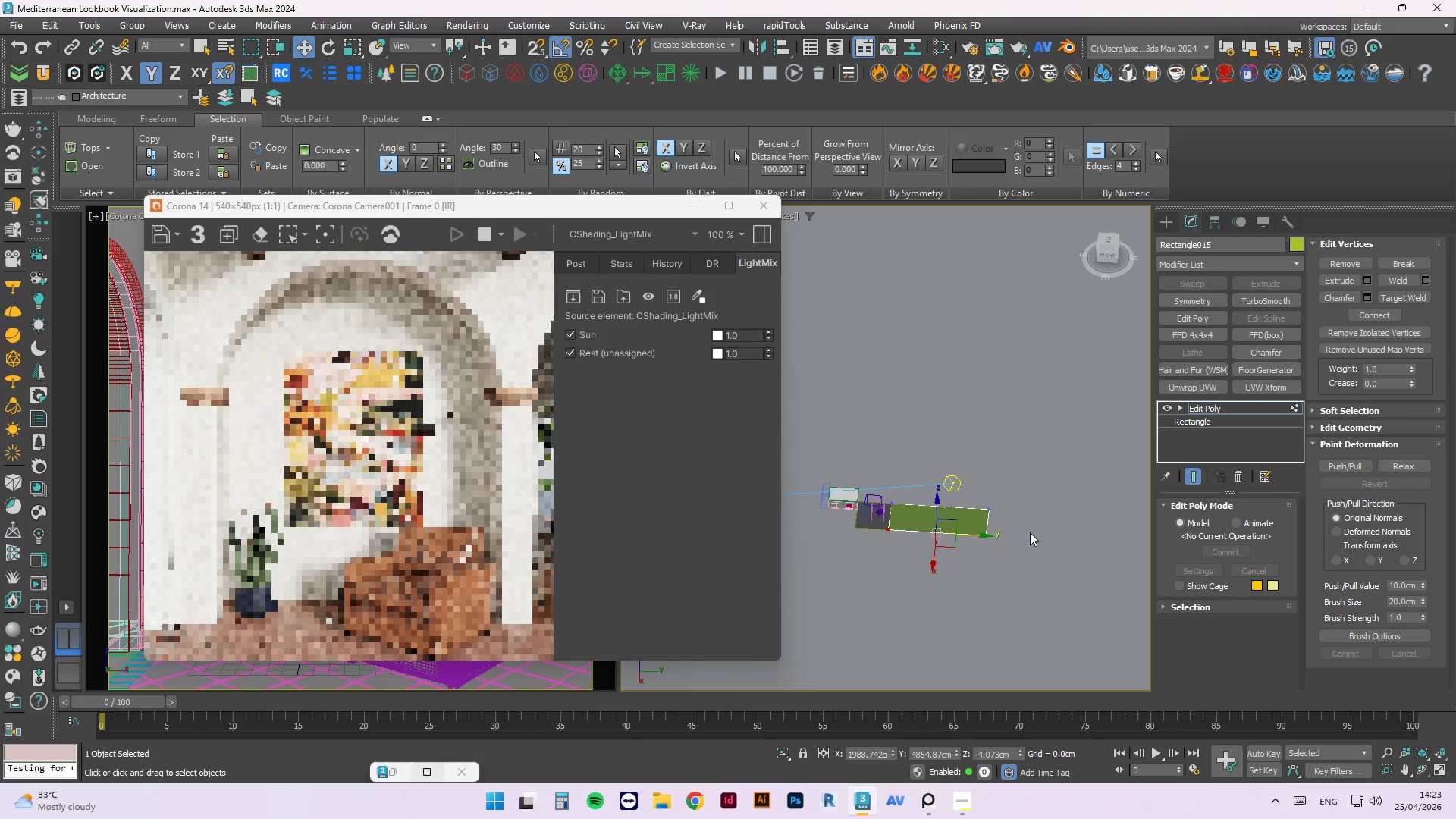 
hold_key(key=AltLeft, duration=0.72)
 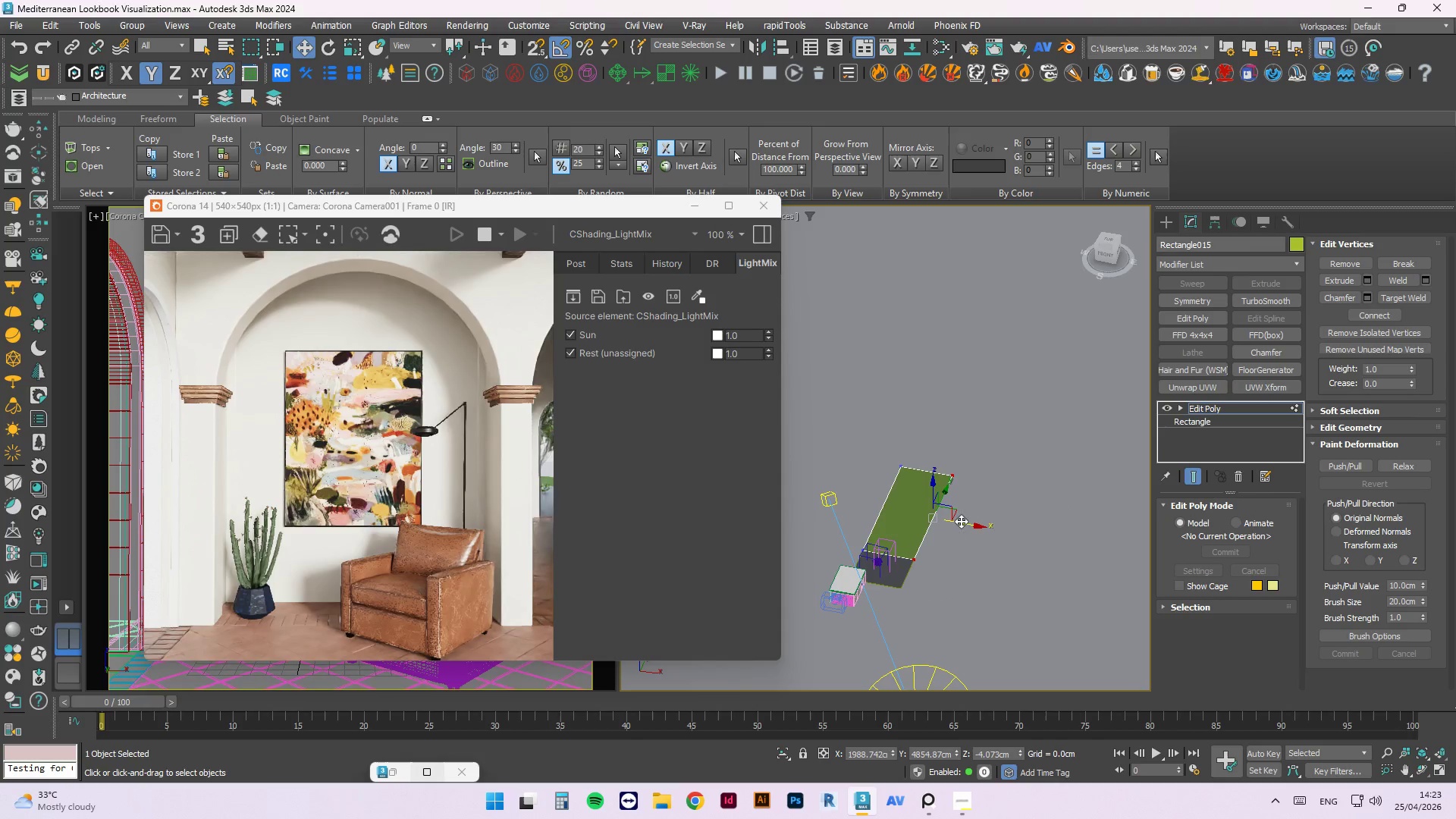 
scroll: coordinate [971, 474], scroll_direction: up, amount: 1.0
 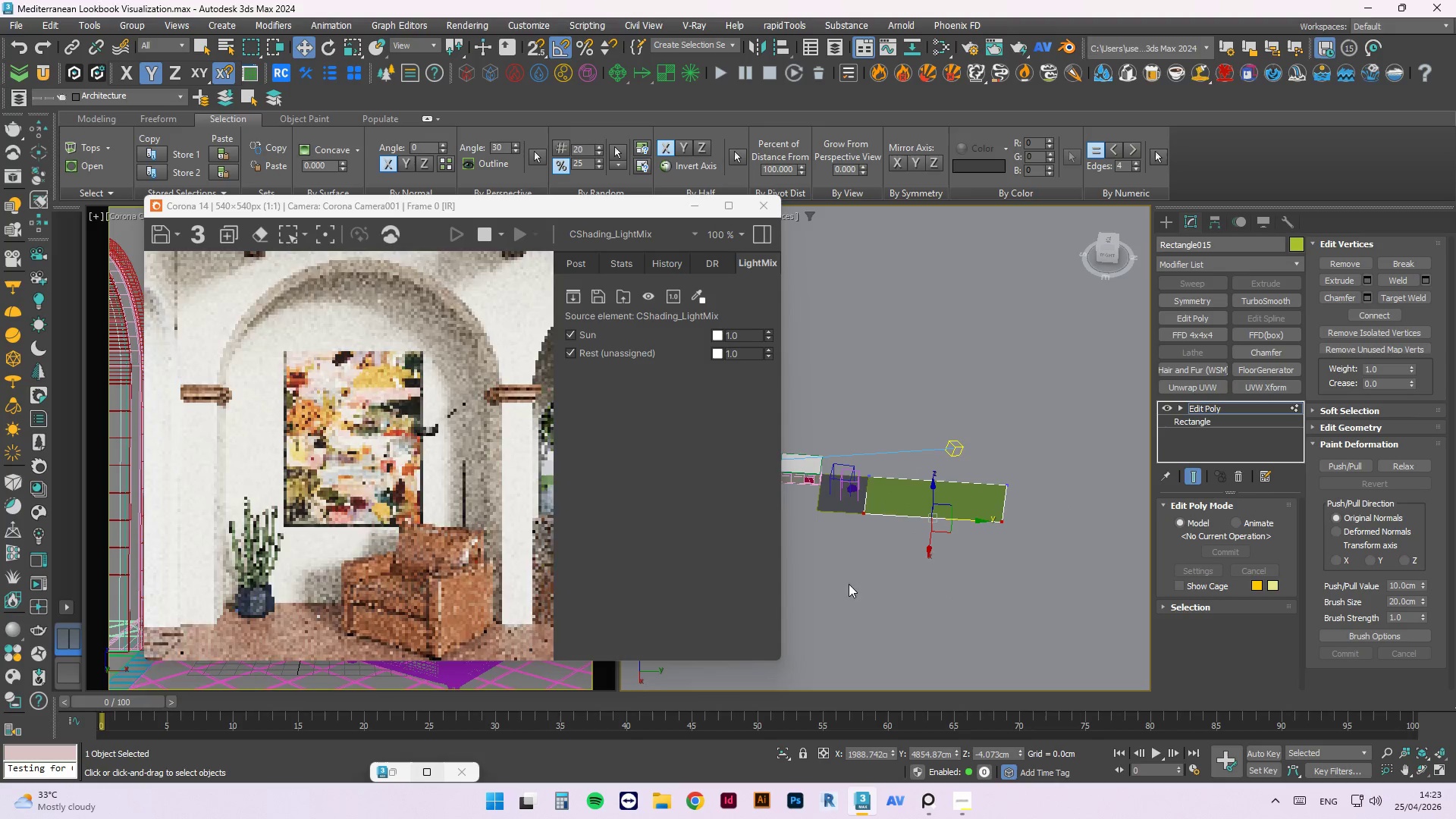 
left_click_drag(start_coordinate=[964, 522], to_coordinate=[1084, 546])
 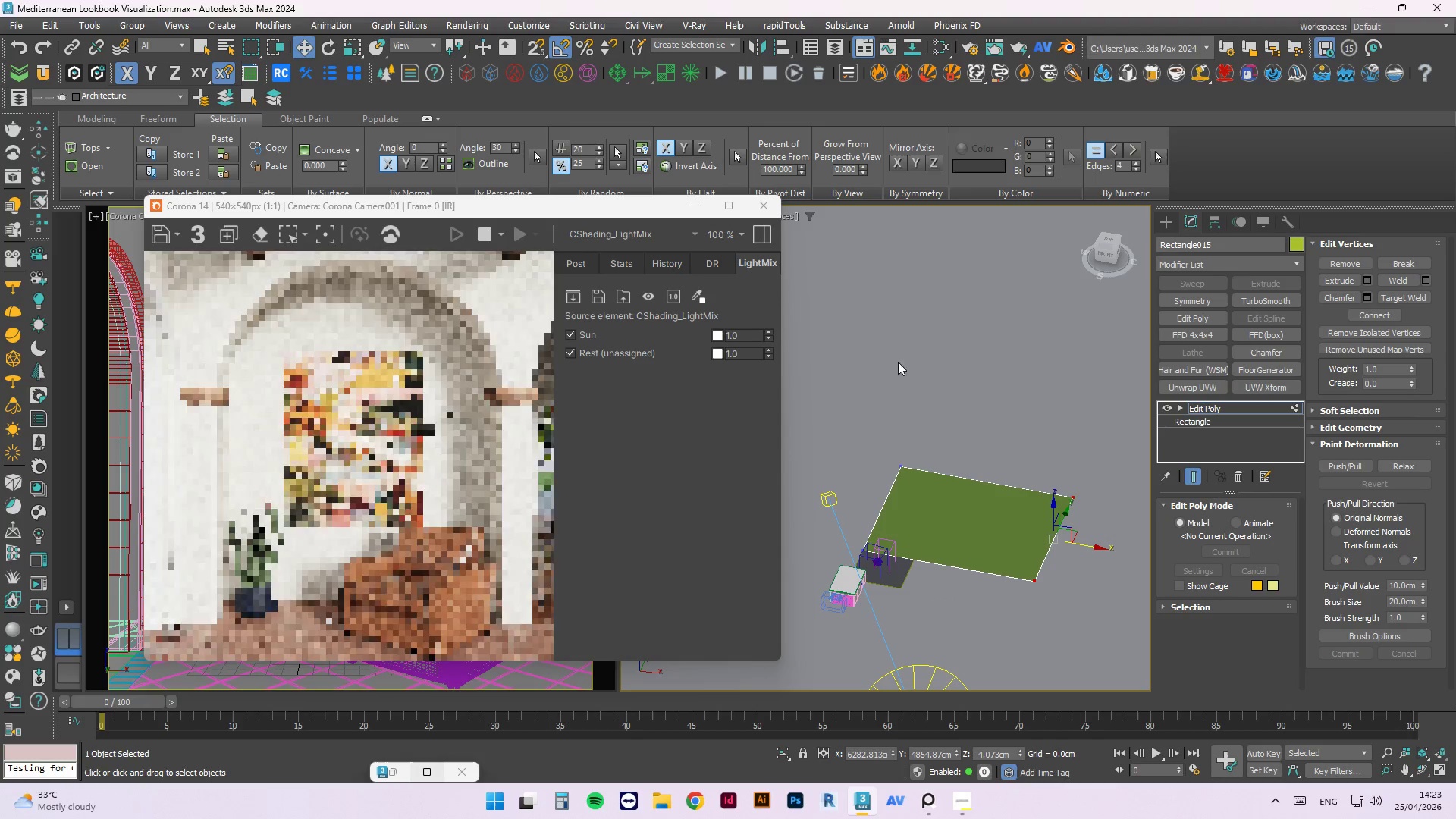 
left_click_drag(start_coordinate=[944, 345], to_coordinate=[829, 557])
 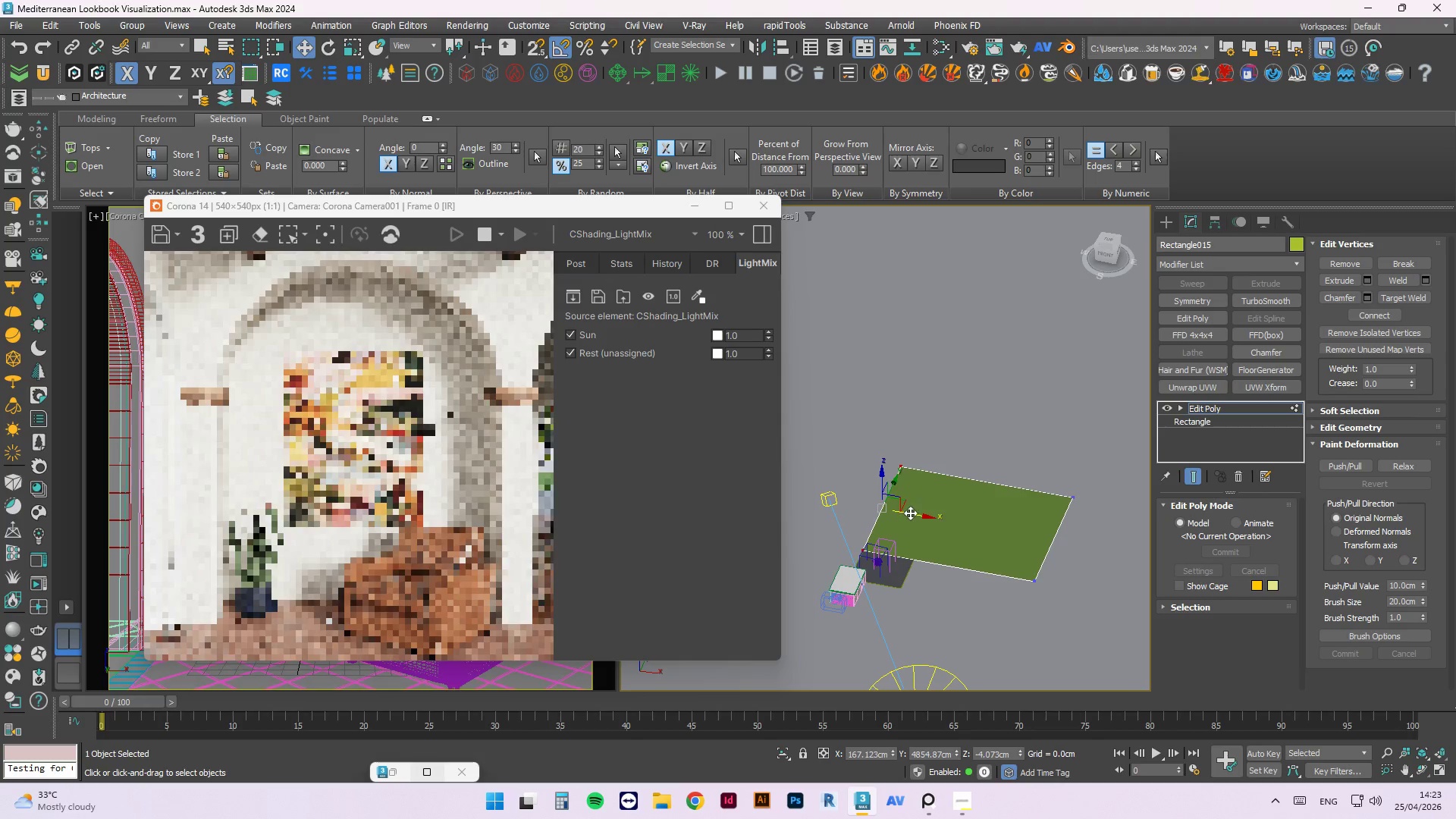 
left_click_drag(start_coordinate=[911, 513], to_coordinate=[767, 491])
 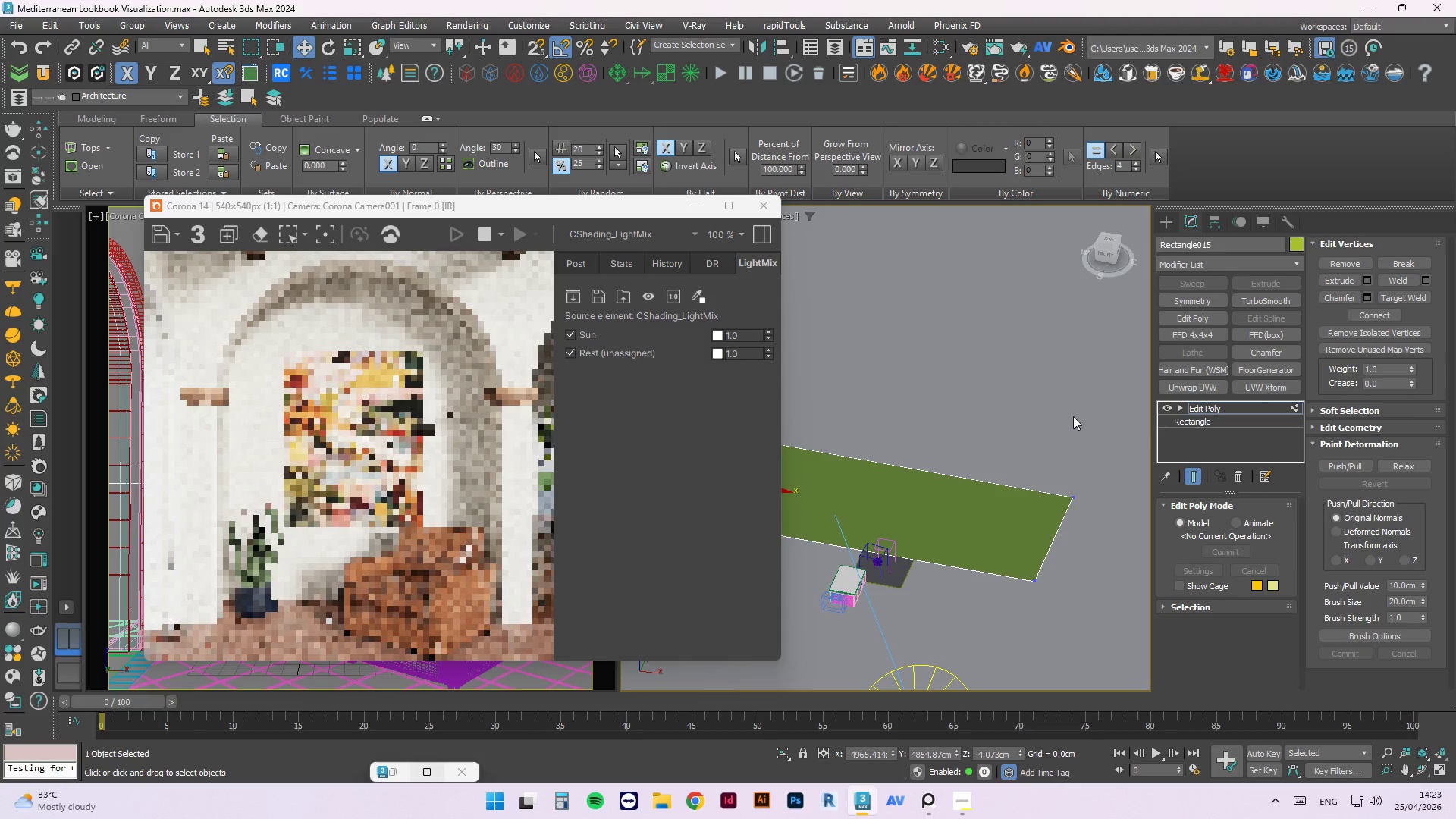 
left_click([987, 450])
 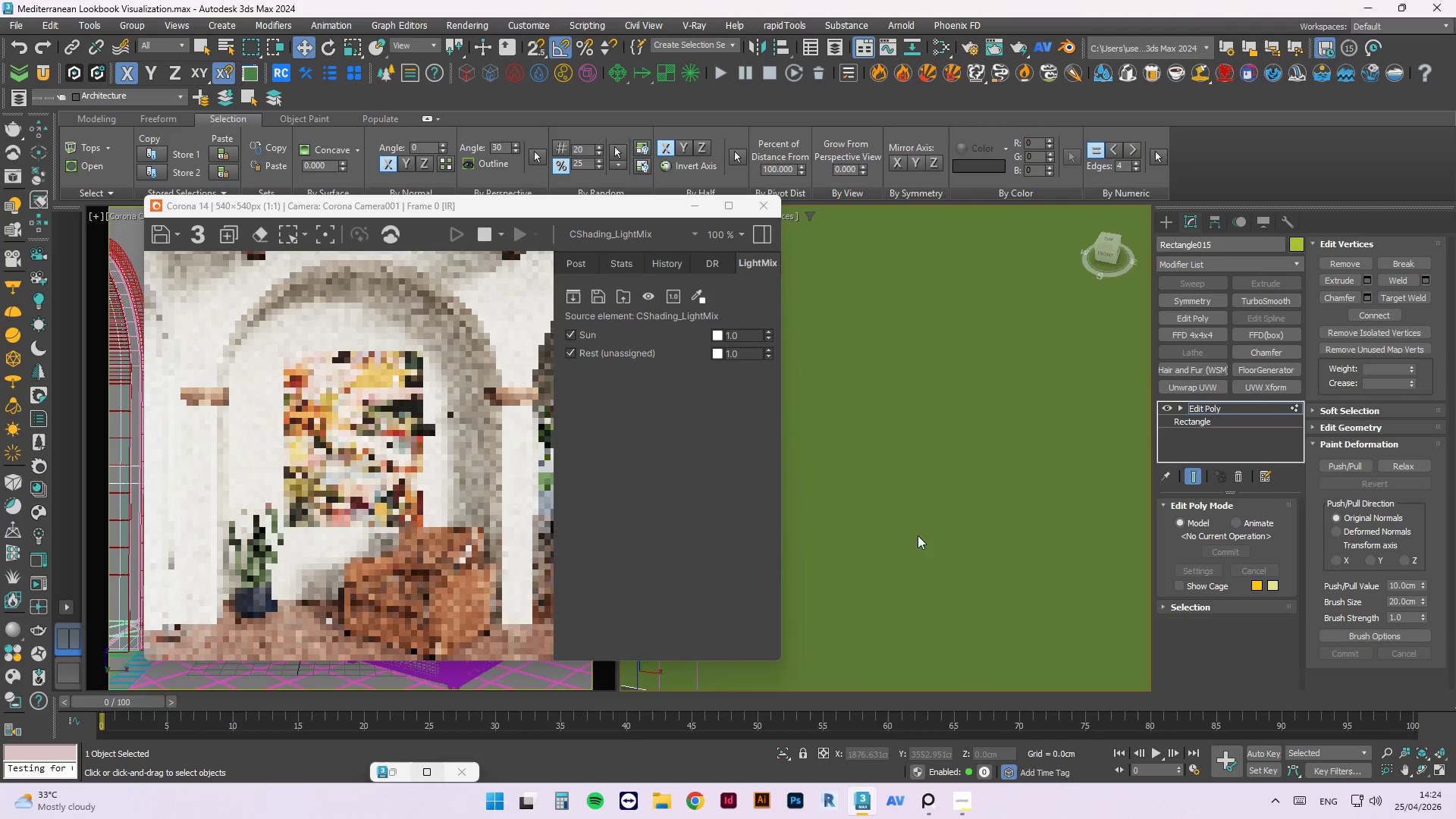 
right_click([969, 443])
 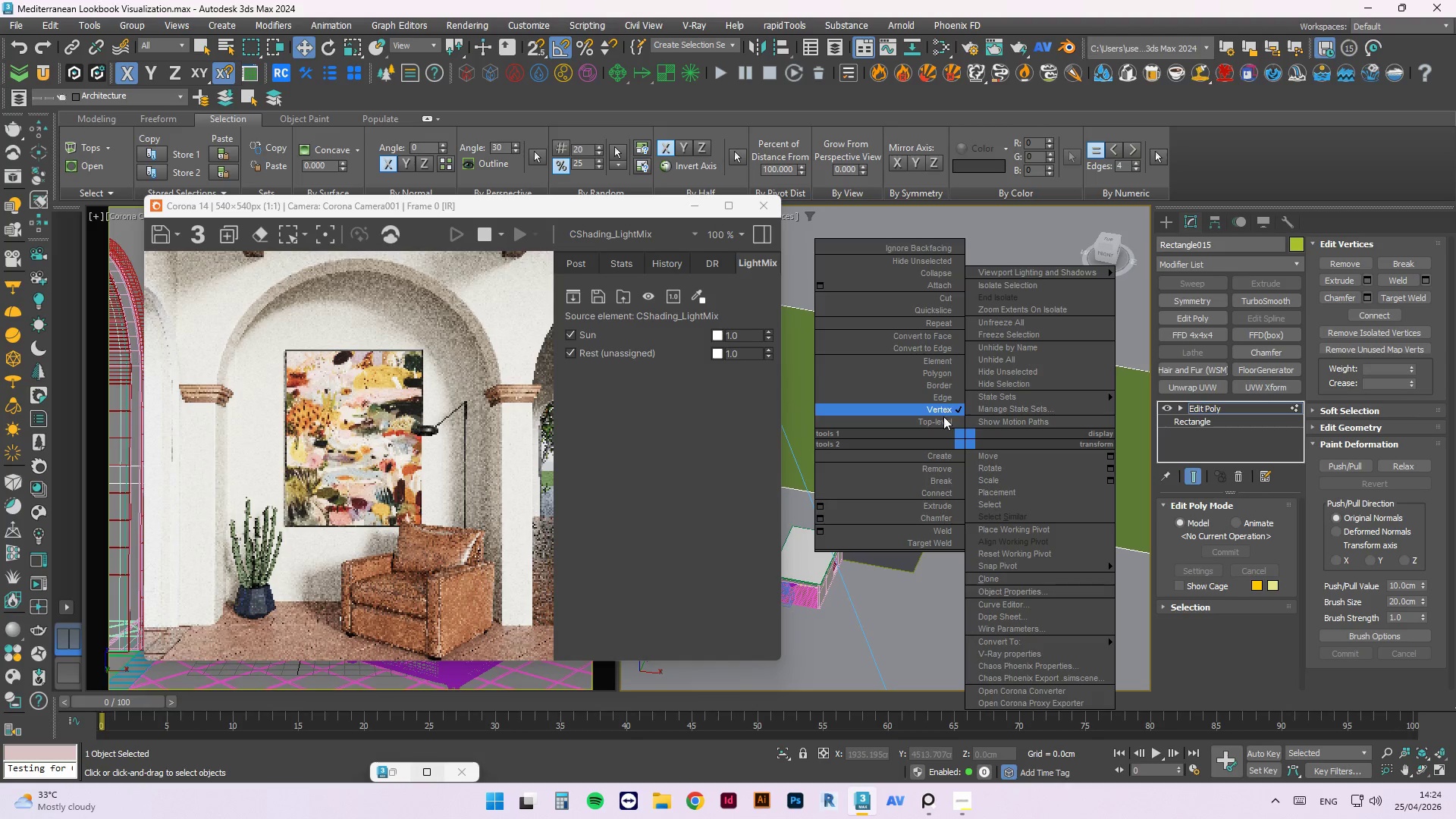 
scroll: coordinate [969, 443], scroll_direction: up, amount: 2.0
 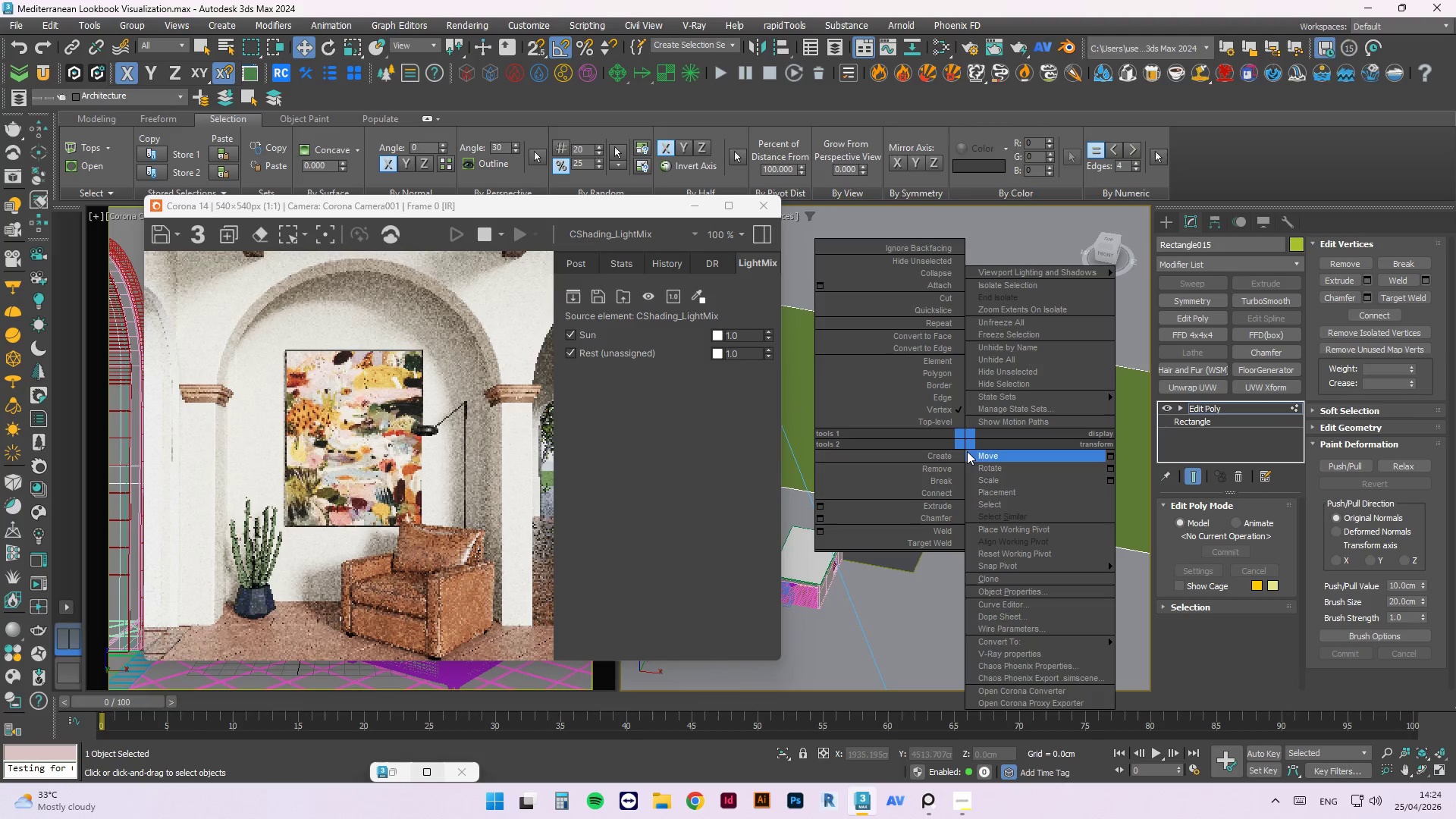 
left_click([943, 423])
 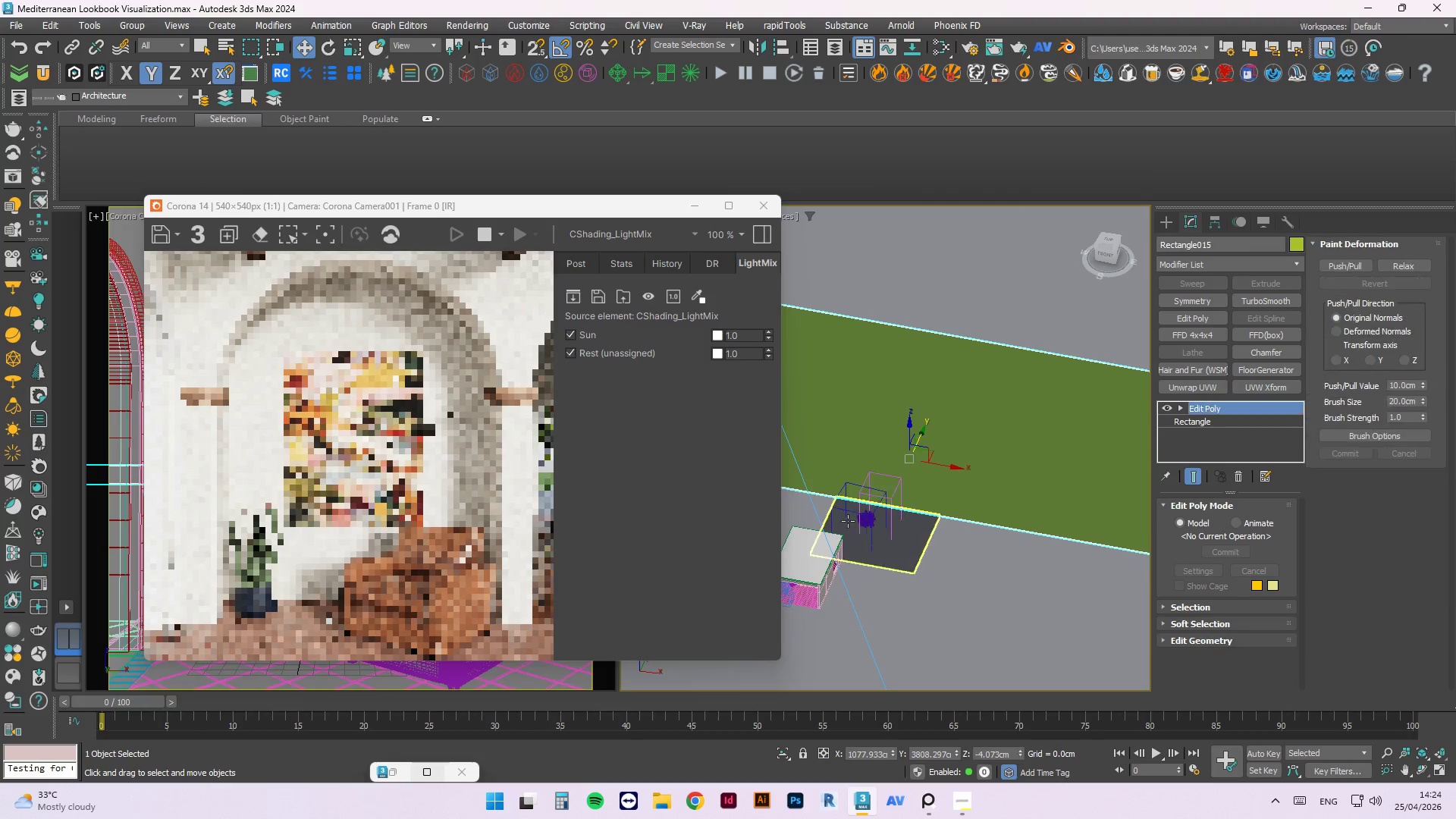 
scroll: coordinate [846, 523], scroll_direction: up, amount: 3.0
 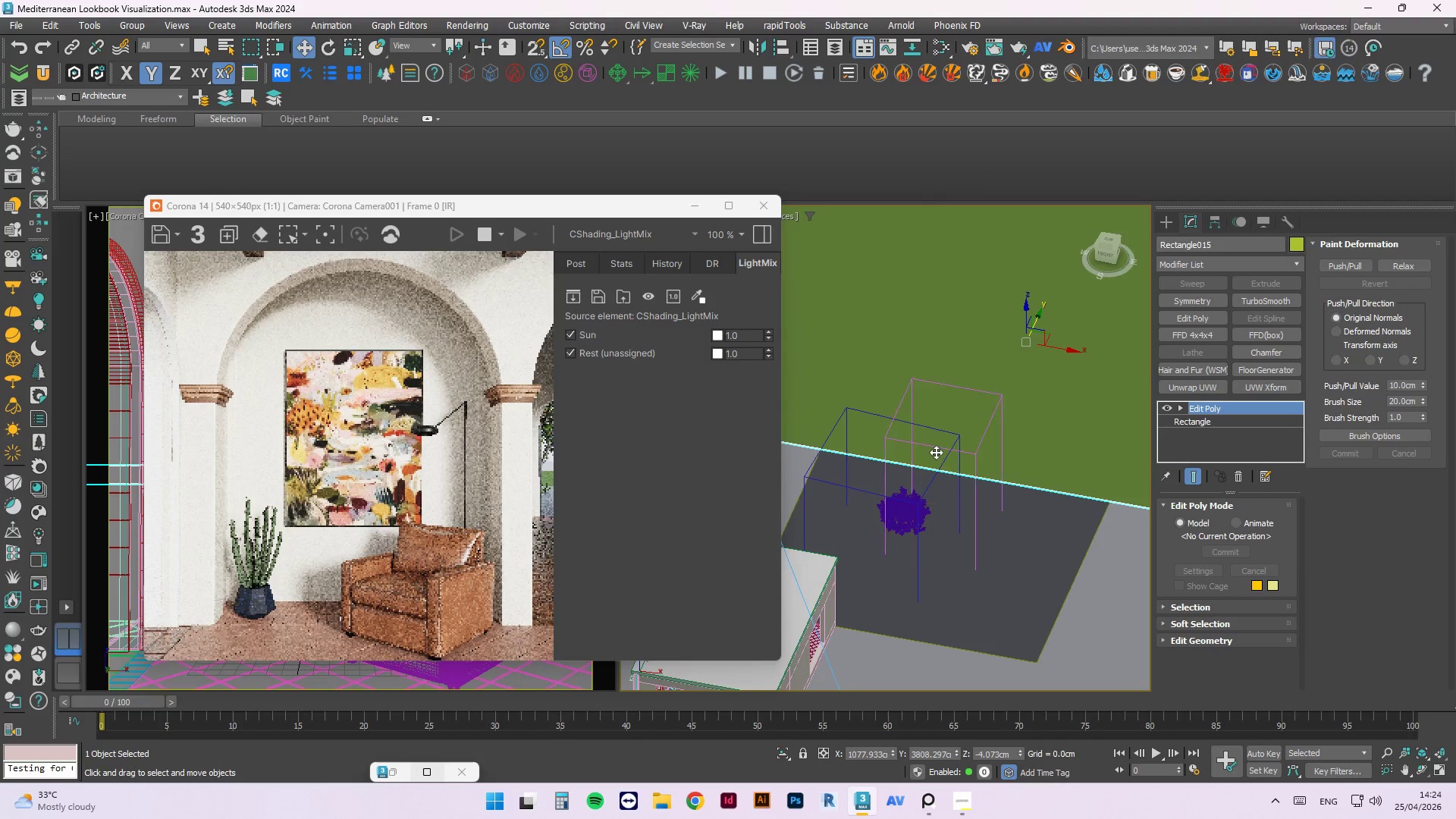 
left_click([937, 448])
 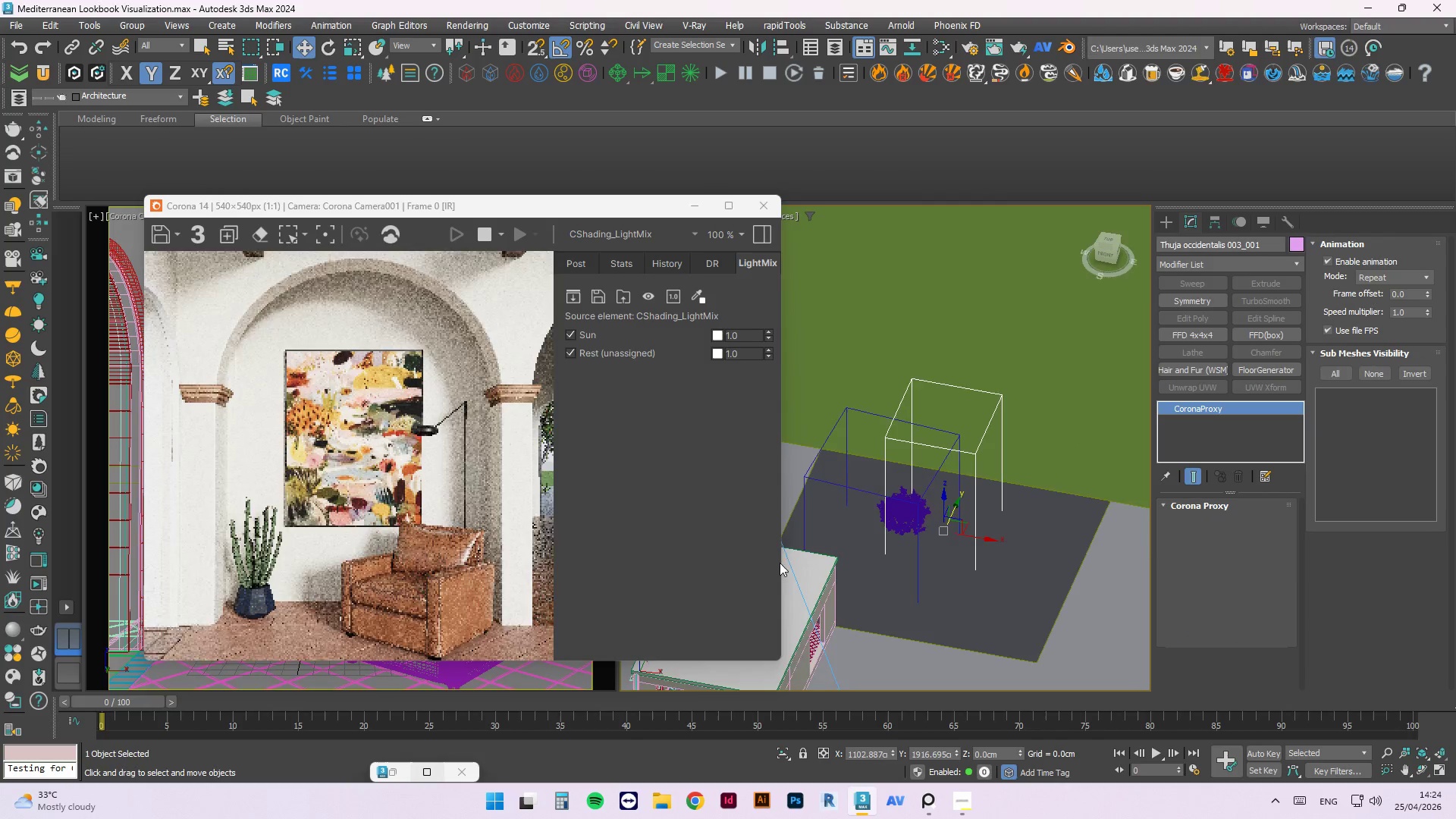 
scroll: coordinate [868, 565], scroll_direction: down, amount: 2.0
 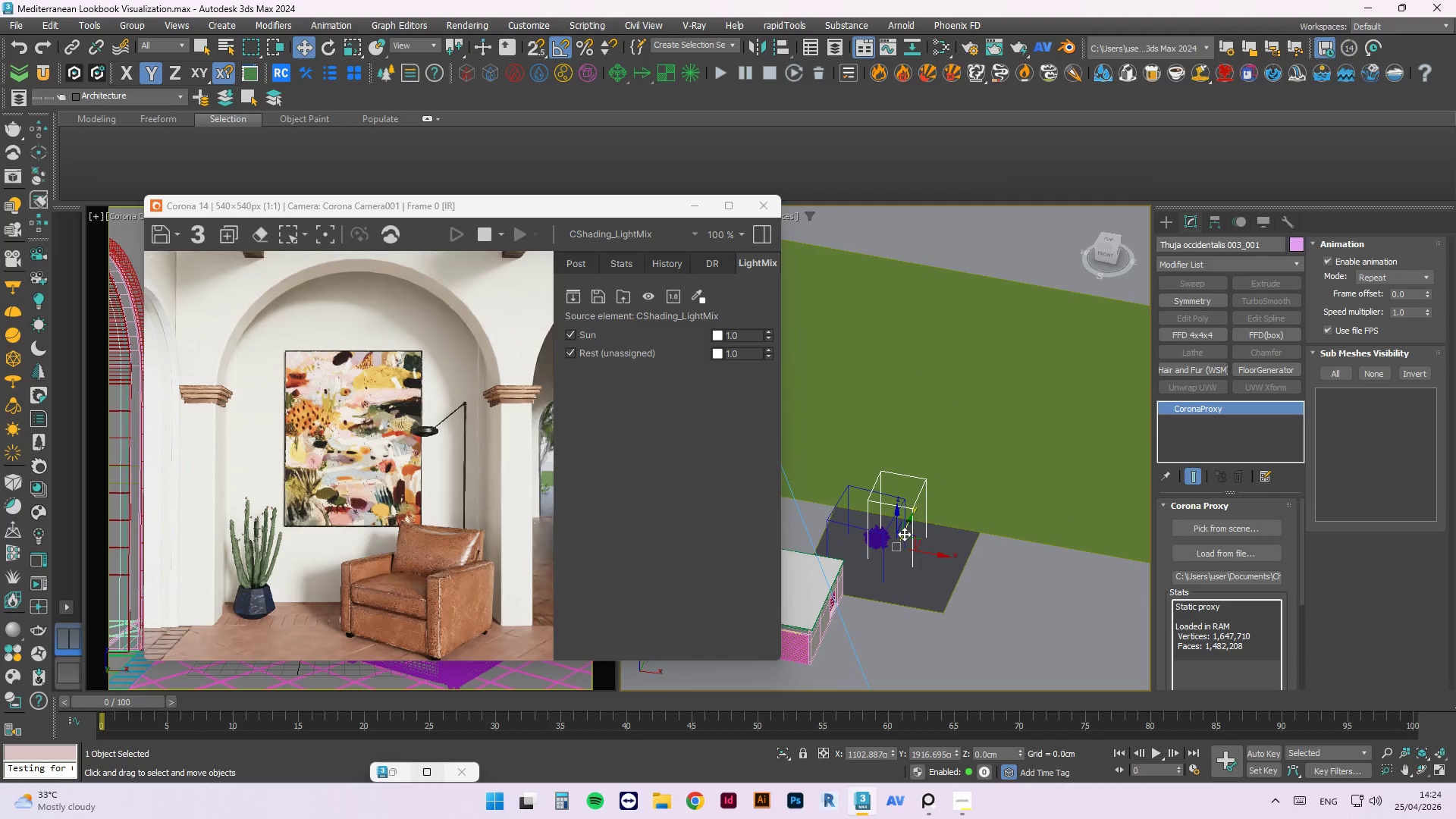 
hold_key(key=ShiftLeft, duration=2.33)
 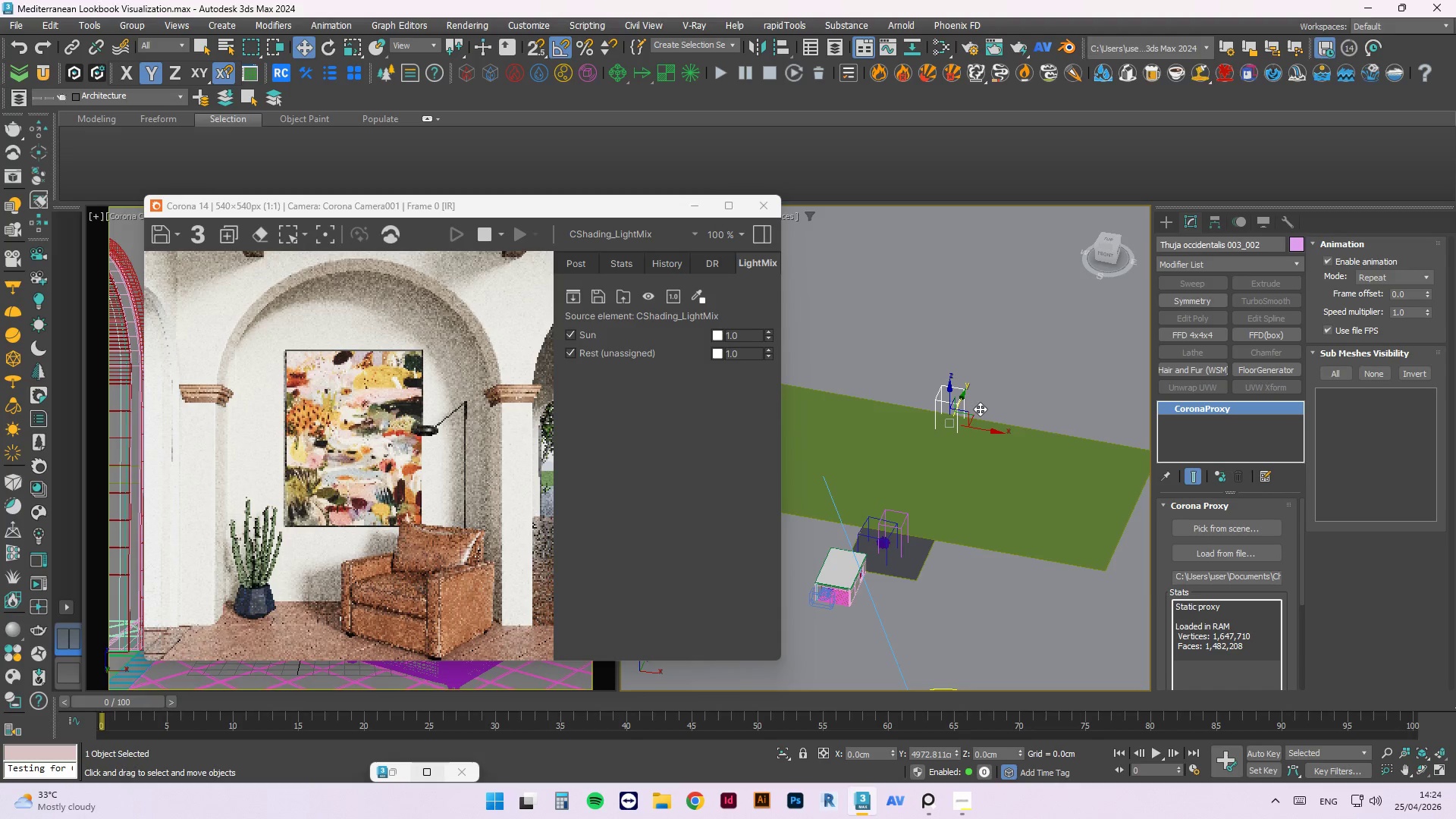 
scroll: coordinate [889, 548], scroll_direction: down, amount: 2.0
 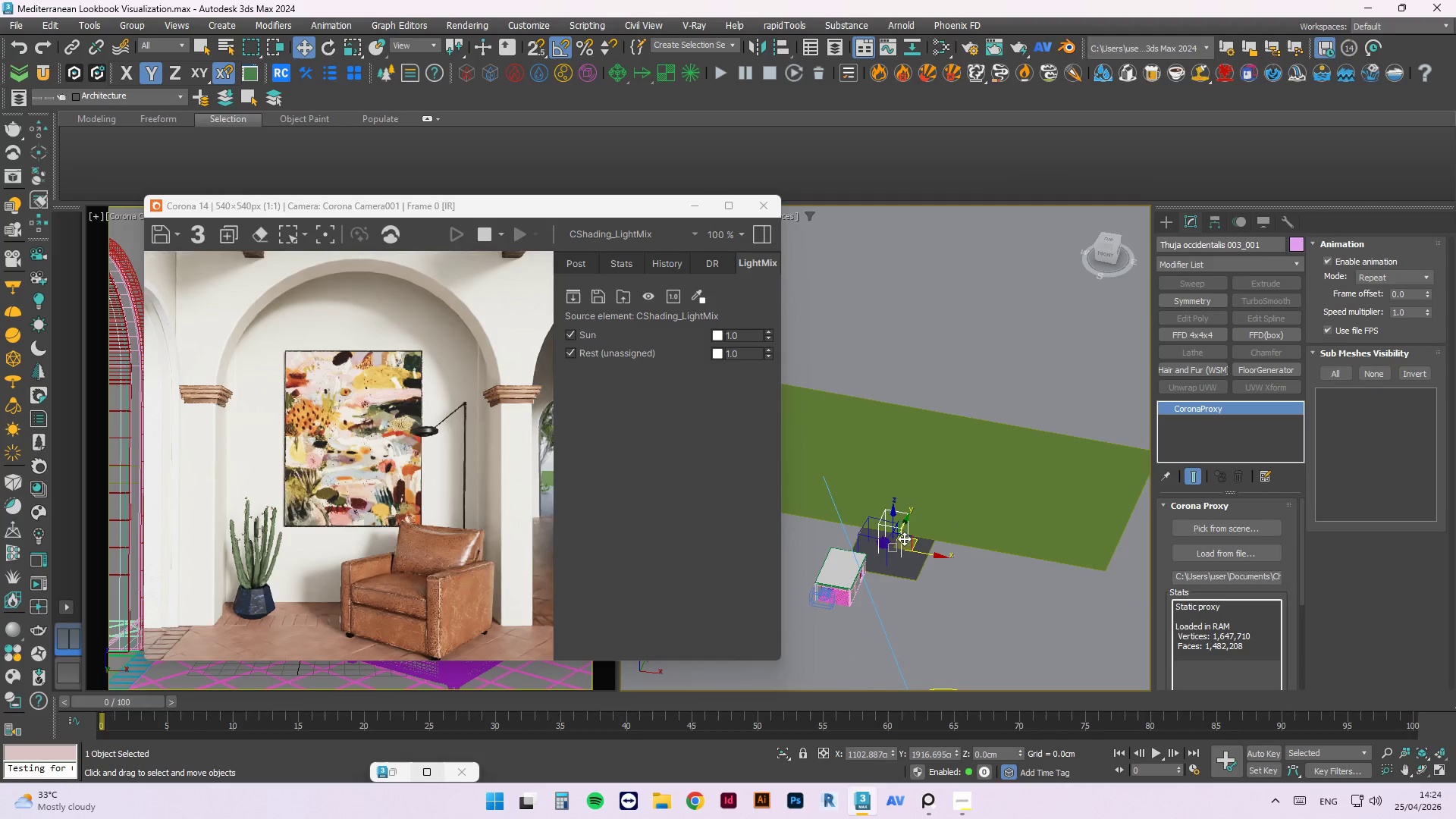 
left_click_drag(start_coordinate=[904, 529], to_coordinate=[977, 414])
 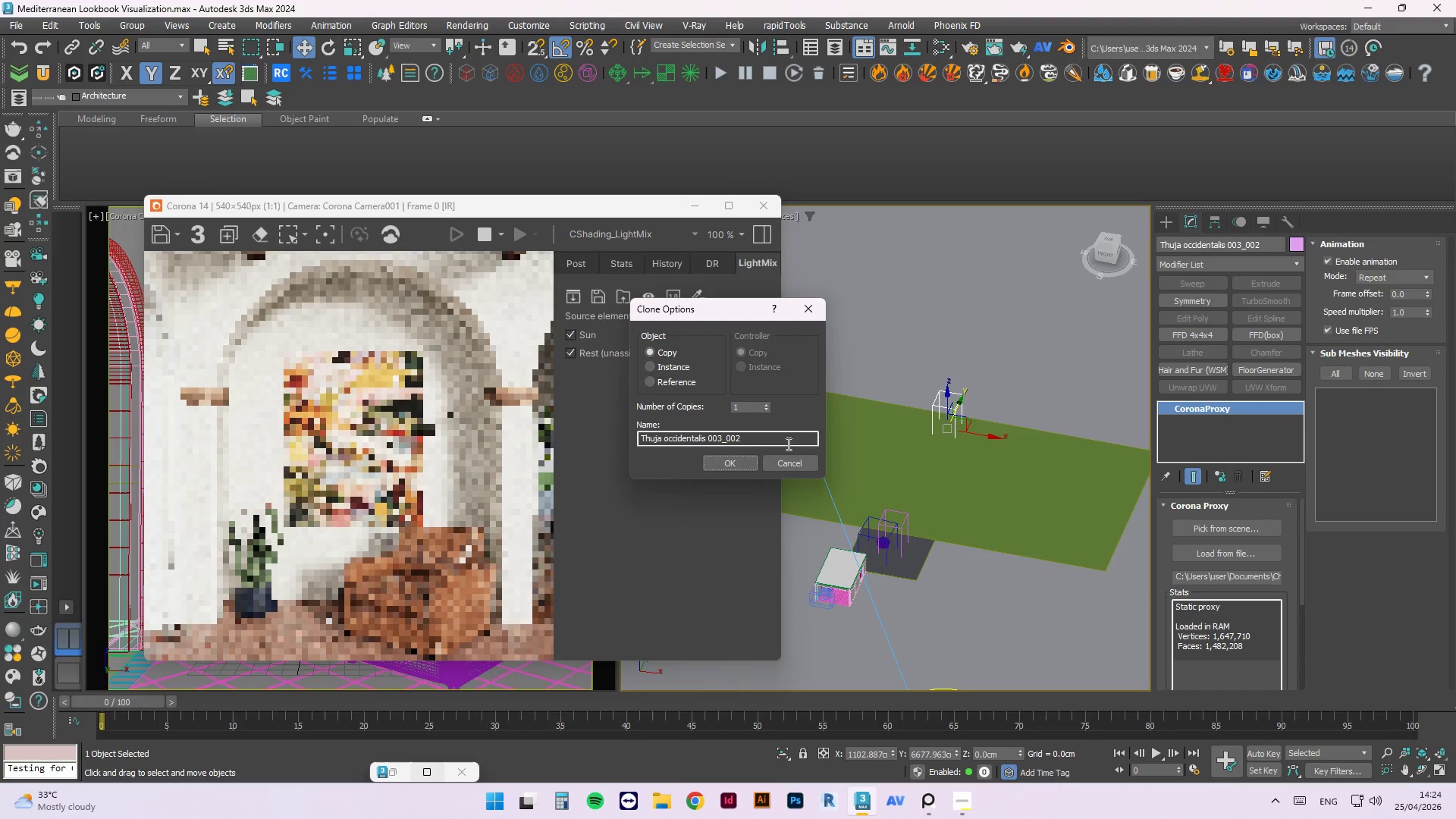 
hold_key(key=ShiftLeft, duration=2.12)
 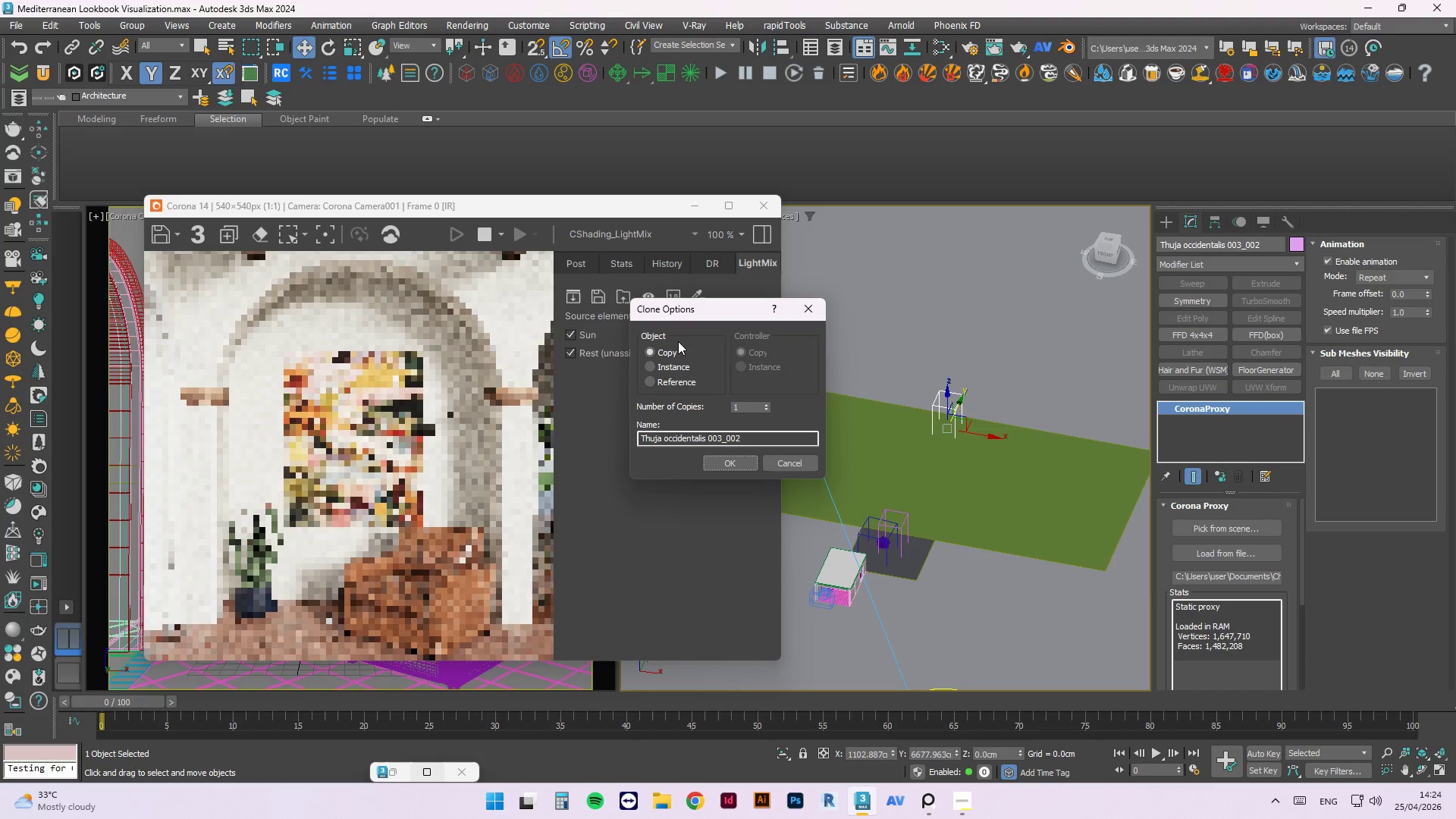 
left_click([664, 370])
 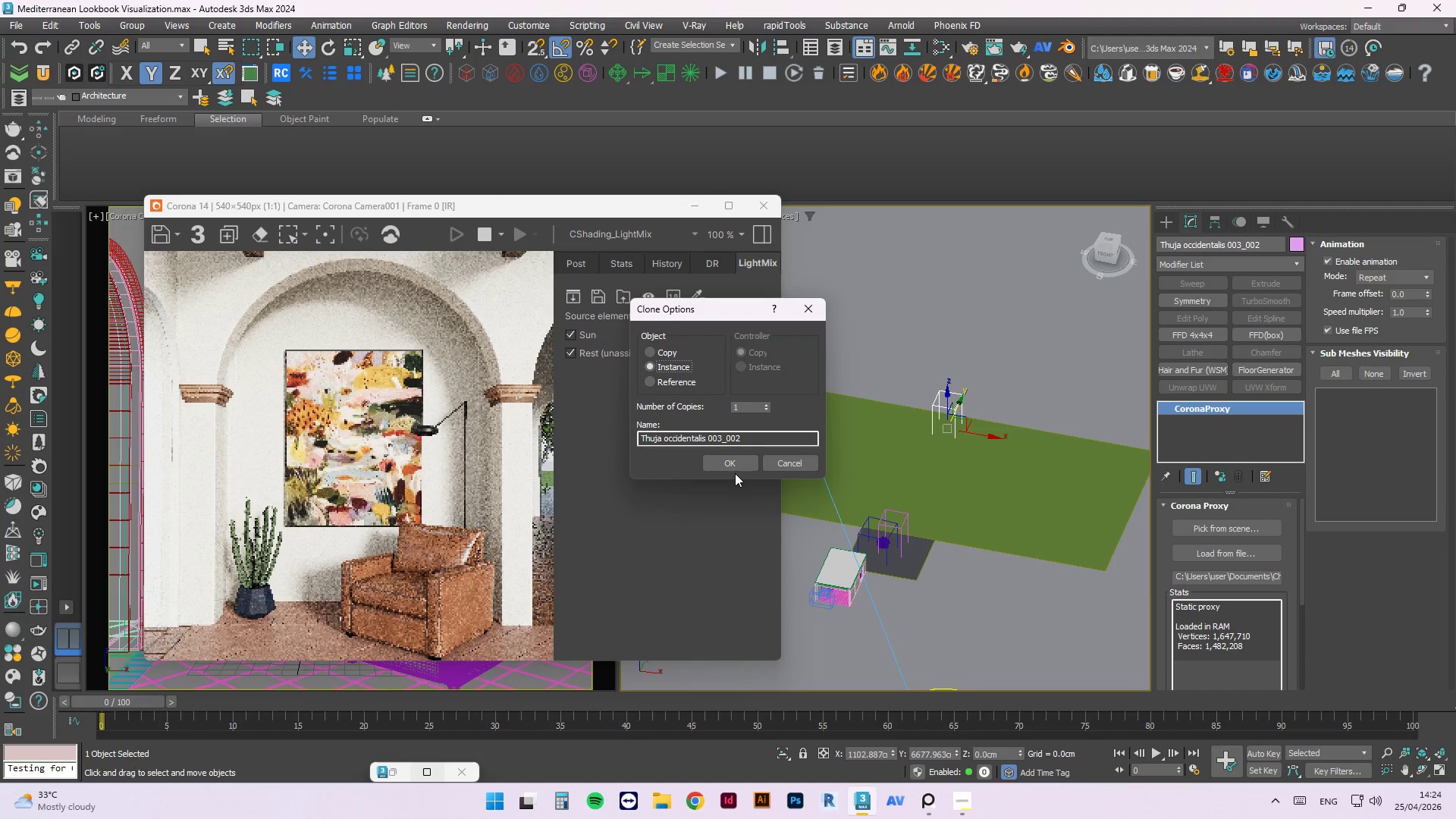 
double_click([736, 466])
 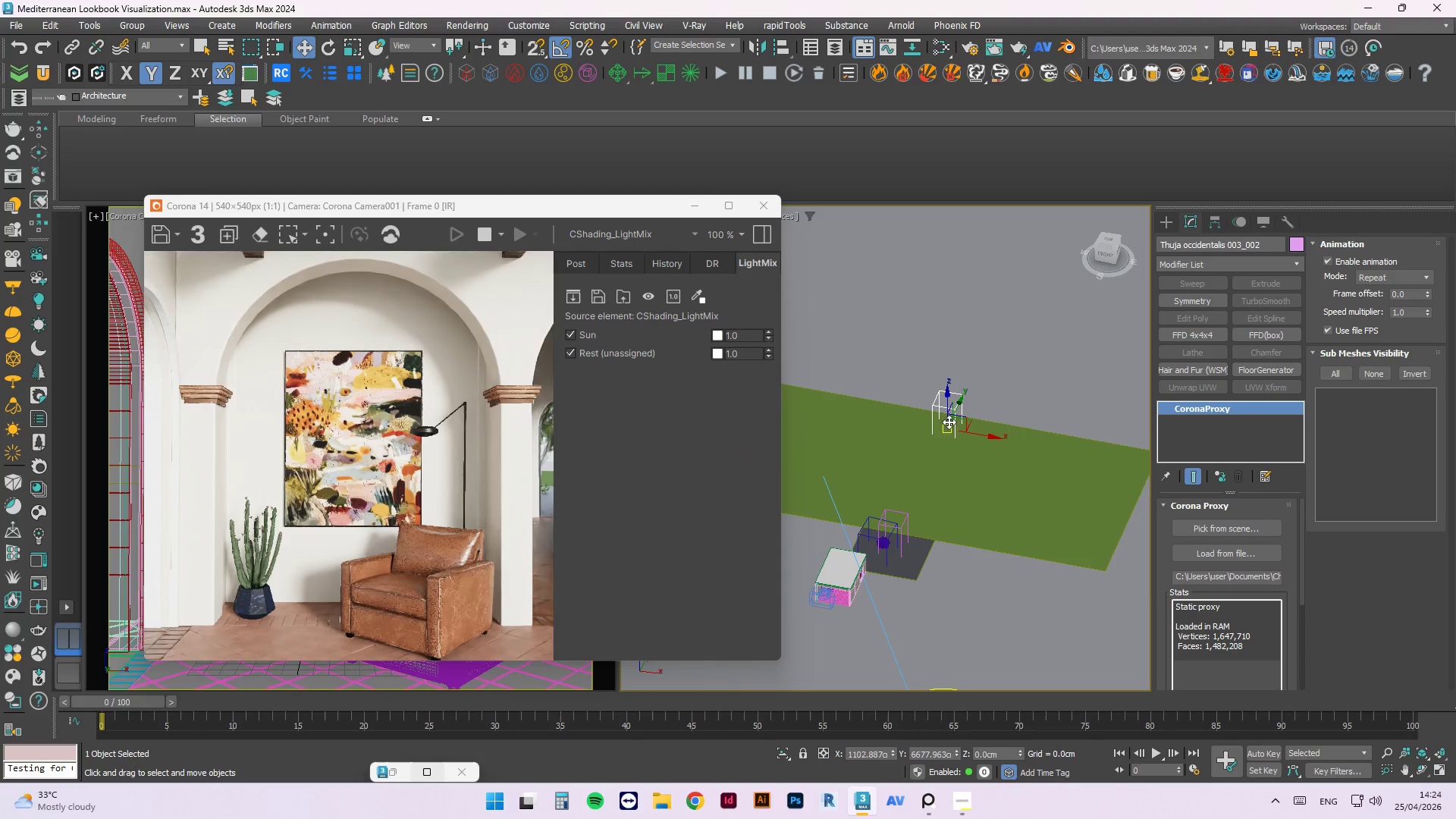 
left_click_drag(start_coordinate=[960, 403], to_coordinate=[972, 388])
 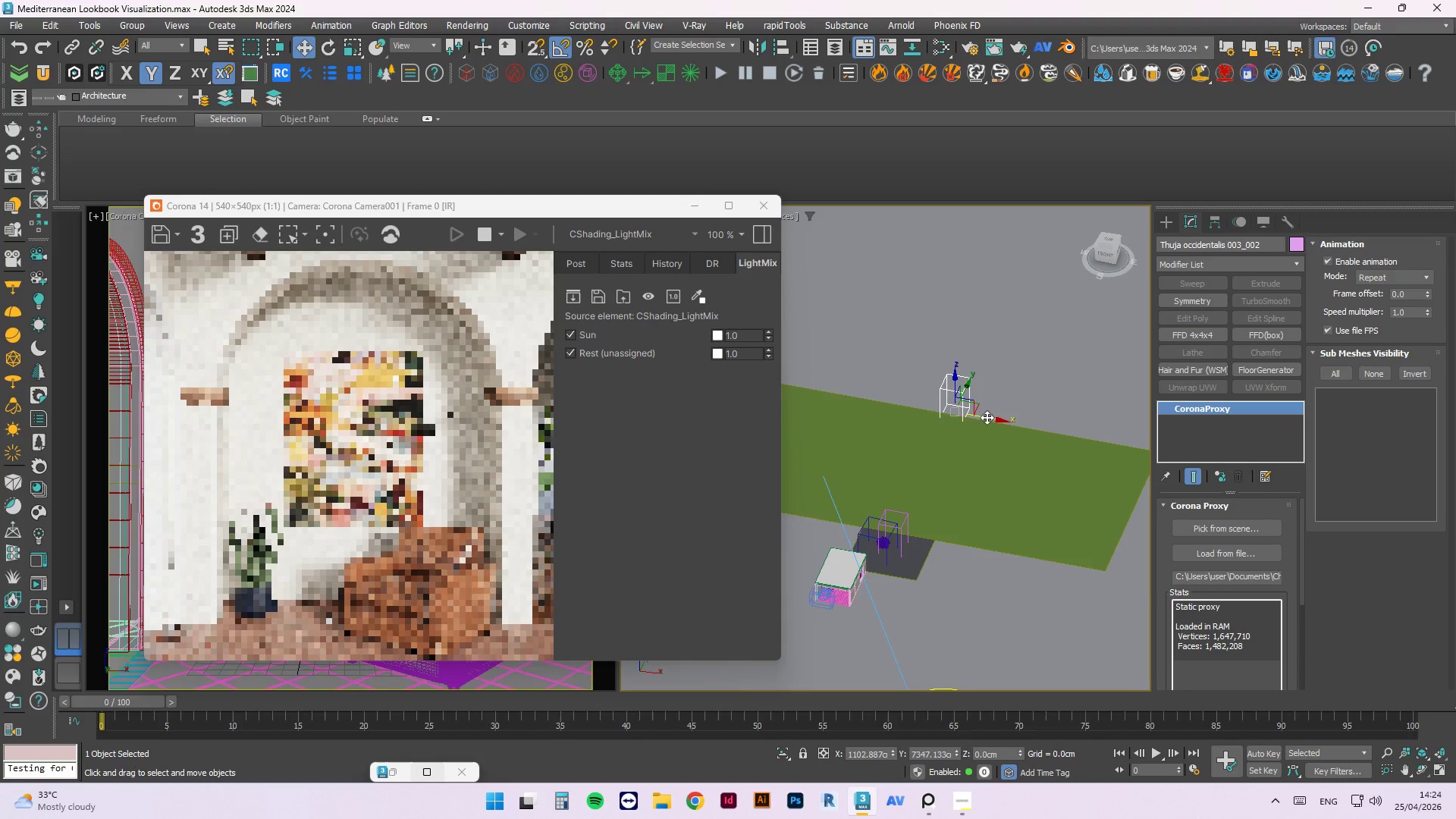 
left_click_drag(start_coordinate=[987, 416], to_coordinate=[1012, 411])
 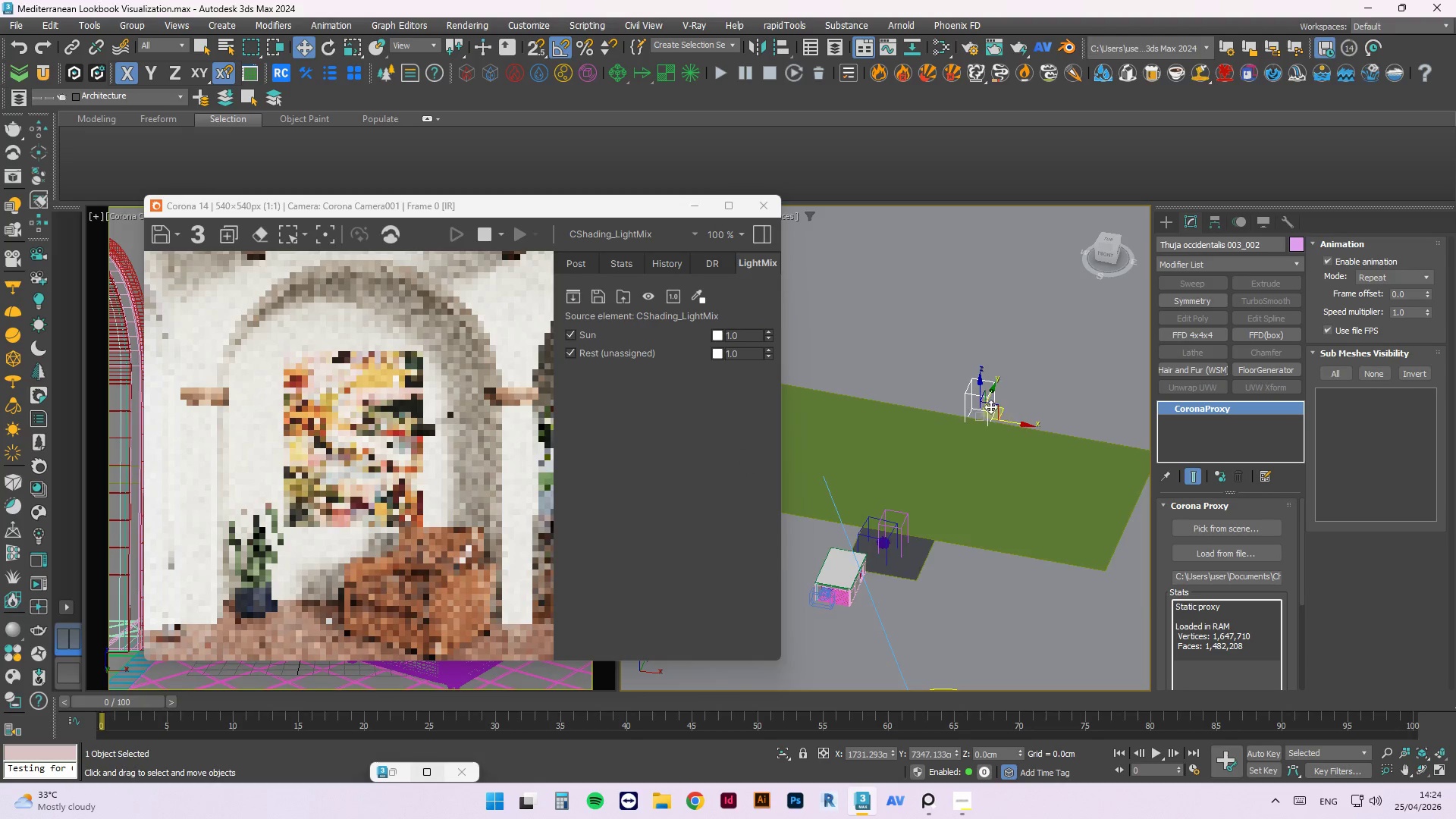 
scroll: coordinate [984, 407], scroll_direction: up, amount: 3.0
 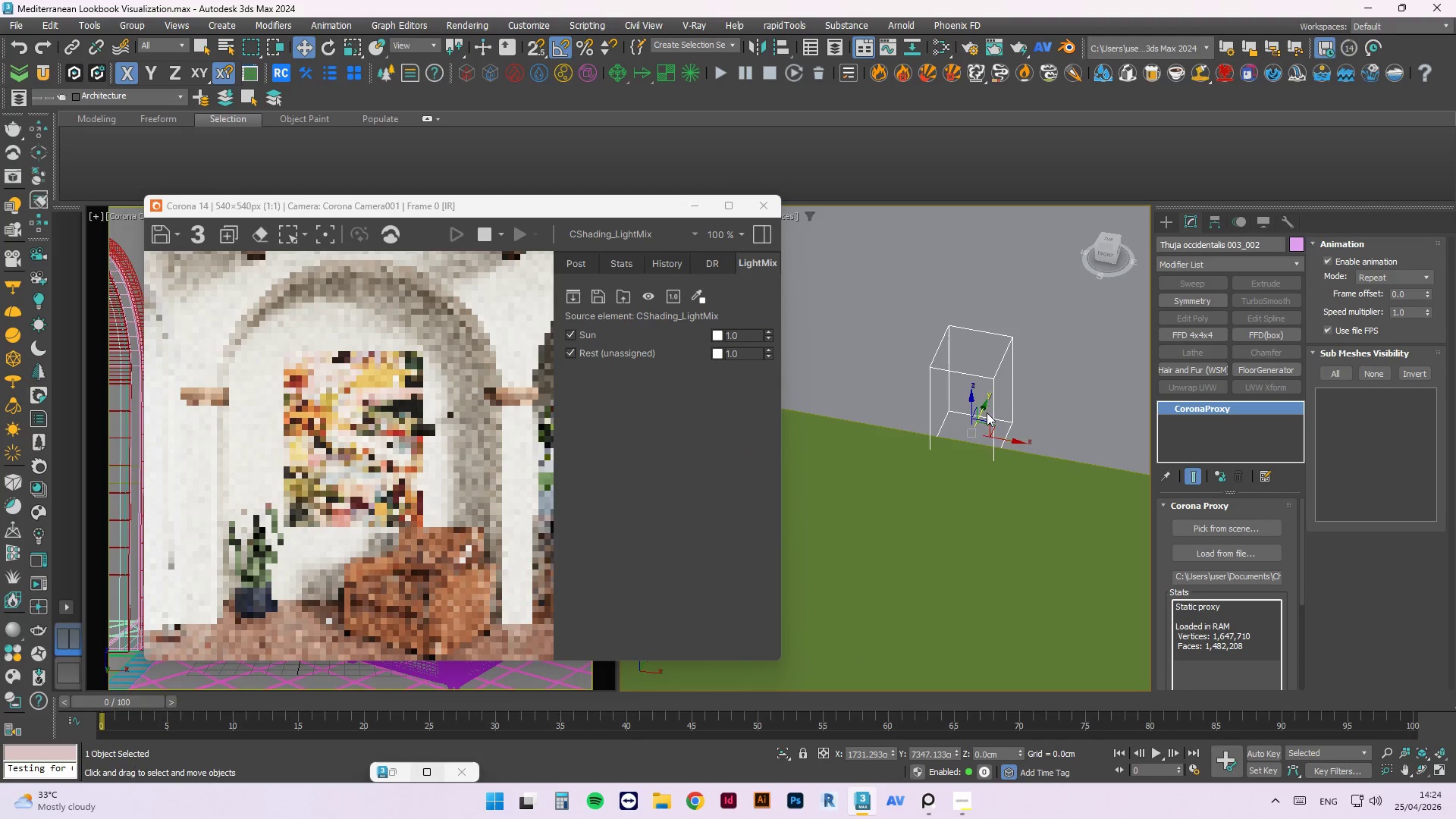 
left_click([987, 413])
 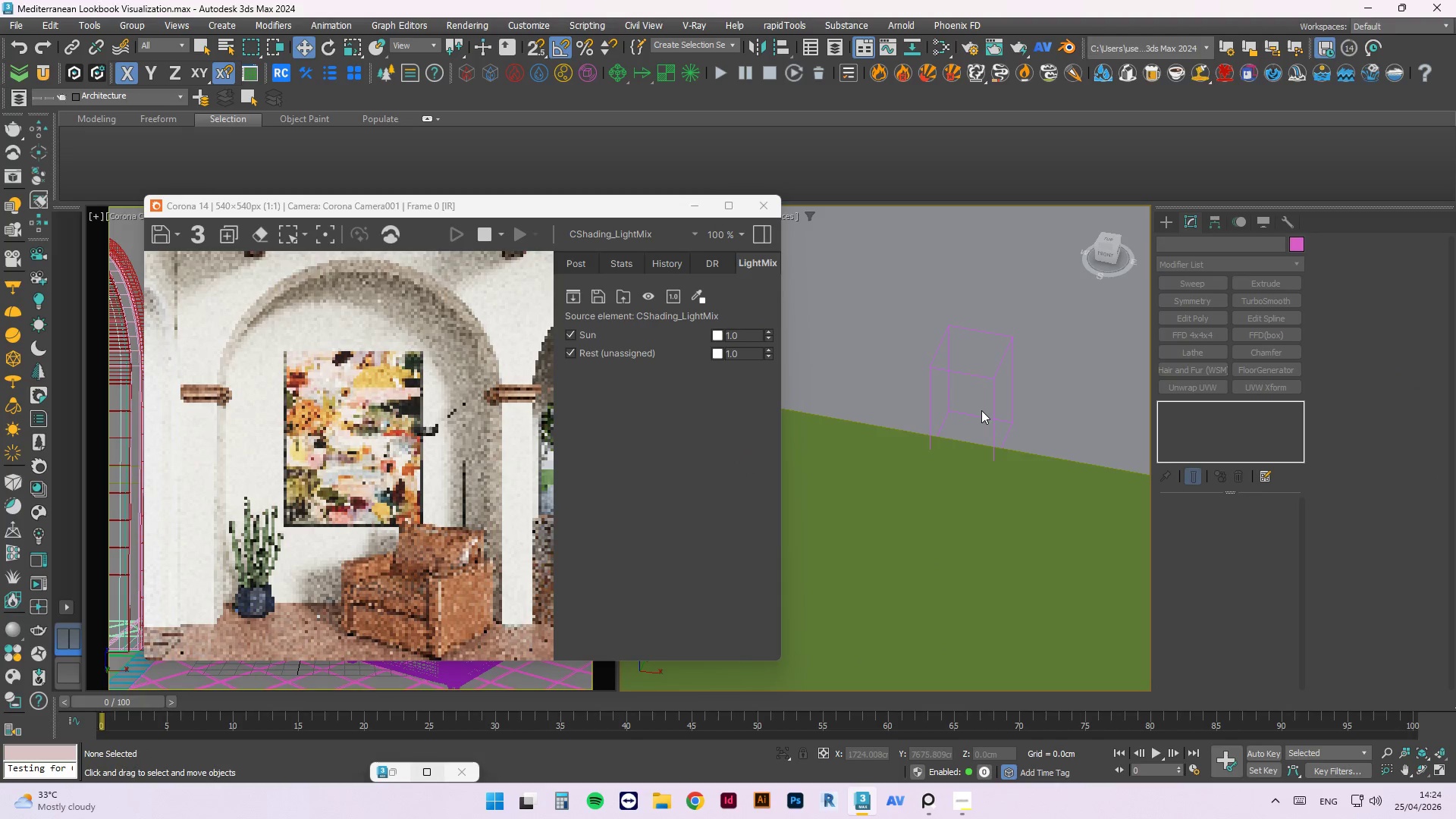 
double_click([978, 415])
 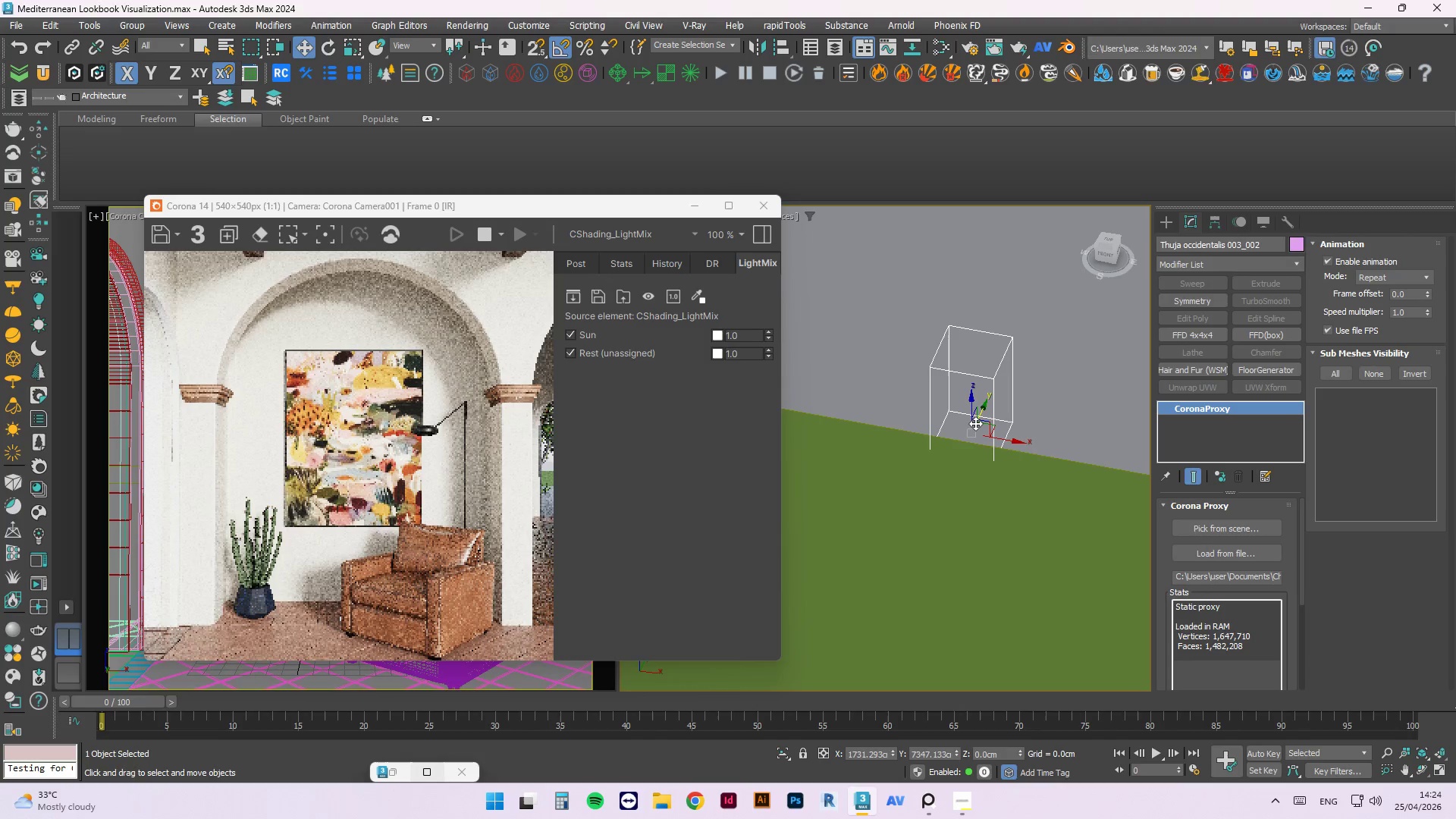 
left_click_drag(start_coordinate=[978, 416], to_coordinate=[990, 401])
 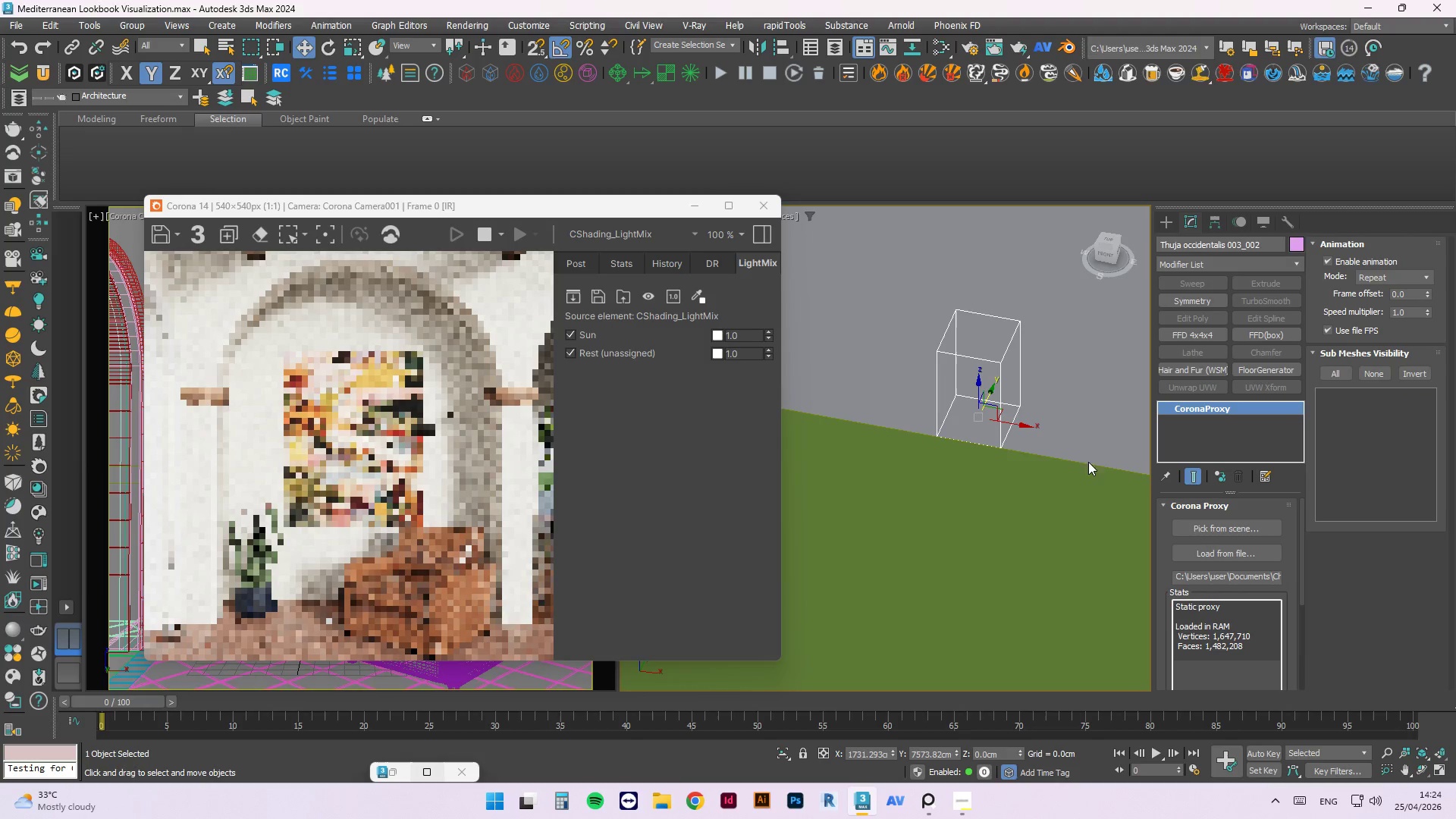 
scroll: coordinate [993, 425], scroll_direction: down, amount: 2.0
 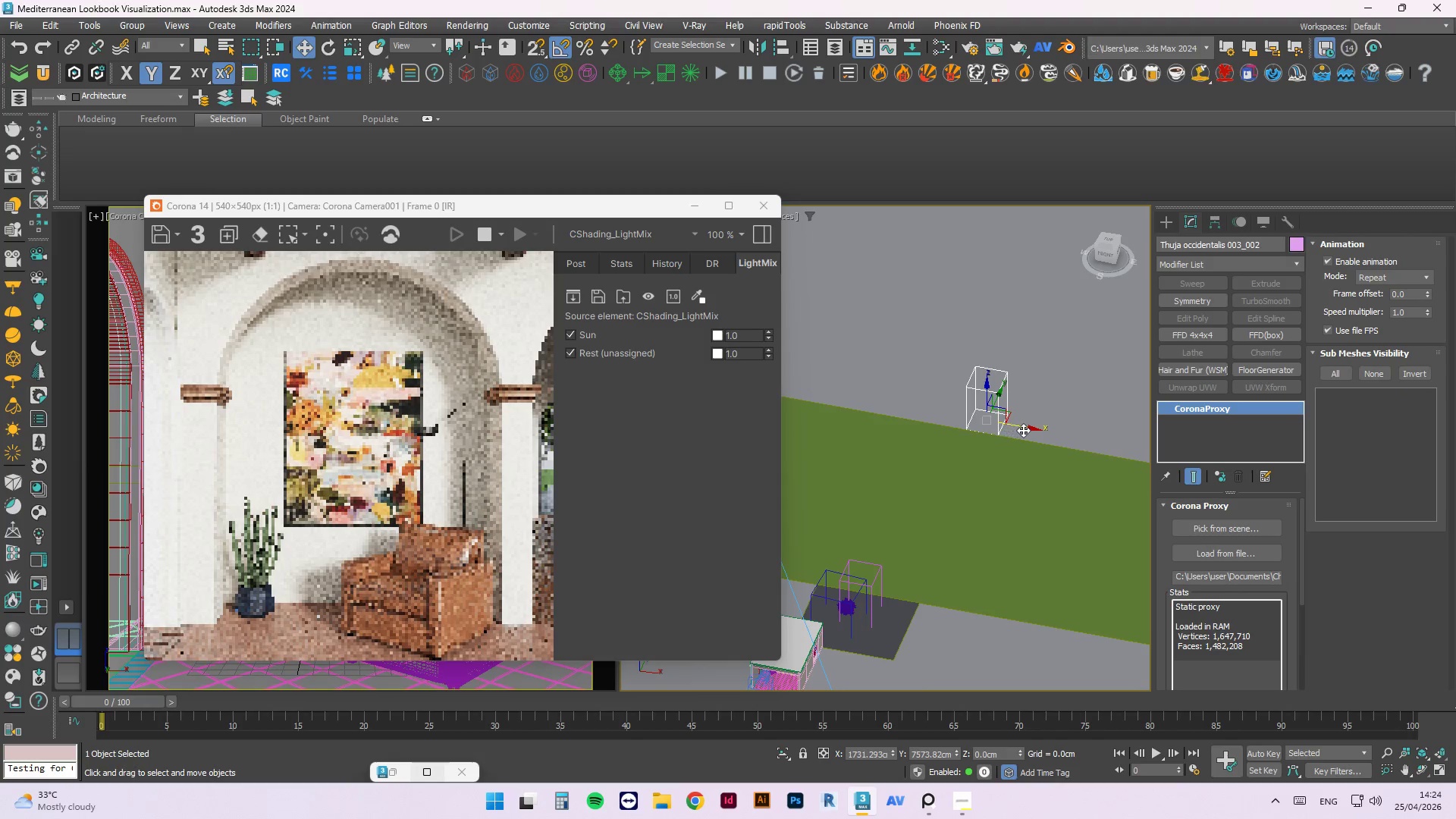 
left_click_drag(start_coordinate=[1023, 430], to_coordinate=[1060, 475])
 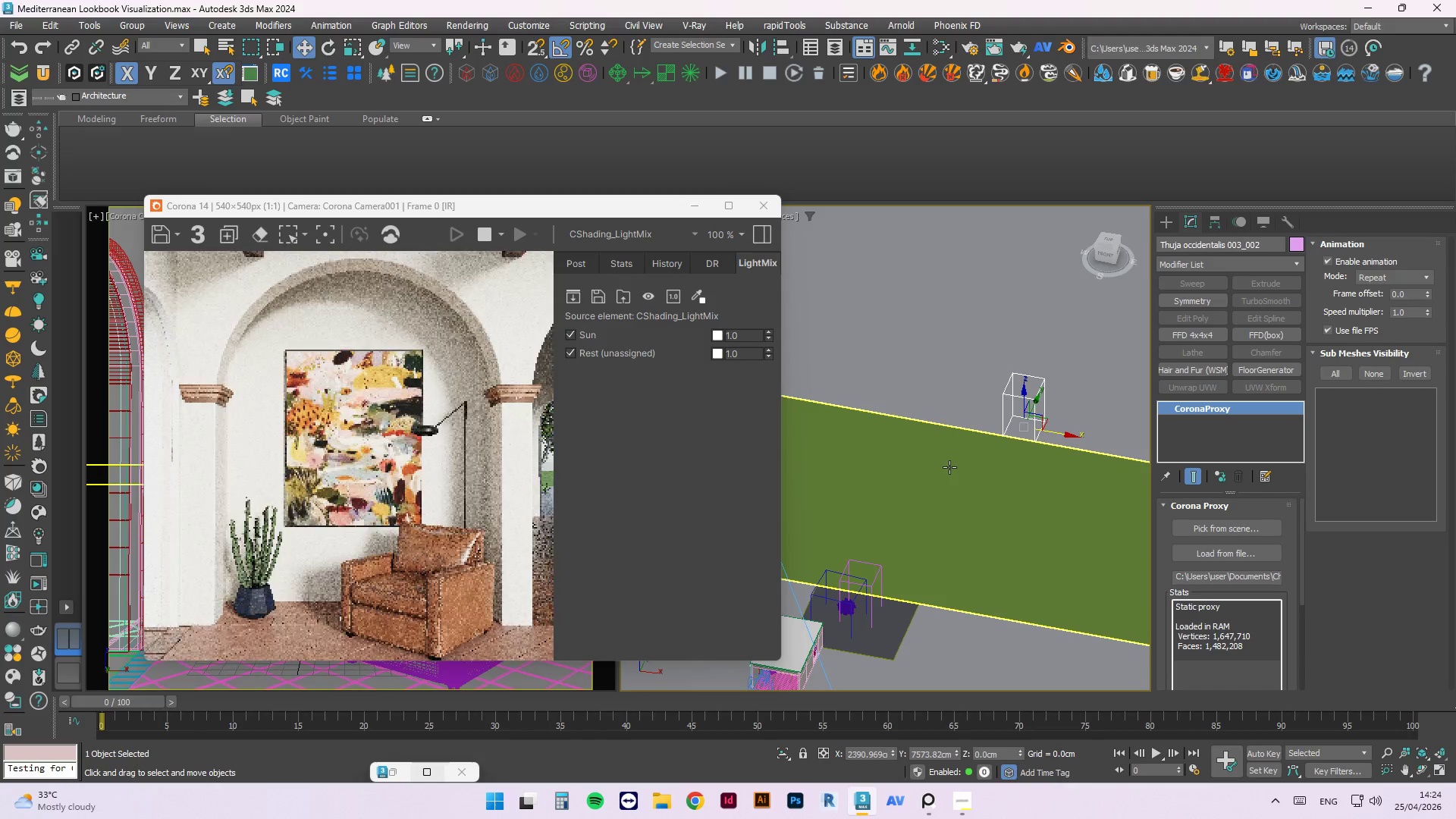 
key(Delete)
 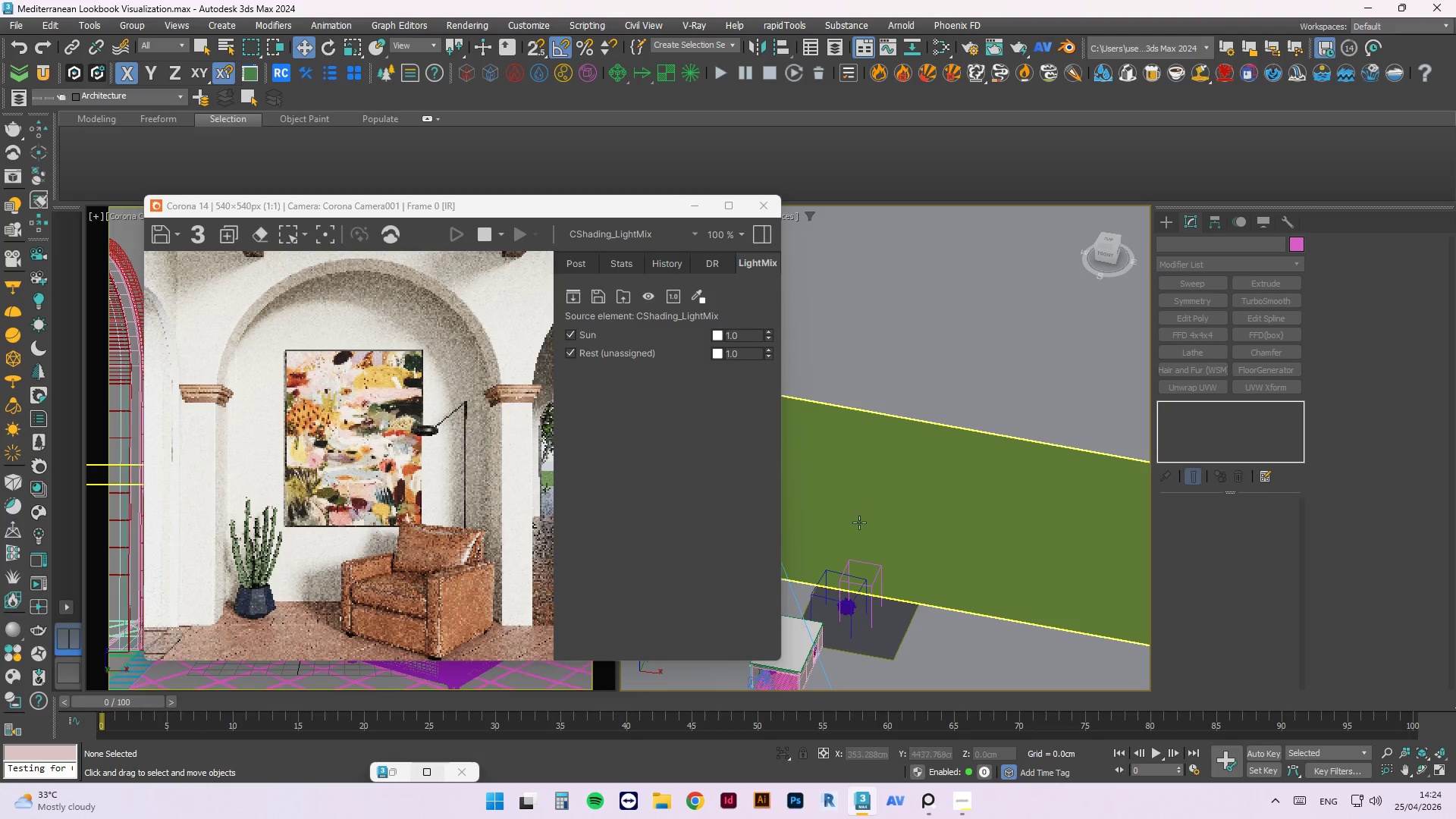 
left_click([881, 488])
 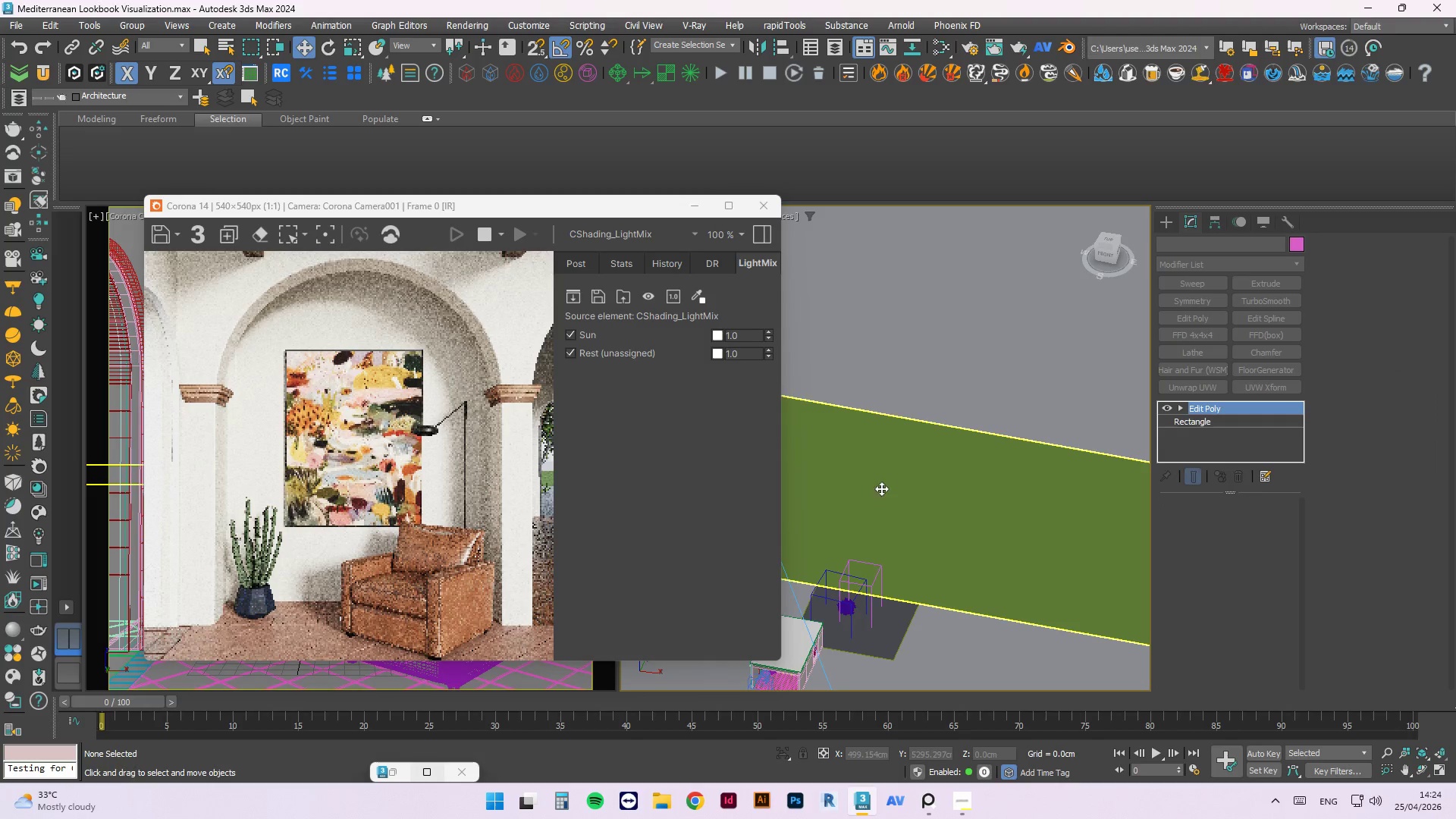 
scroll: coordinate [891, 490], scroll_direction: down, amount: 4.0
 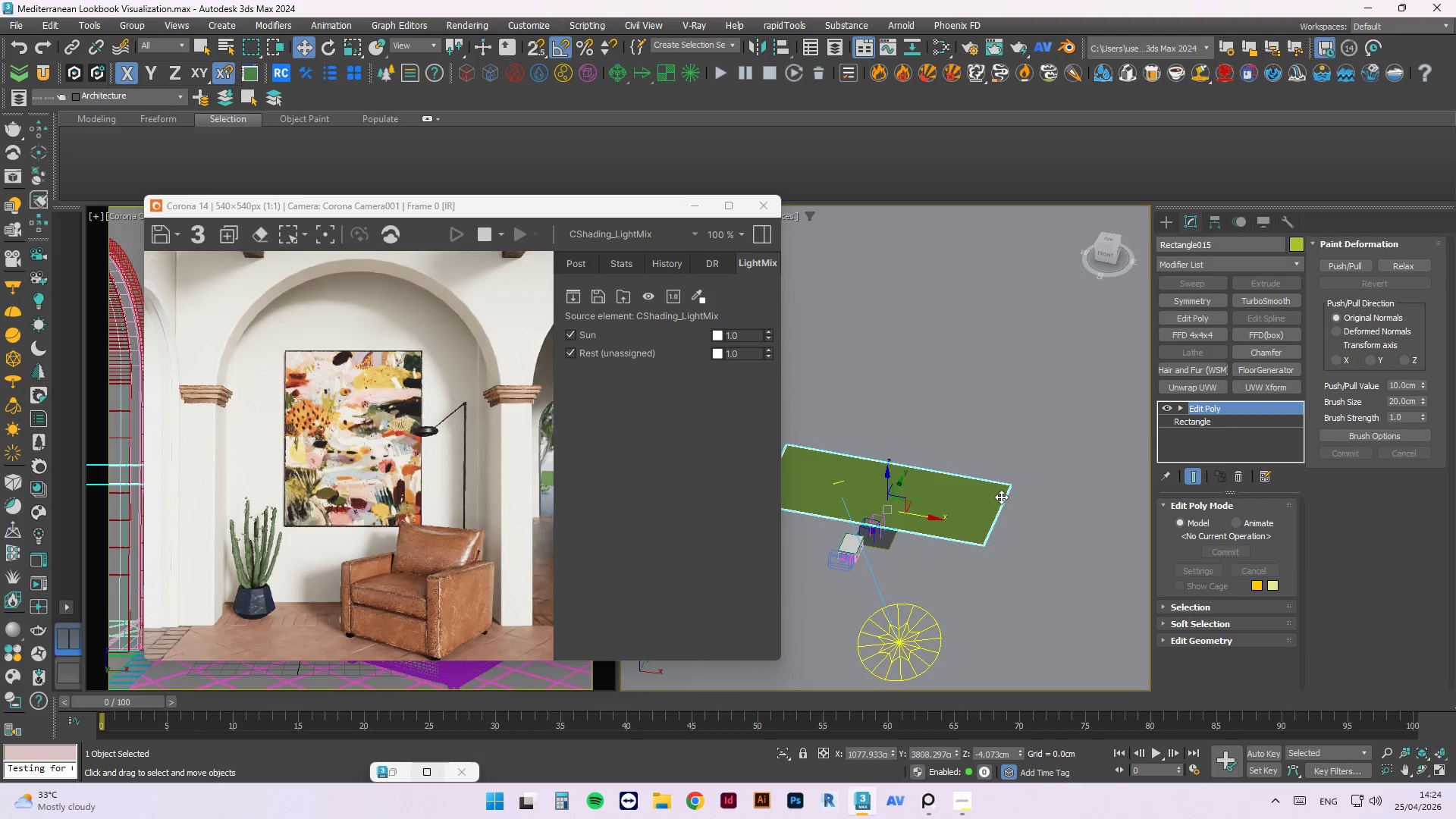 
key(1)
 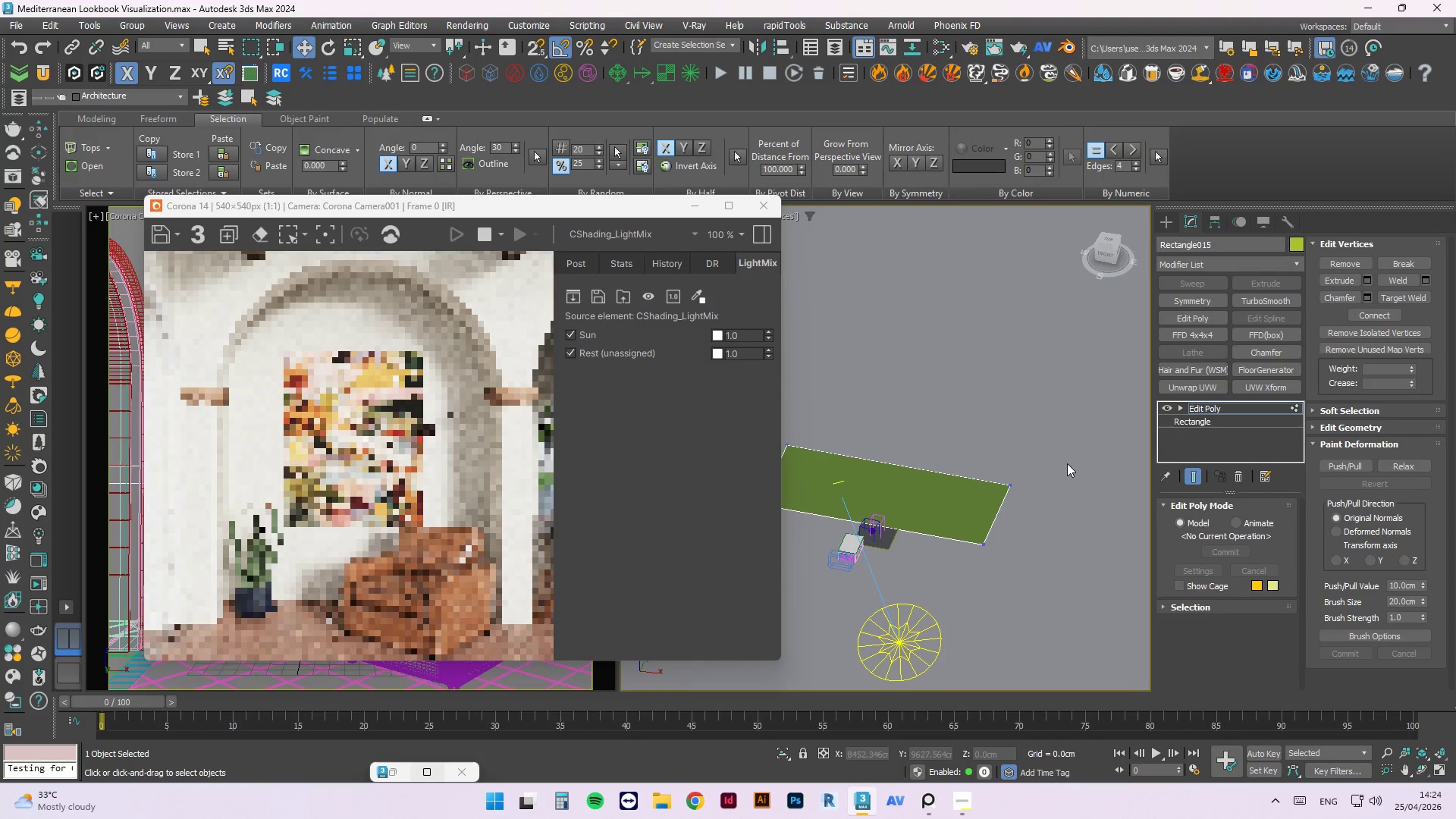 
left_click_drag(start_coordinate=[1075, 448], to_coordinate=[941, 462])
 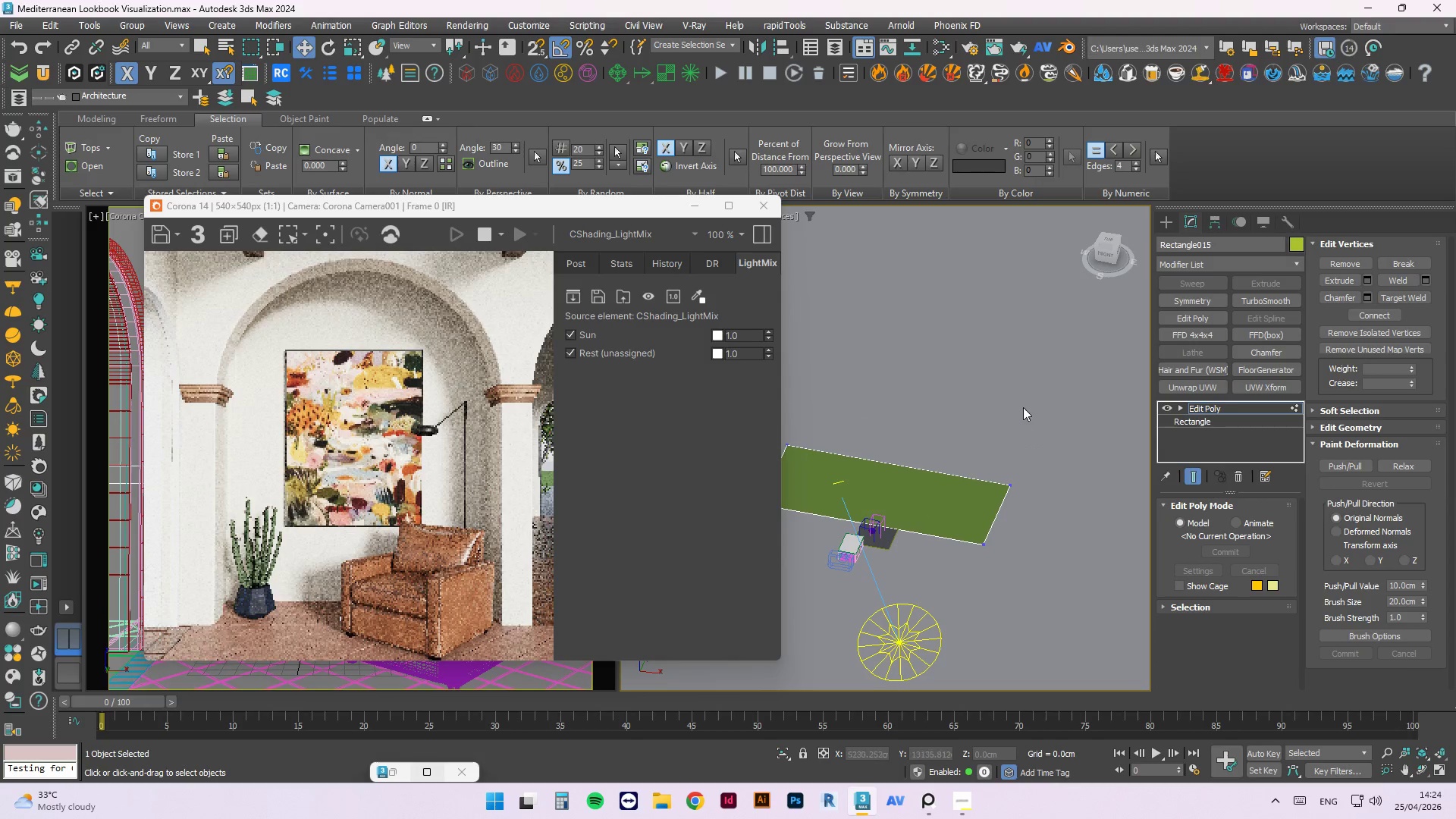 
left_click_drag(start_coordinate=[1047, 381], to_coordinate=[843, 447])
 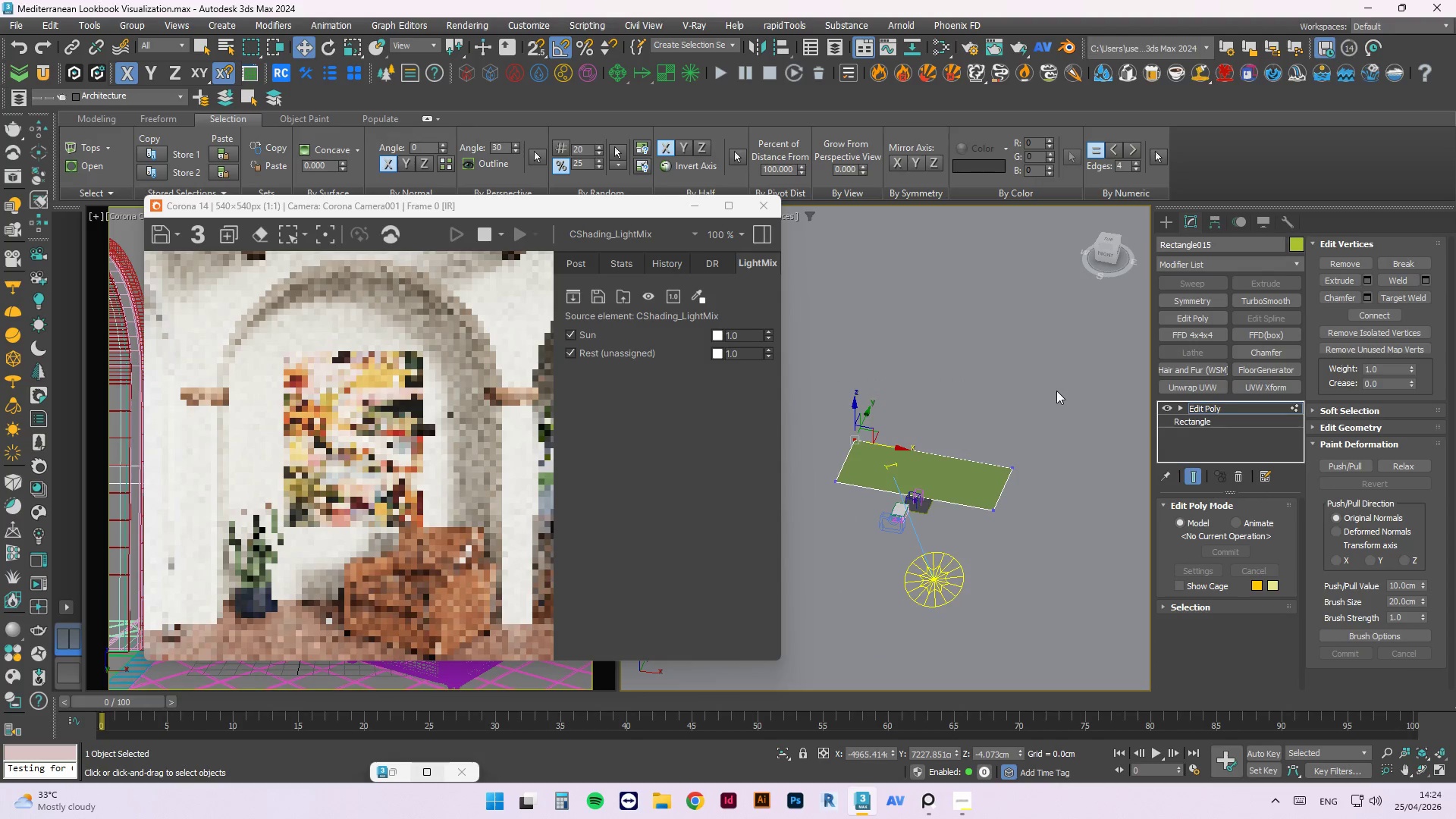 
scroll: coordinate [1018, 428], scroll_direction: down, amount: 1.0
 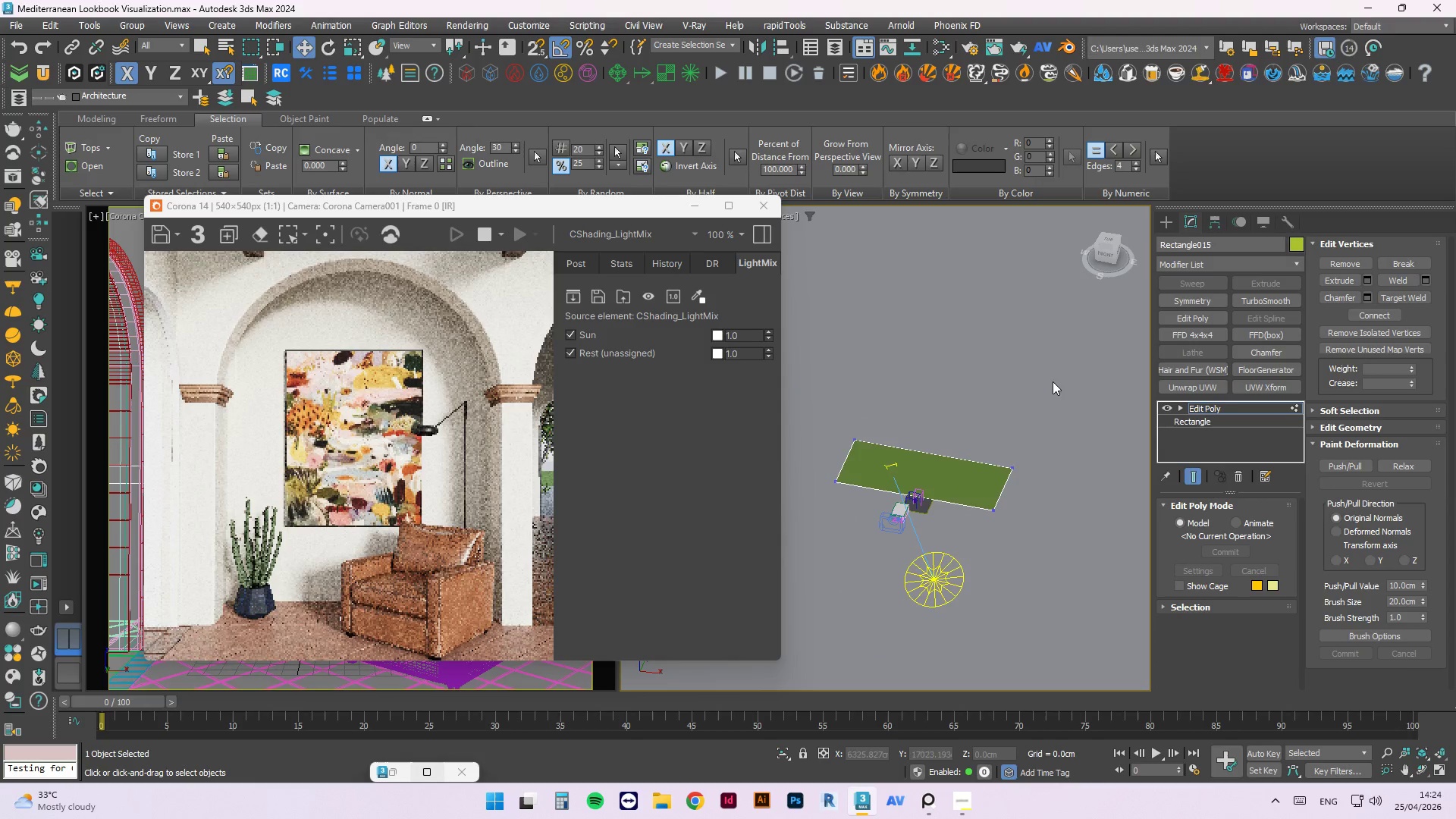 
hold_key(key=ControlLeft, duration=0.86)
left_click_drag(start_coordinate=[1059, 388], to_coordinate=[1001, 482])
 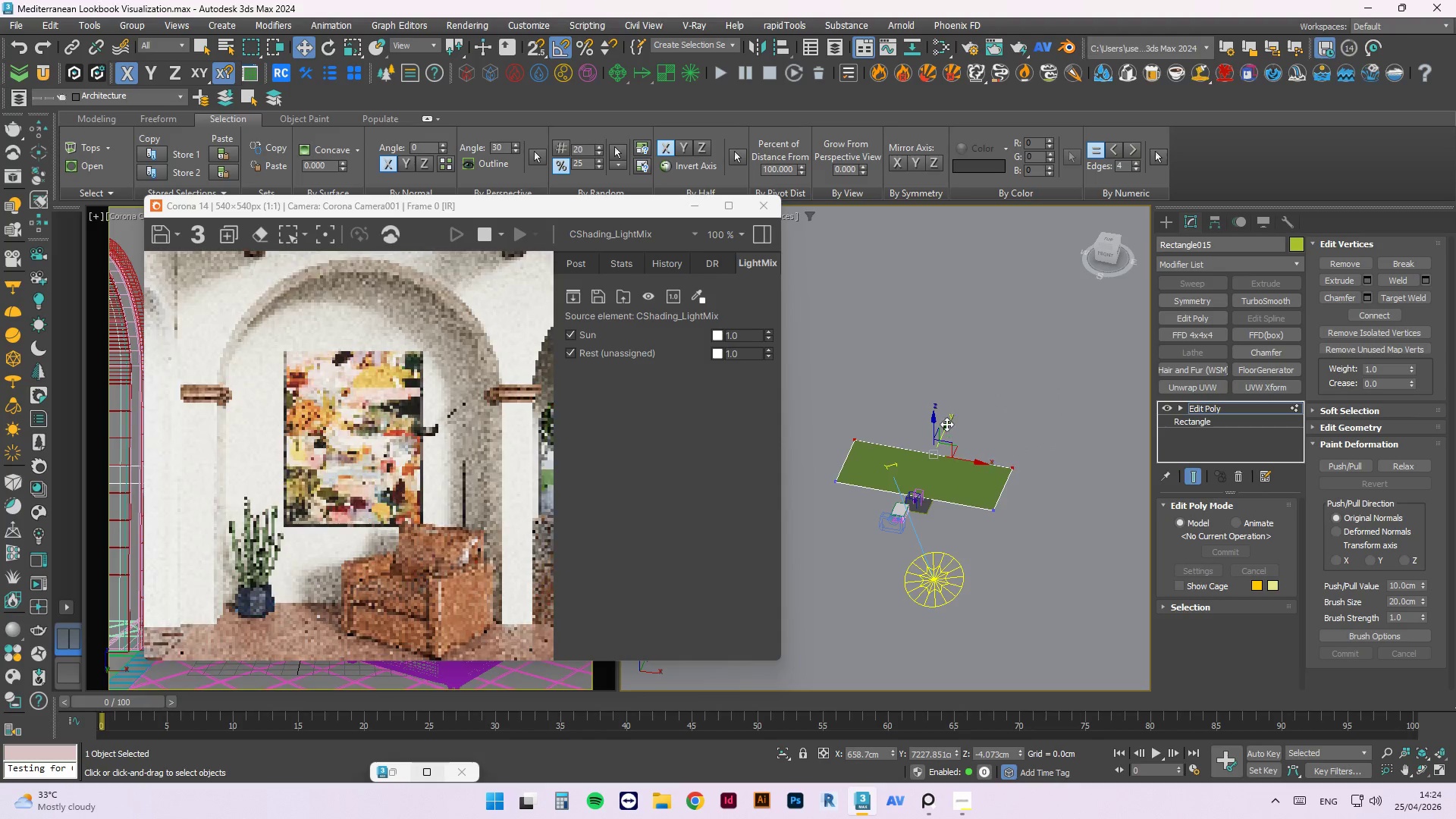 
left_click_drag(start_coordinate=[946, 424], to_coordinate=[1037, 231])
 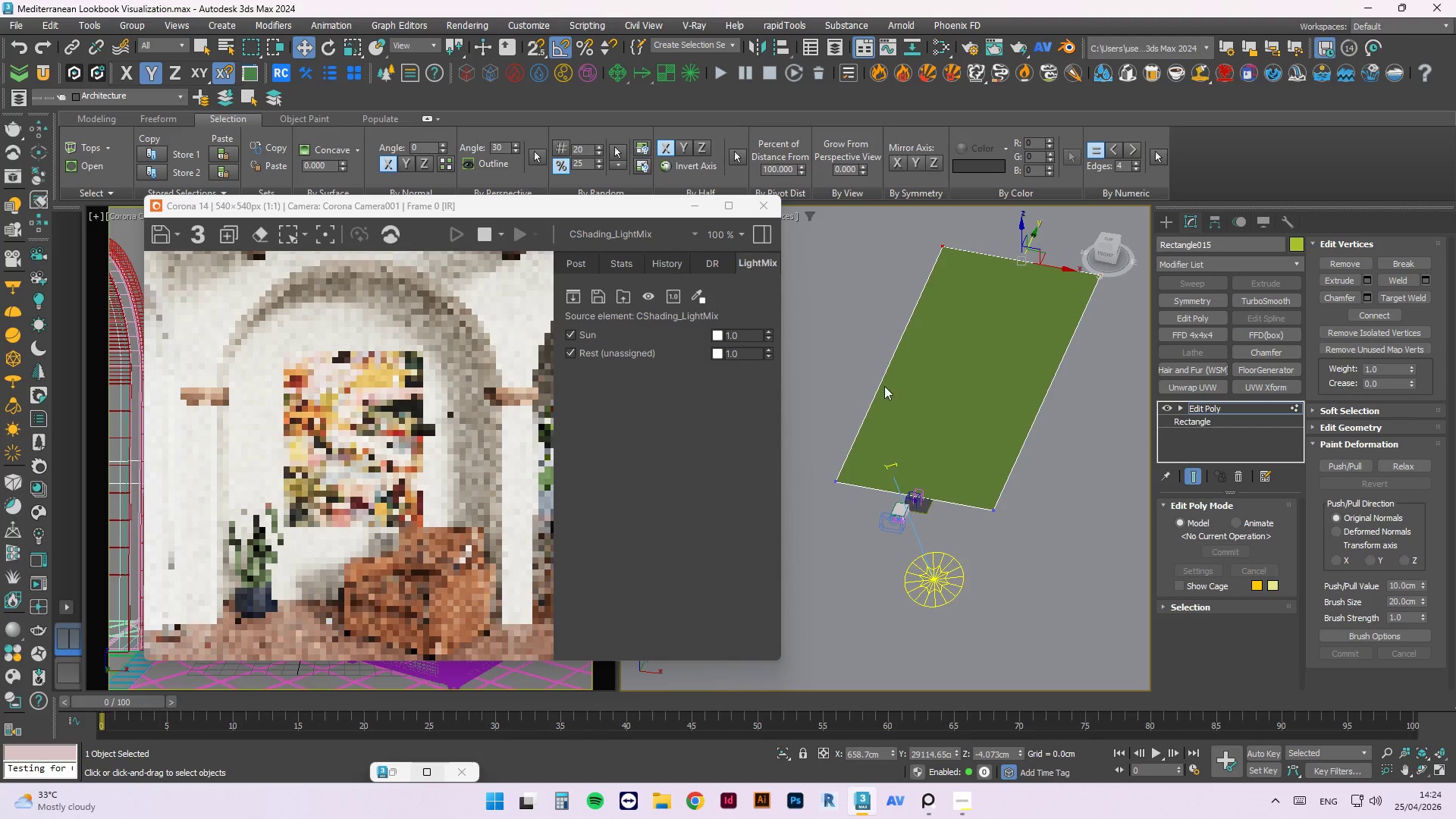 
hold_key(key=AltLeft, duration=0.75)
 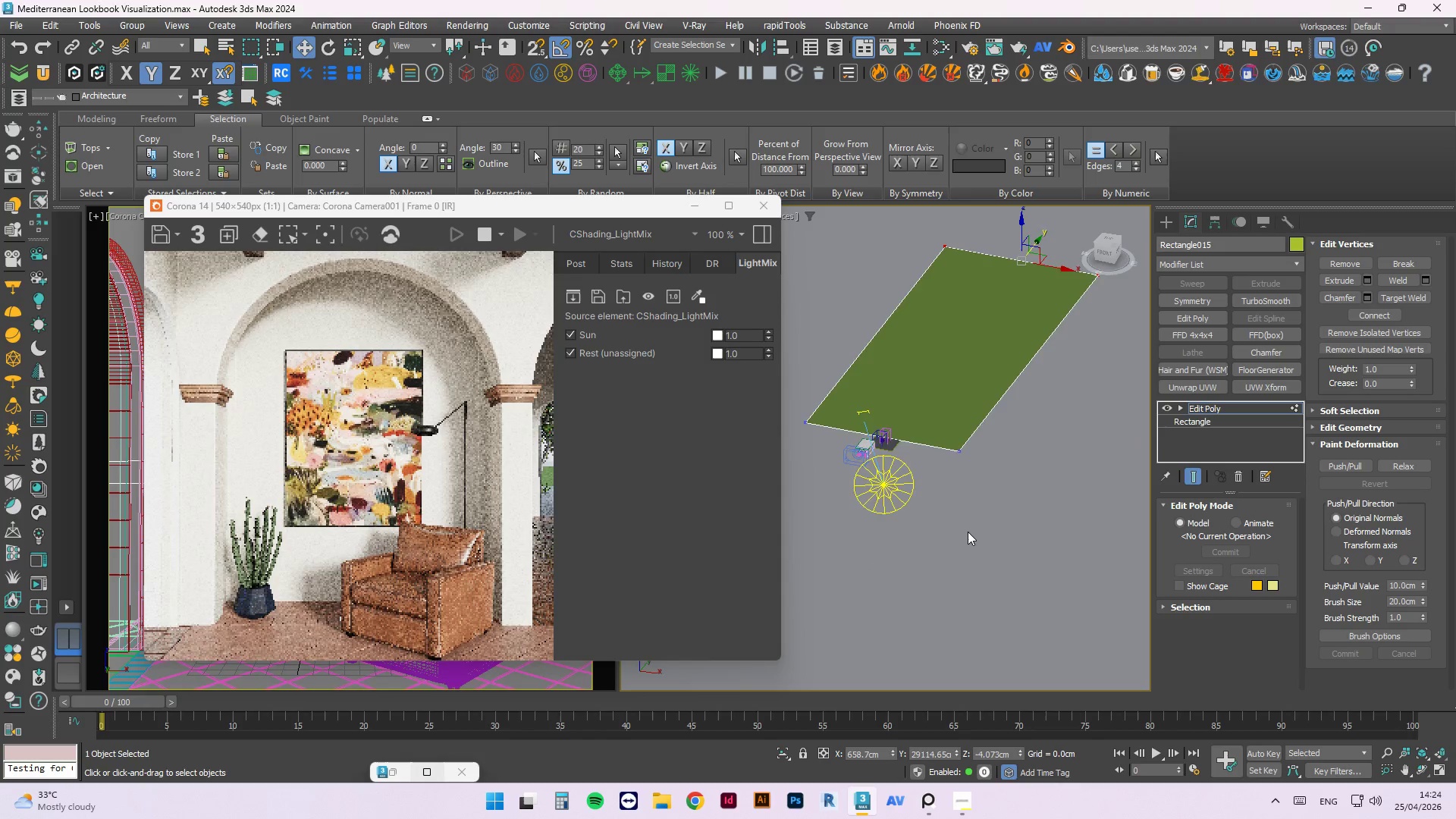 
scroll: coordinate [772, 511], scroll_direction: down, amount: 2.0
 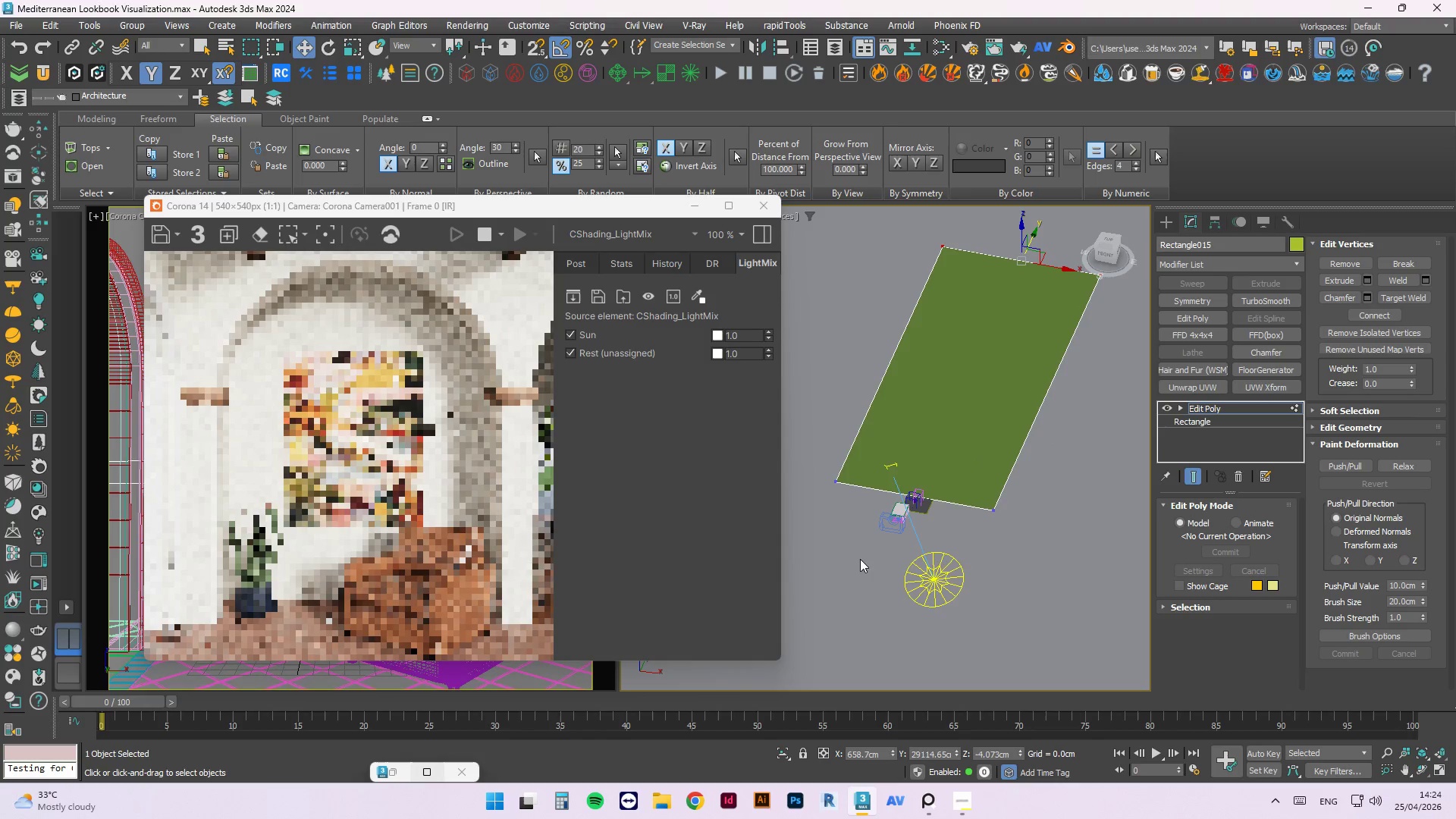 
hold_key(key=AltLeft, duration=0.77)
 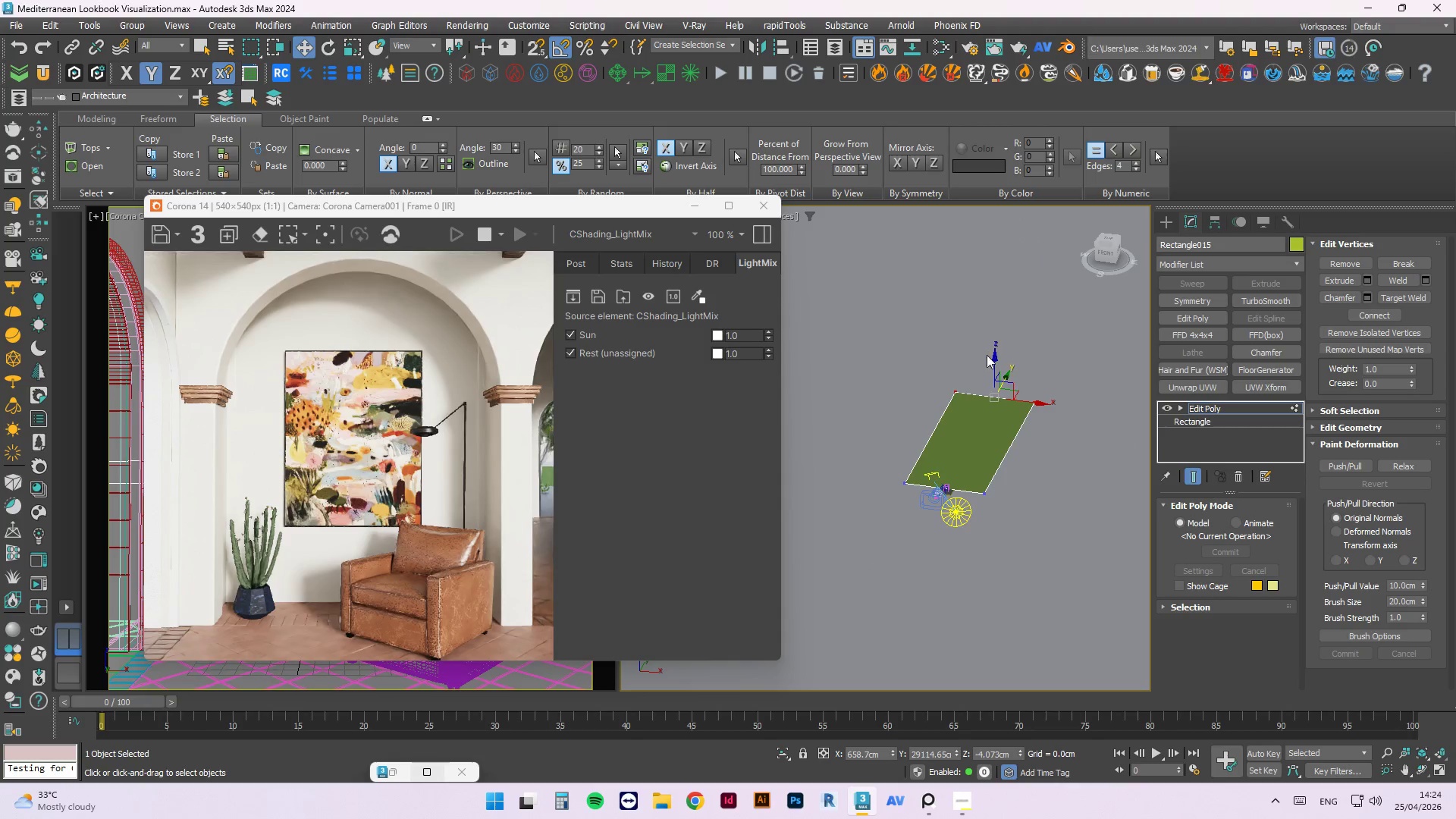 
scroll: coordinate [968, 536], scroll_direction: down, amount: 2.0
 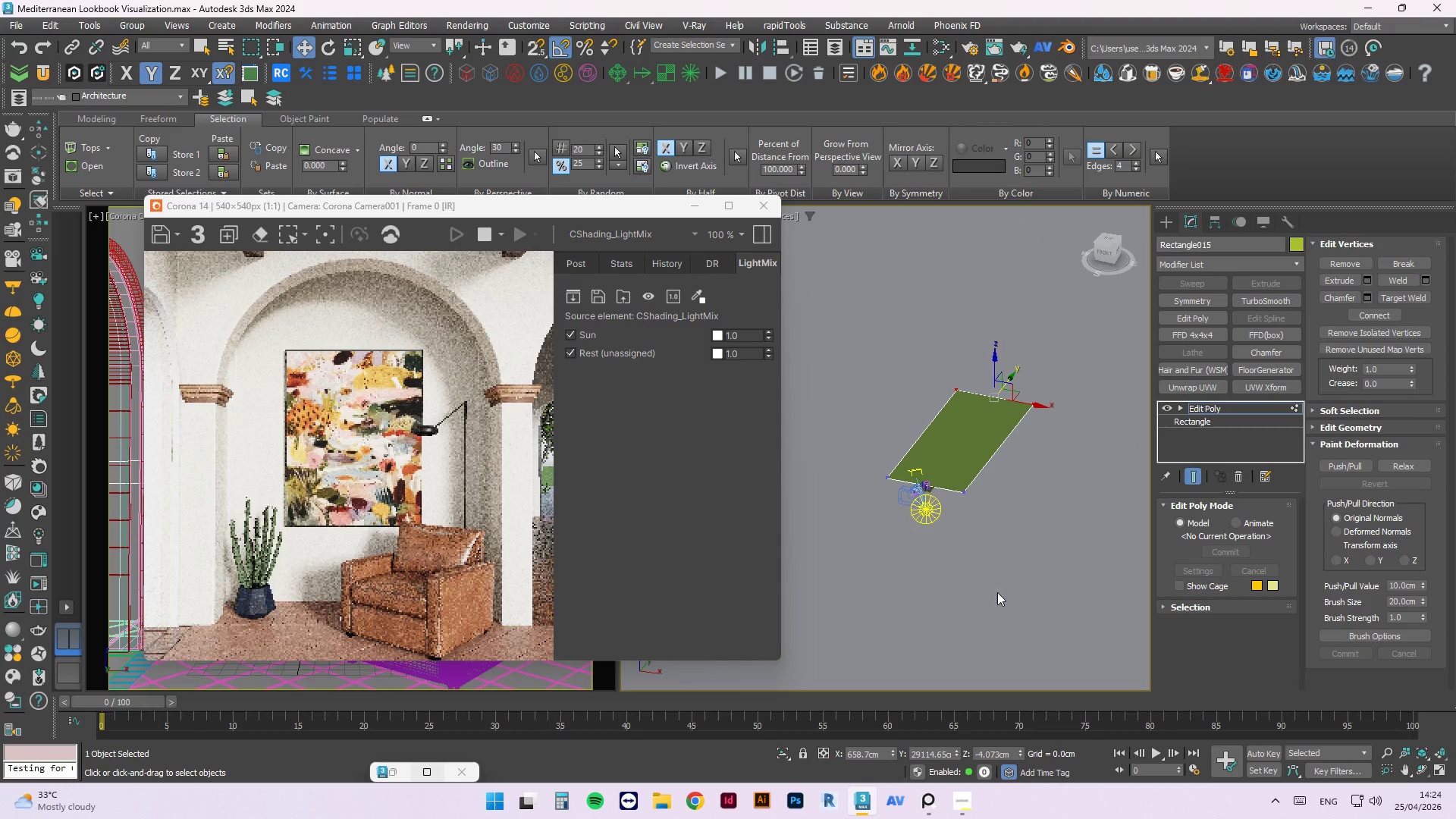 
left_click_drag(start_coordinate=[985, 334], to_coordinate=[969, 335])
 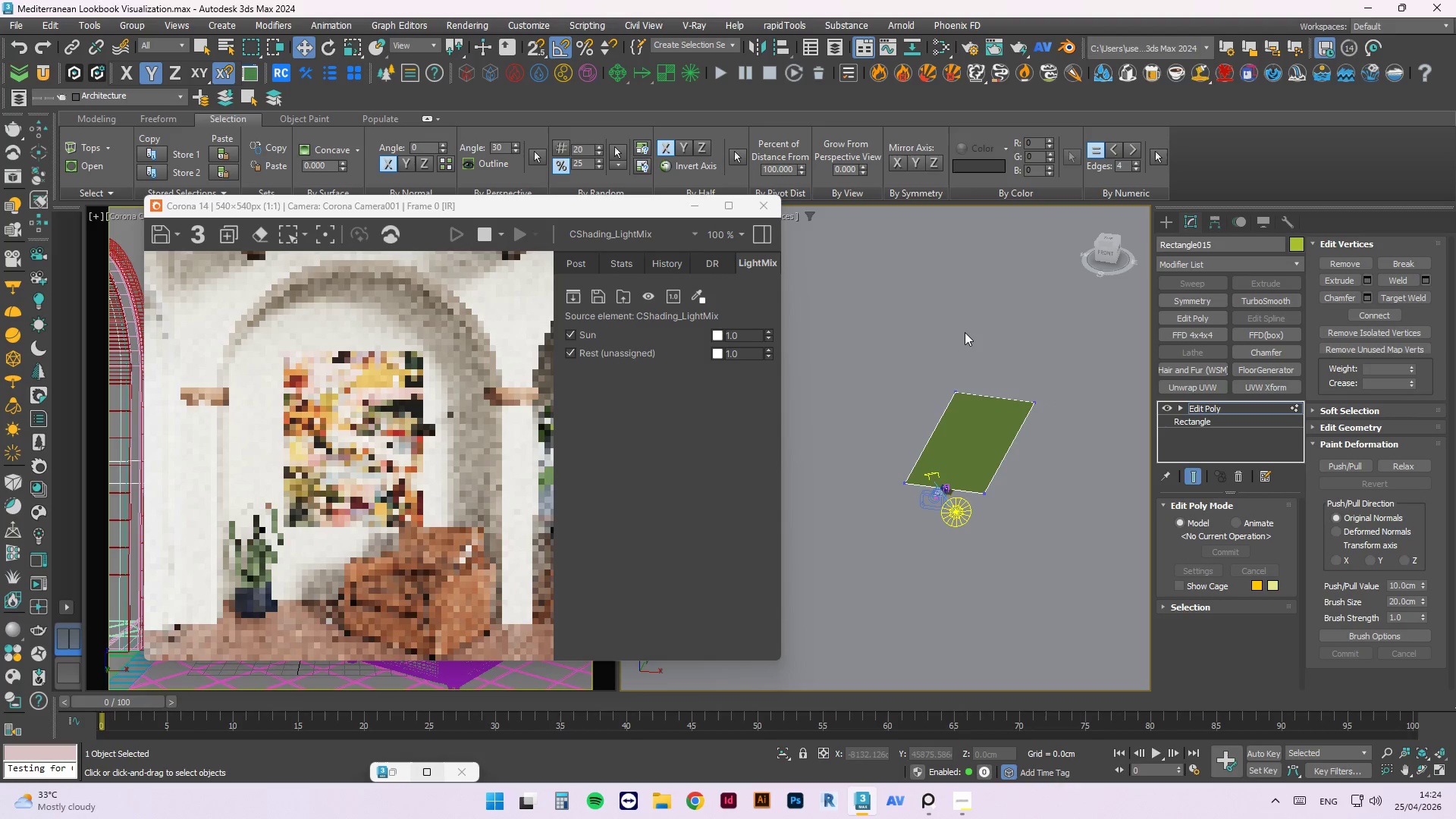 
left_click_drag(start_coordinate=[965, 332], to_coordinate=[870, 485])
 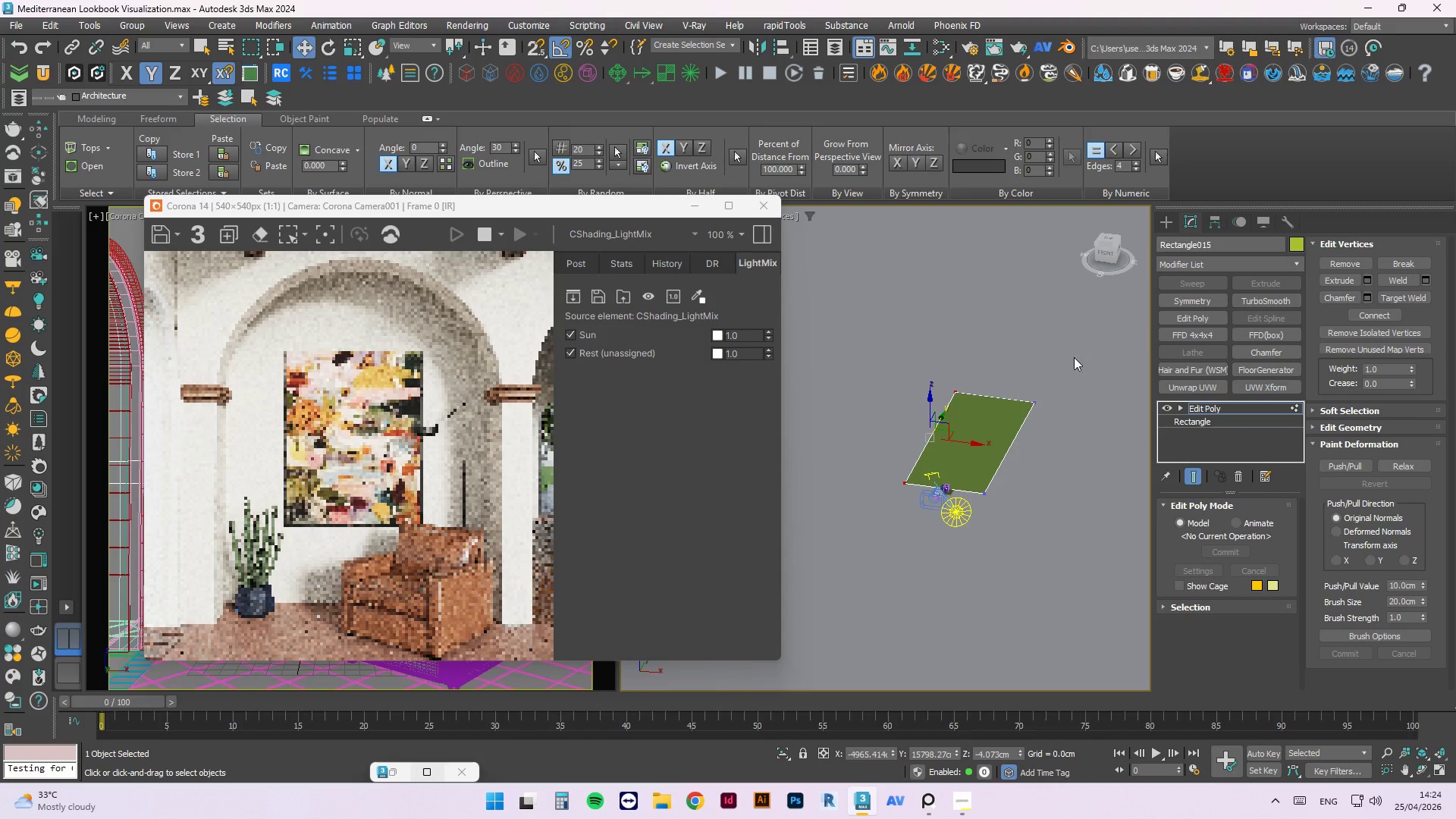 
hold_key(key=AltLeft, duration=0.47)
 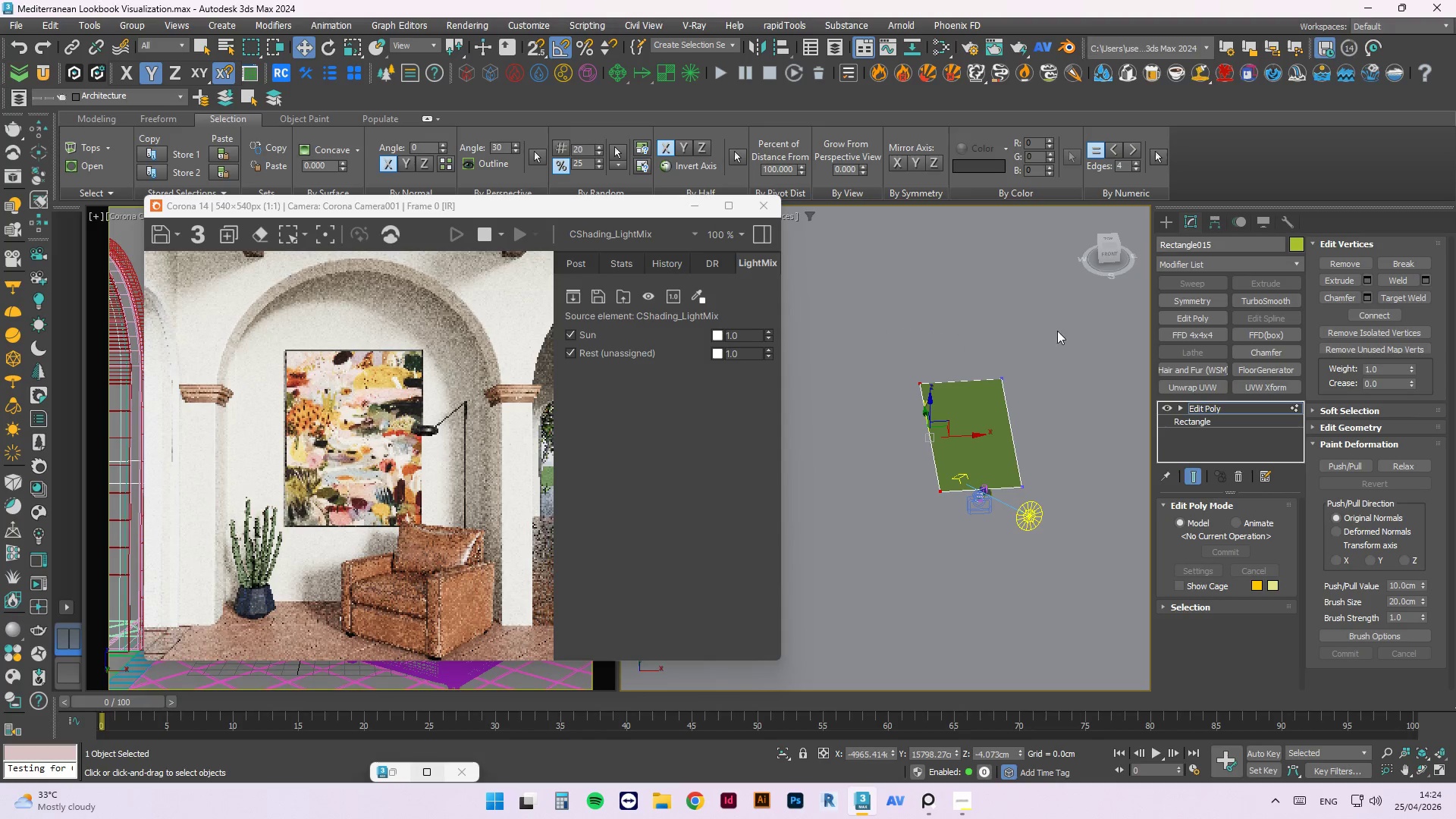 
left_click_drag(start_coordinate=[1058, 331], to_coordinate=[965, 574])
 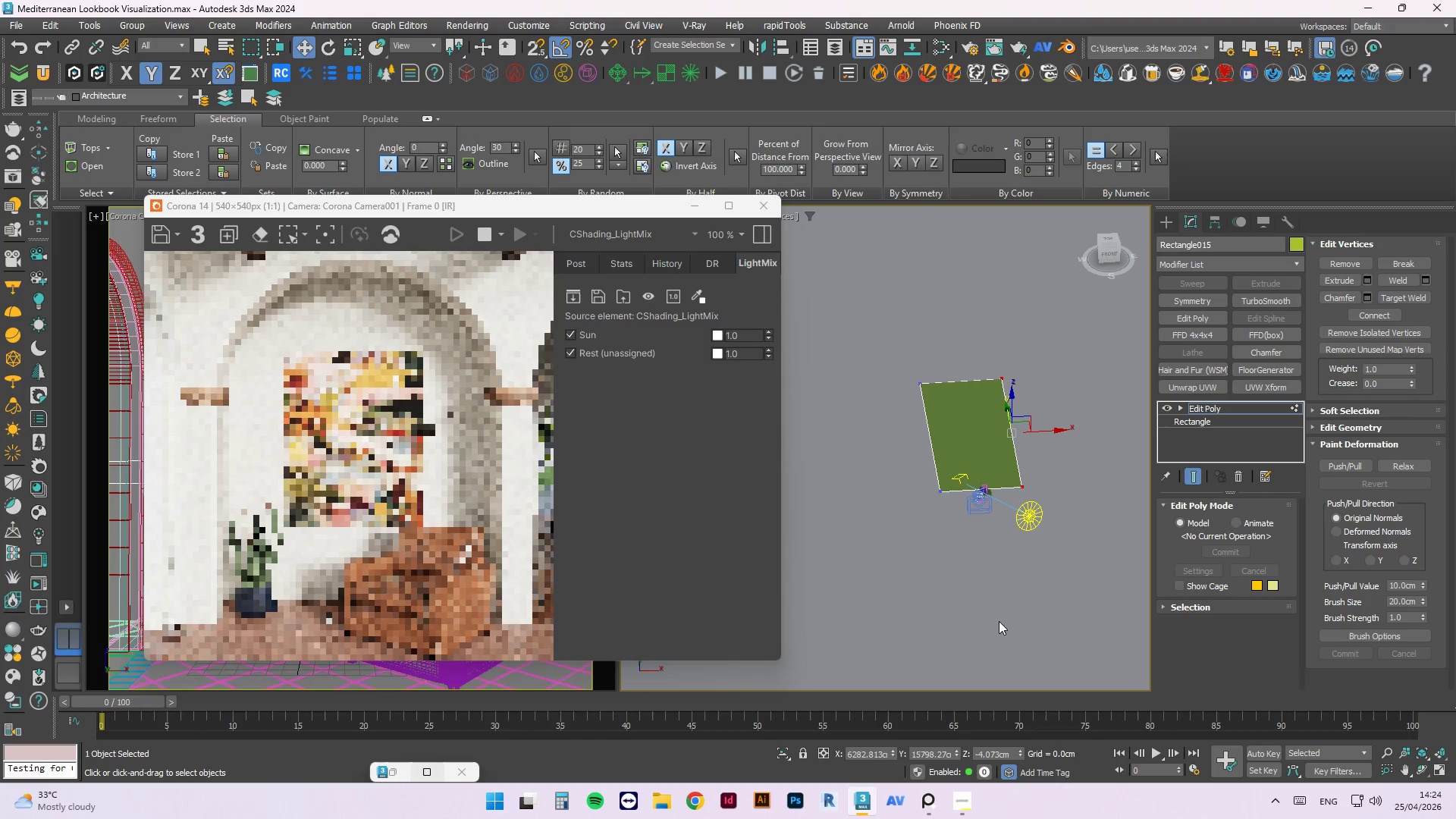 
hold_key(key=AltLeft, duration=0.39)
 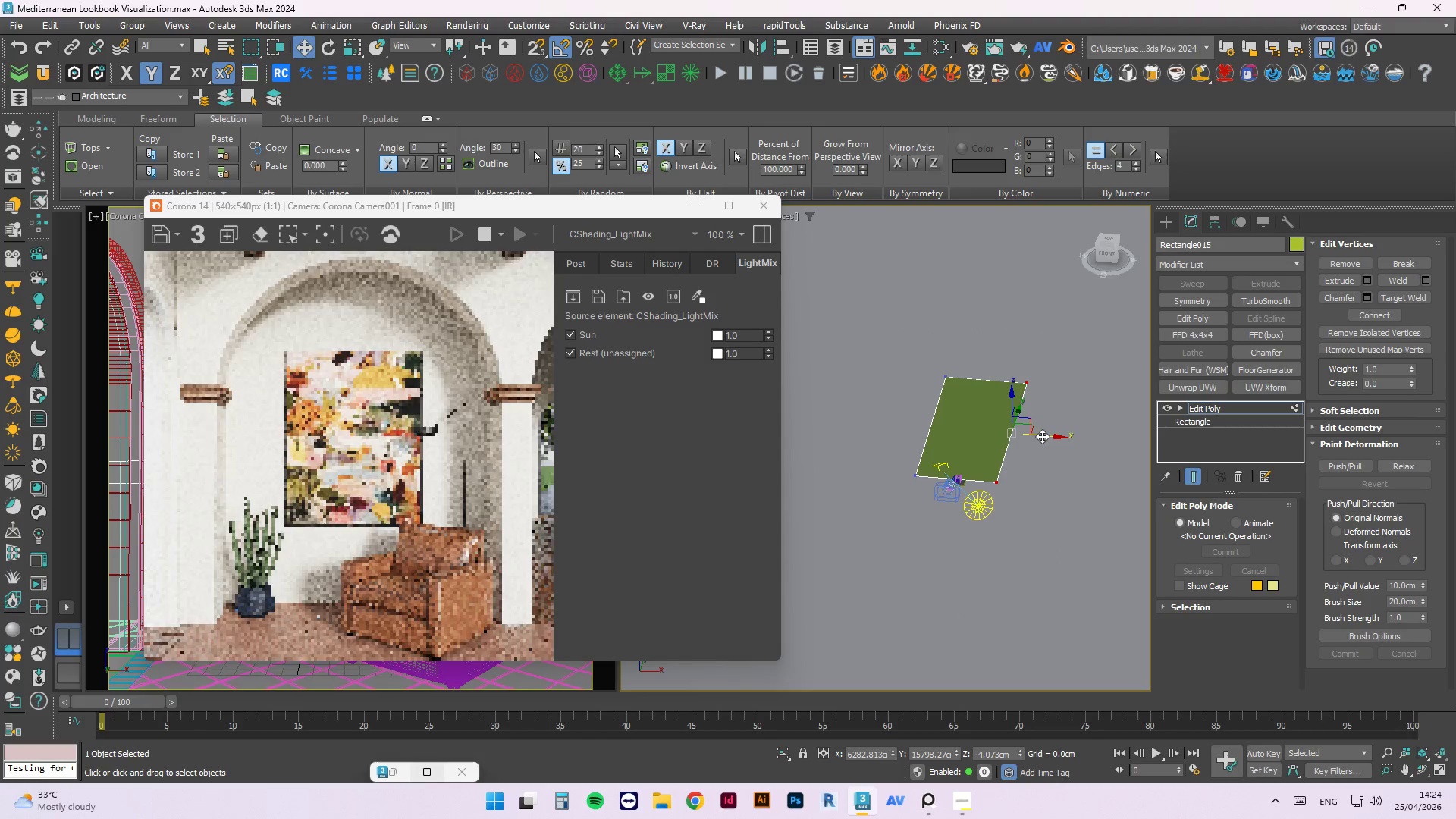 
left_click_drag(start_coordinate=[1046, 438], to_coordinate=[1097, 457])
 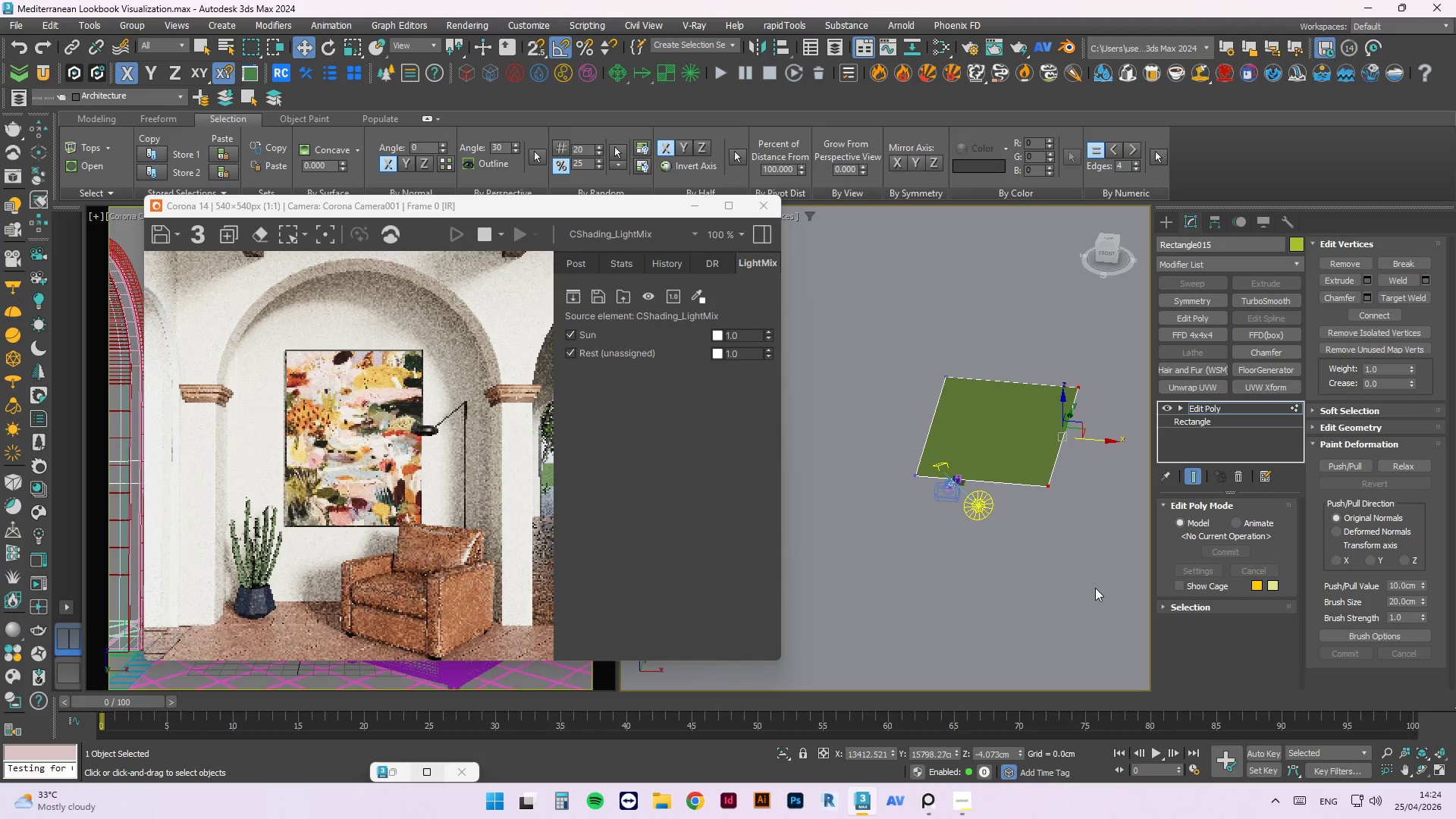 
left_click([1072, 573])
 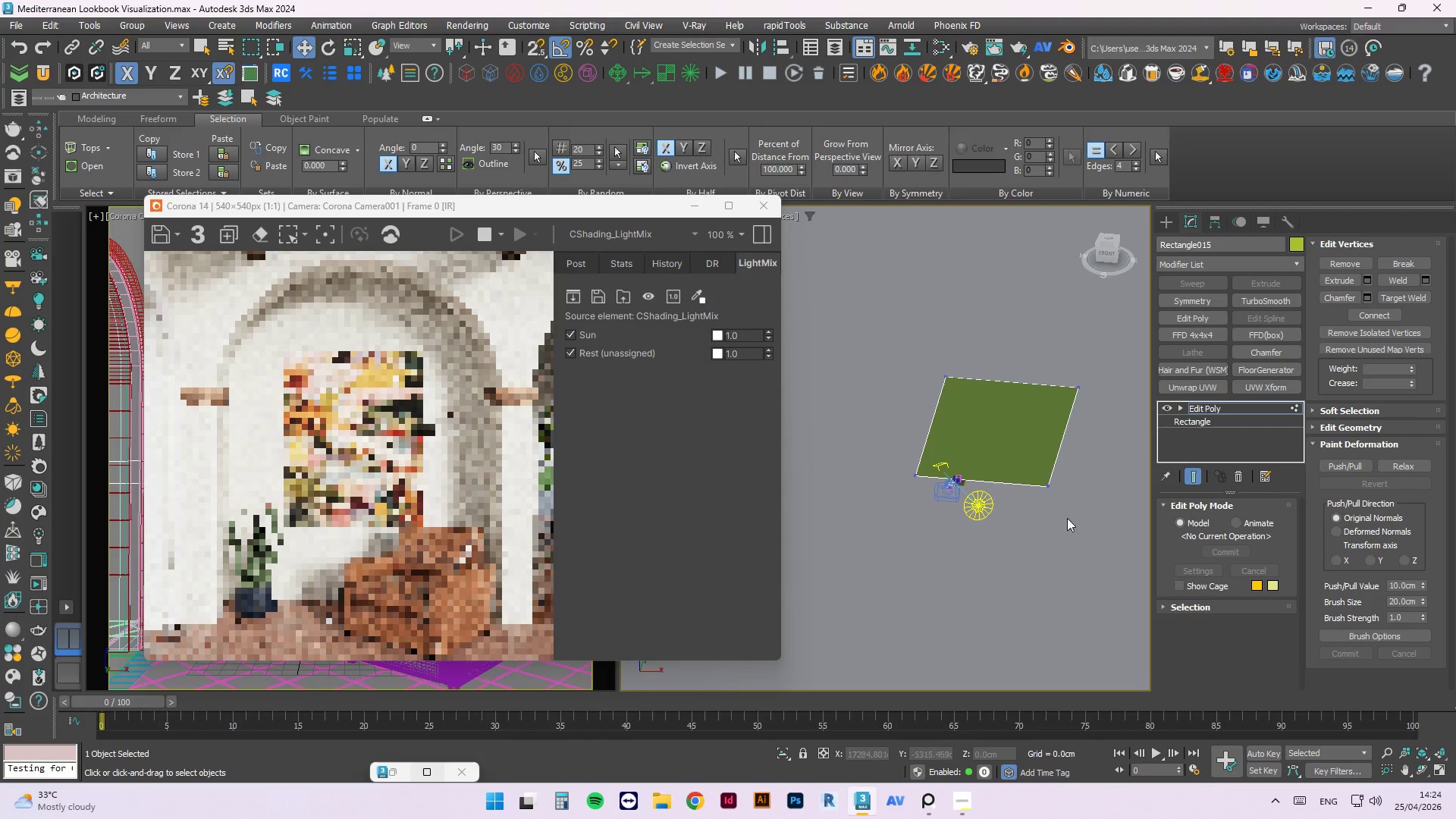 
right_click([1060, 503])
 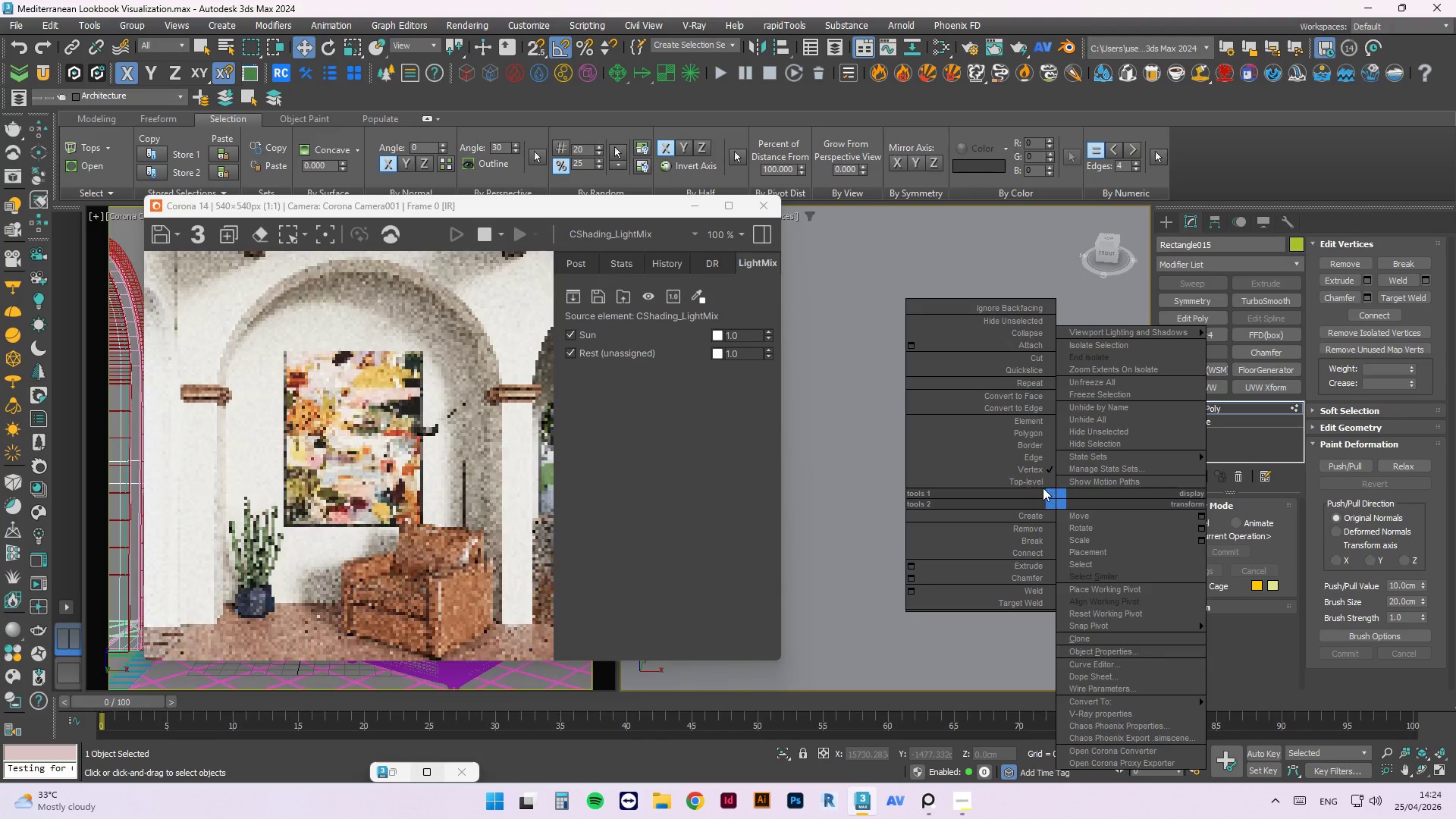 
left_click([1040, 483])
 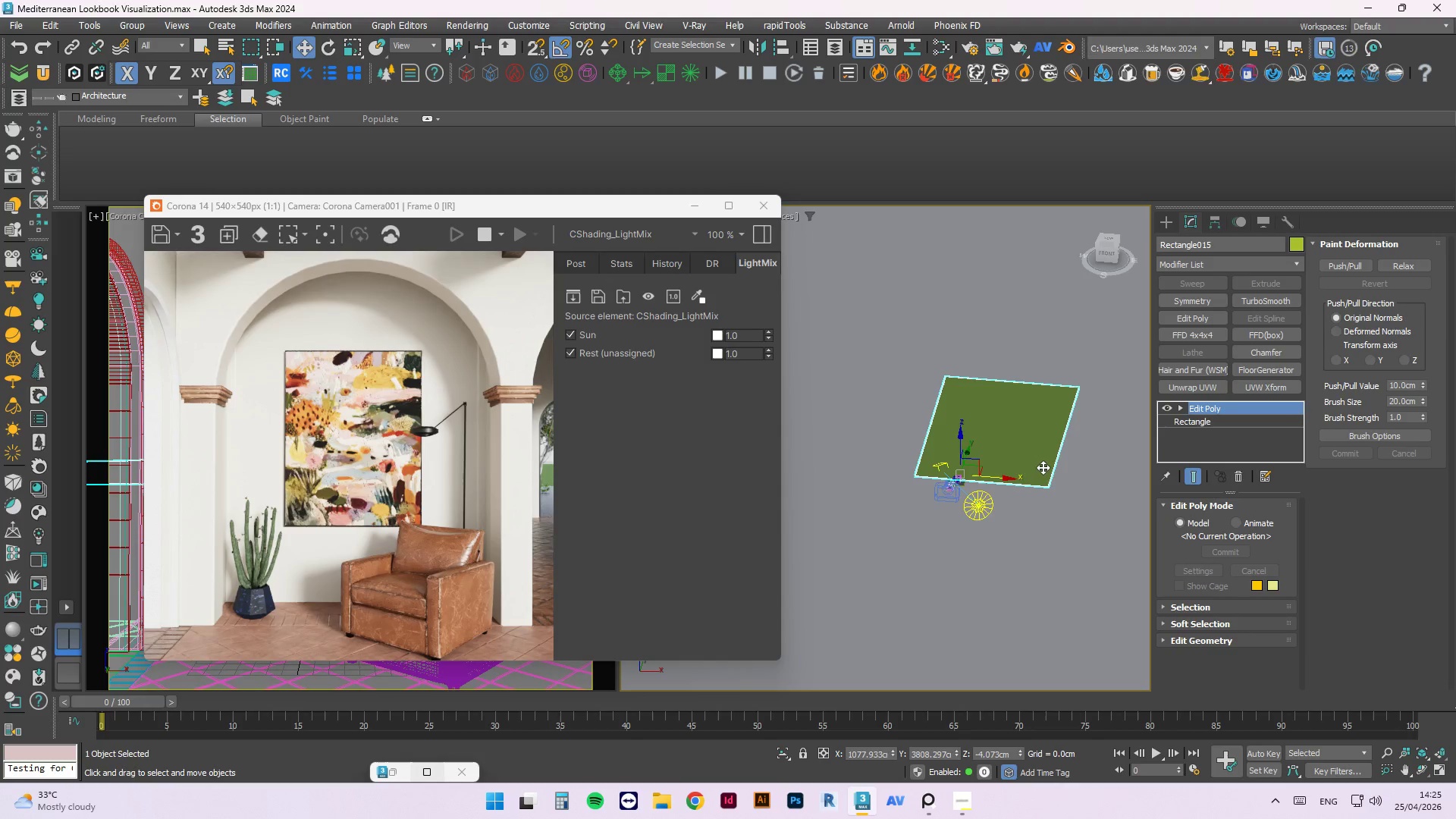 
wait(27.72)
 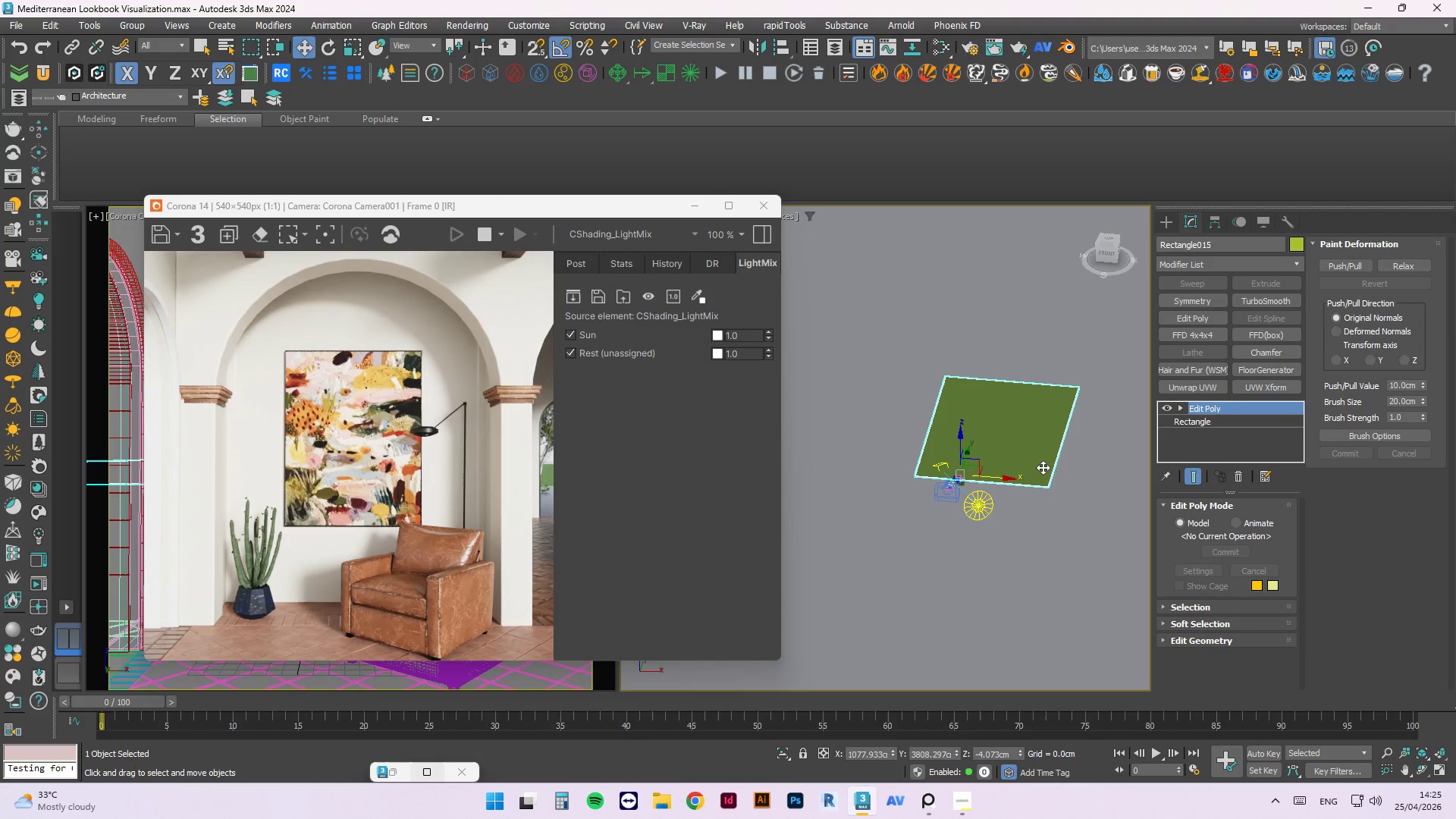 
left_click([949, 319])
 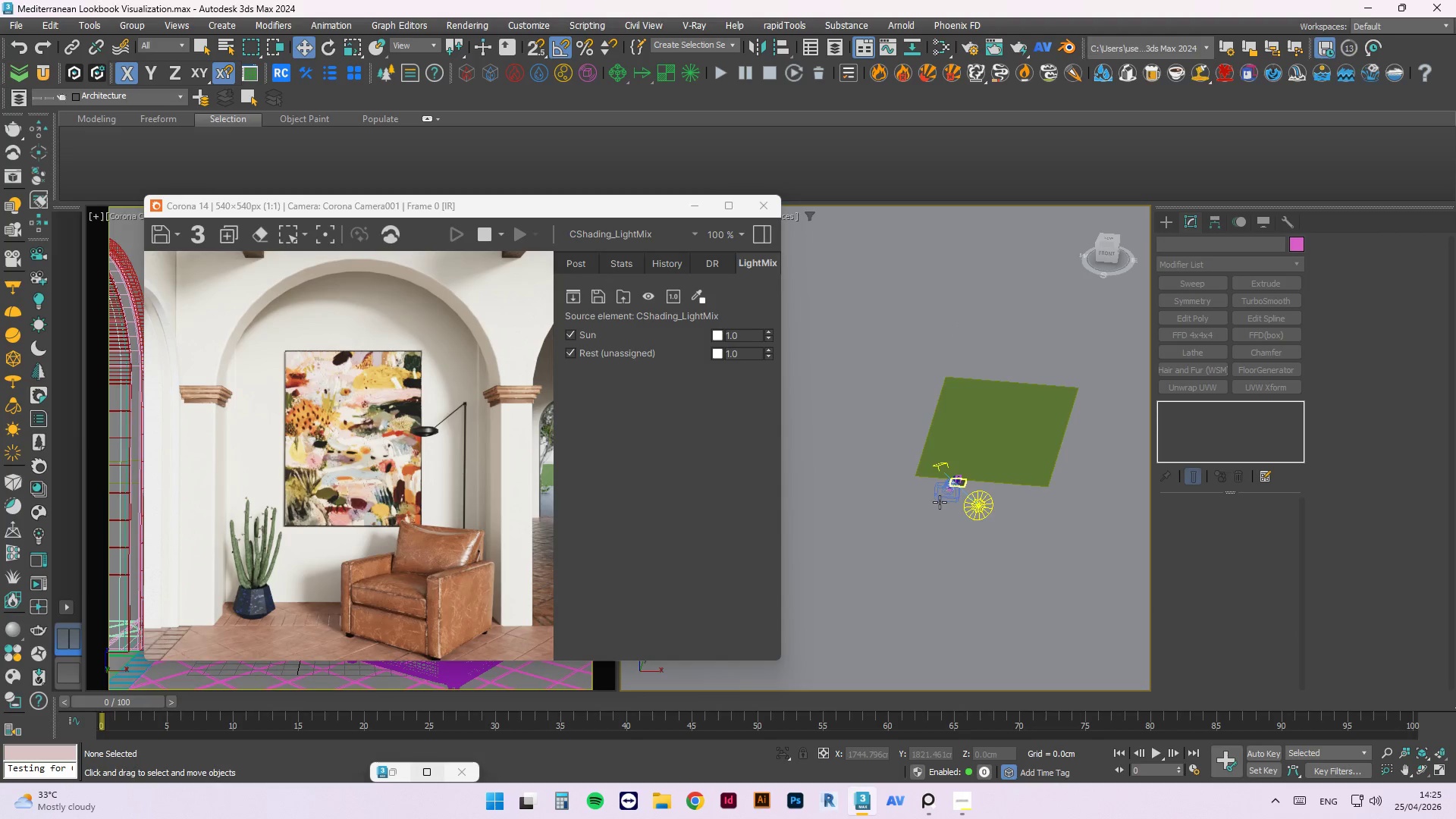 
scroll: coordinate [953, 475], scroll_direction: up, amount: 16.0
 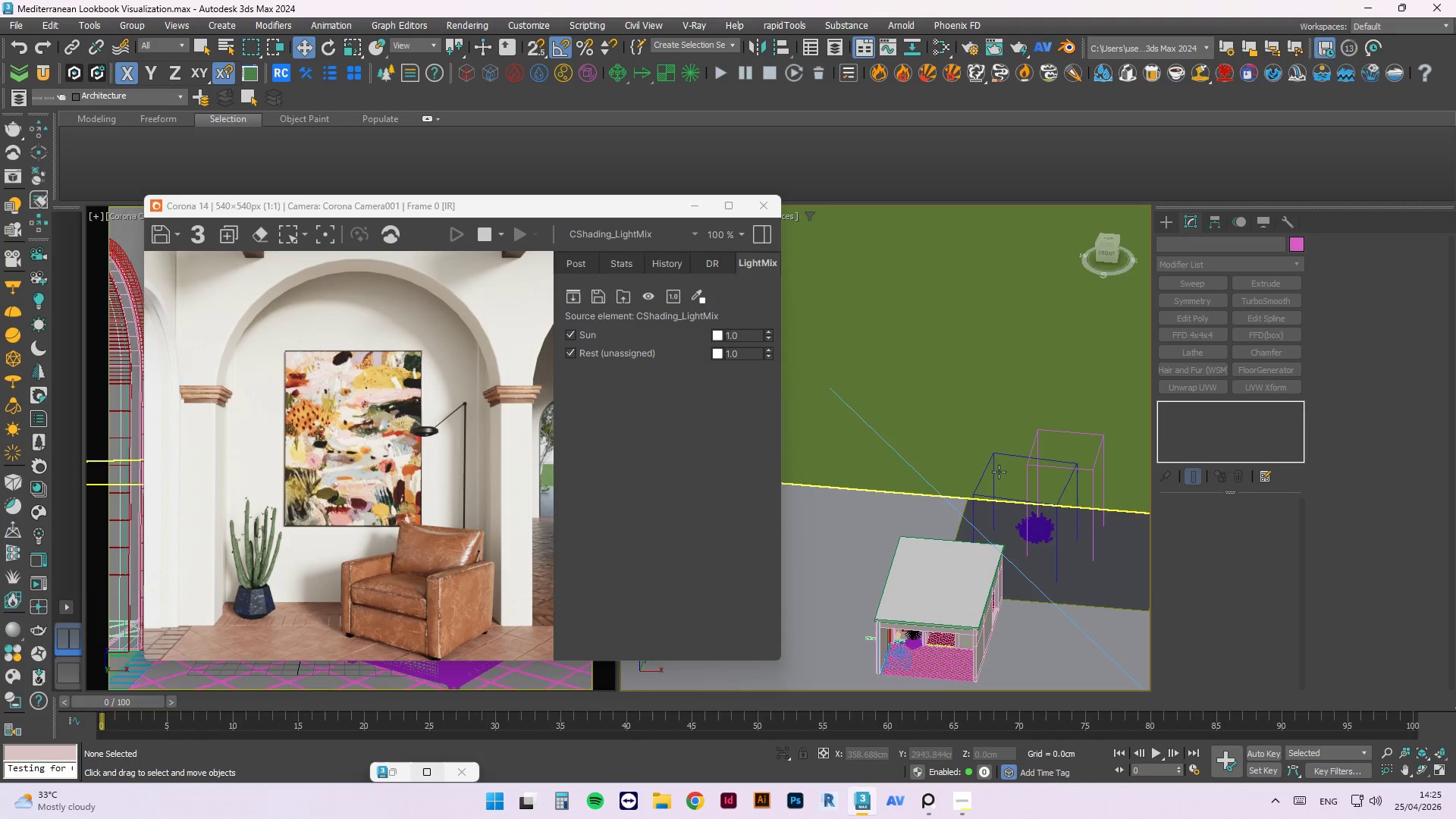 
key(Escape)
 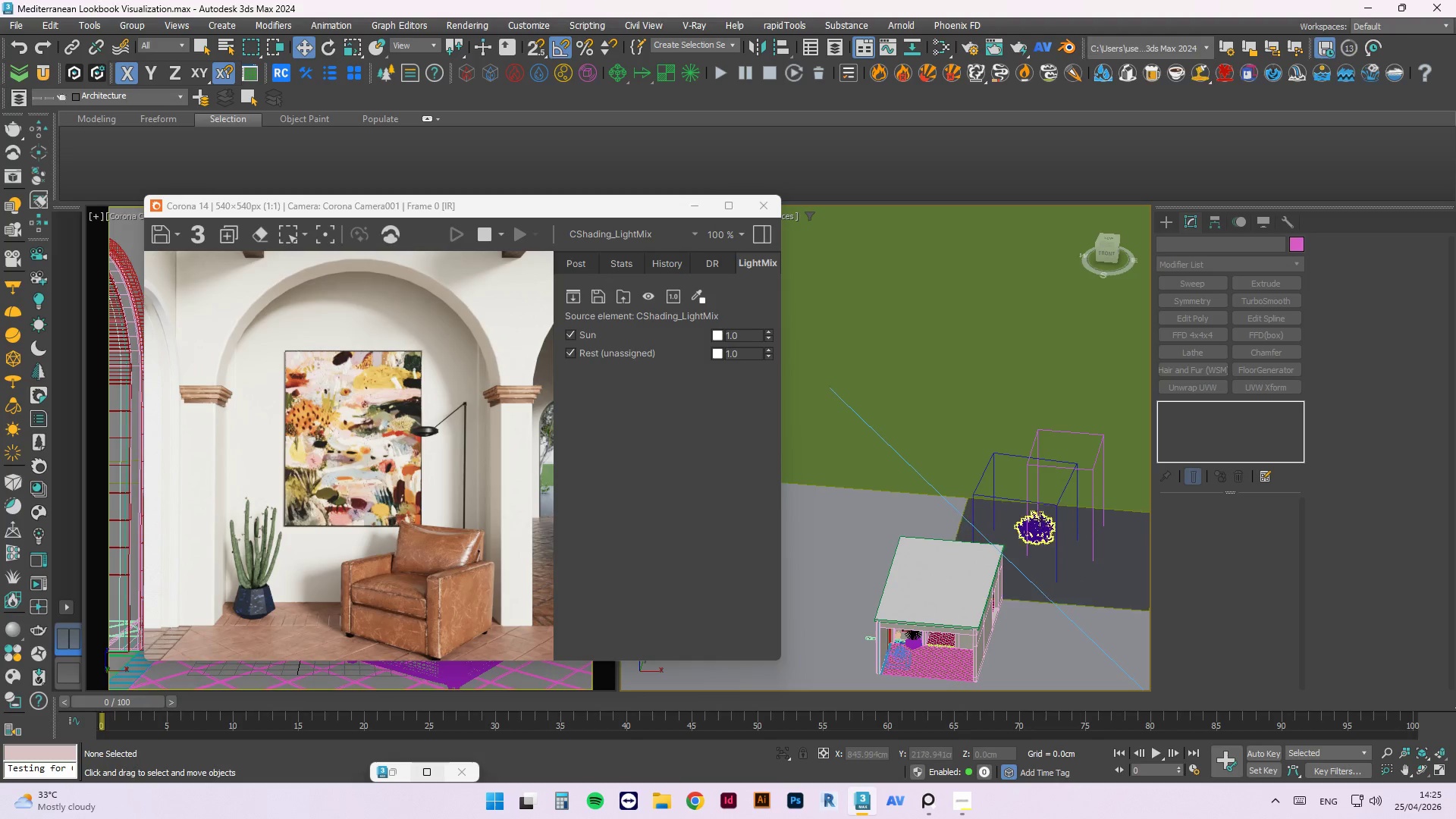 
left_click([1035, 526])
 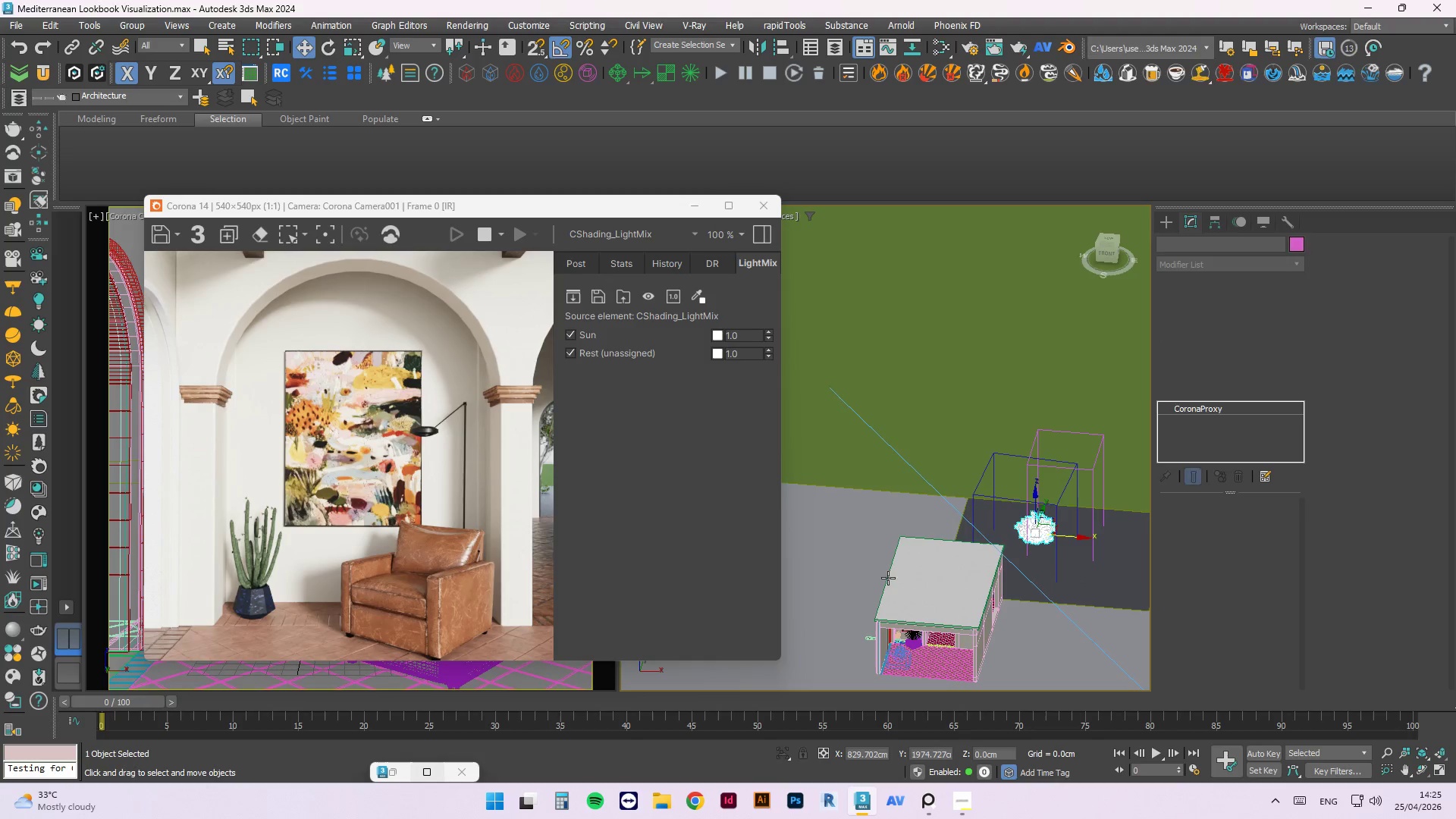 
scroll: coordinate [922, 589], scroll_direction: down, amount: 6.0
 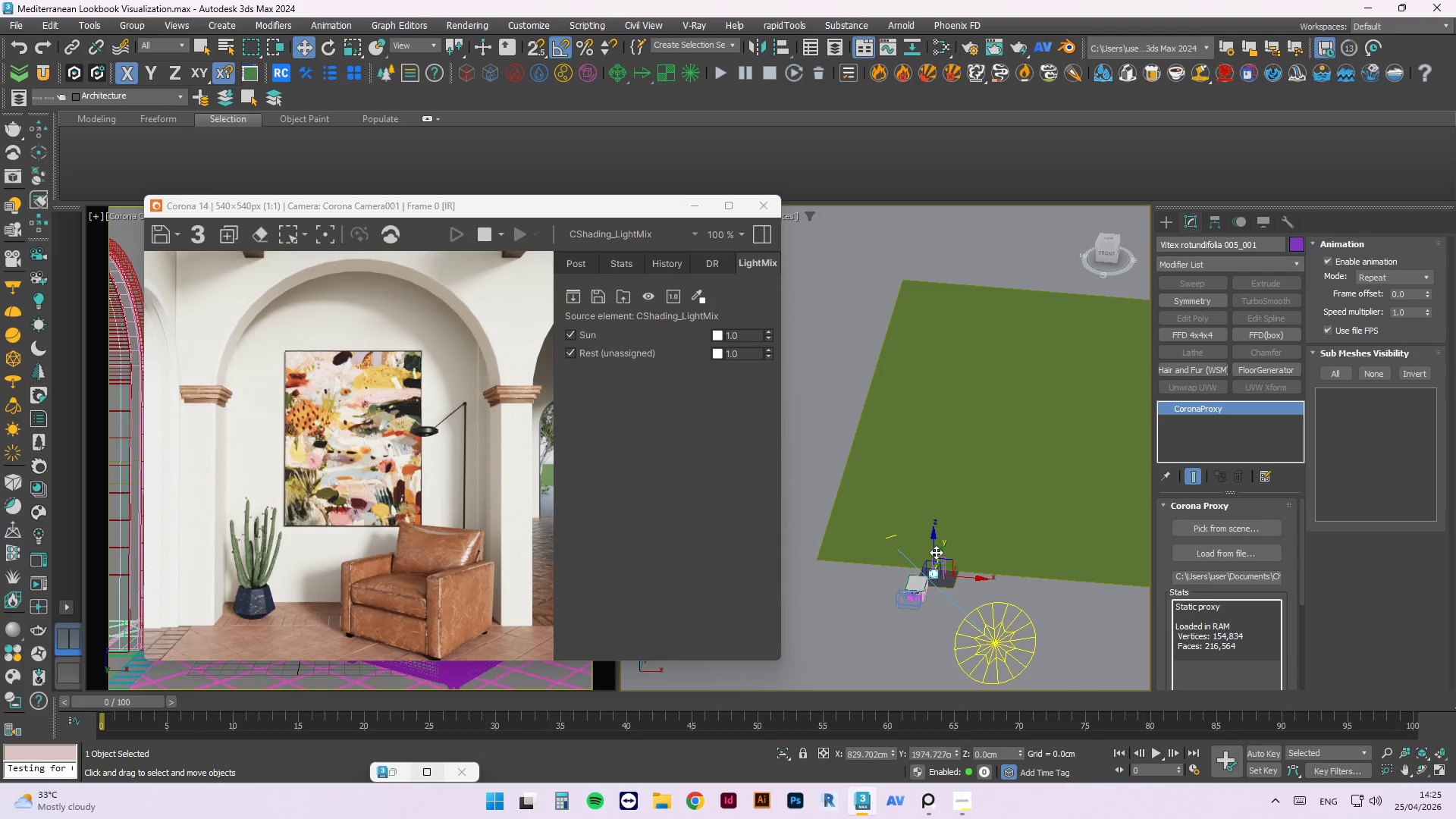 
left_click_drag(start_coordinate=[936, 552], to_coordinate=[1027, 273])
 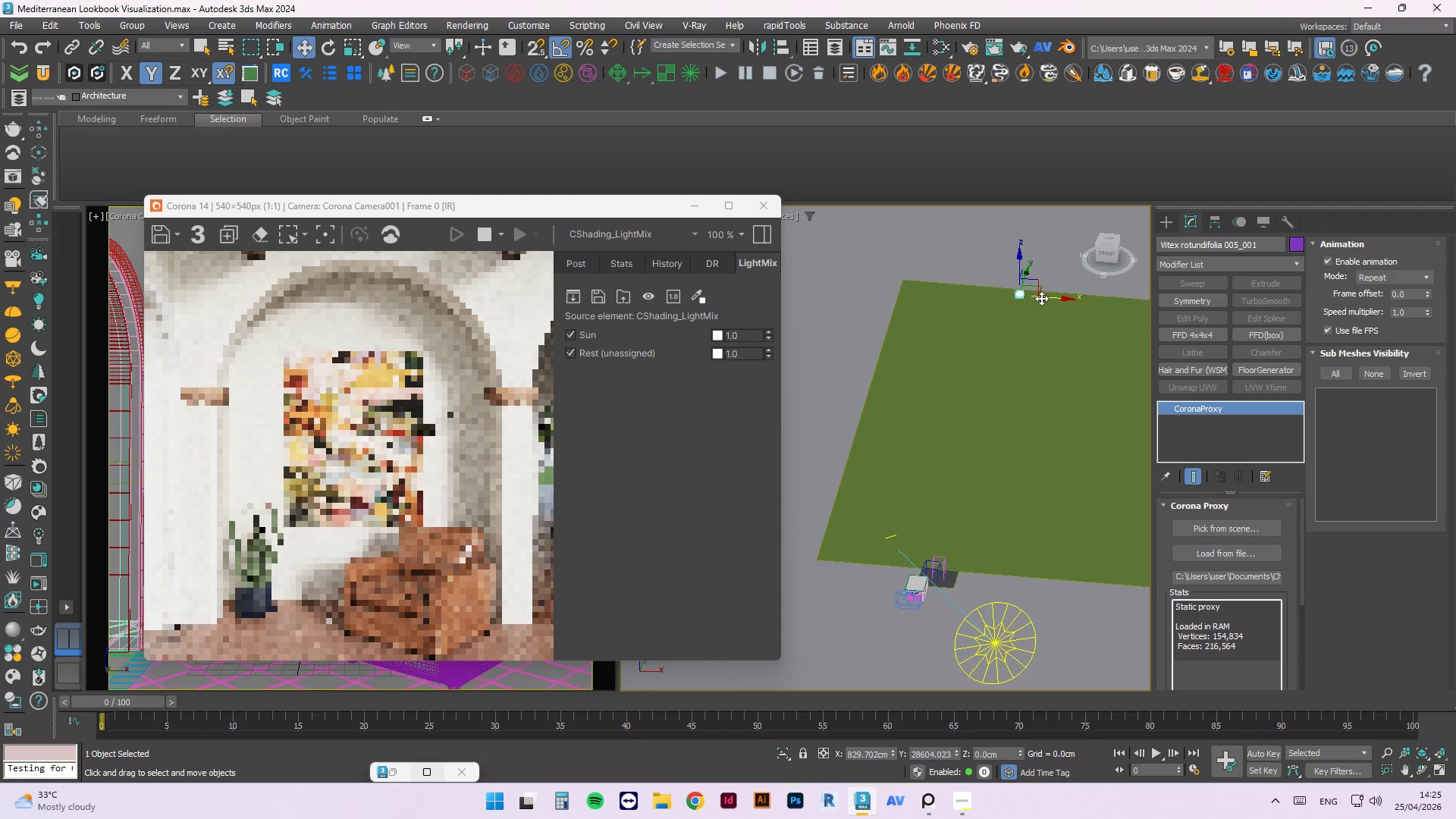 
left_click_drag(start_coordinate=[1043, 299], to_coordinate=[1078, 300])
 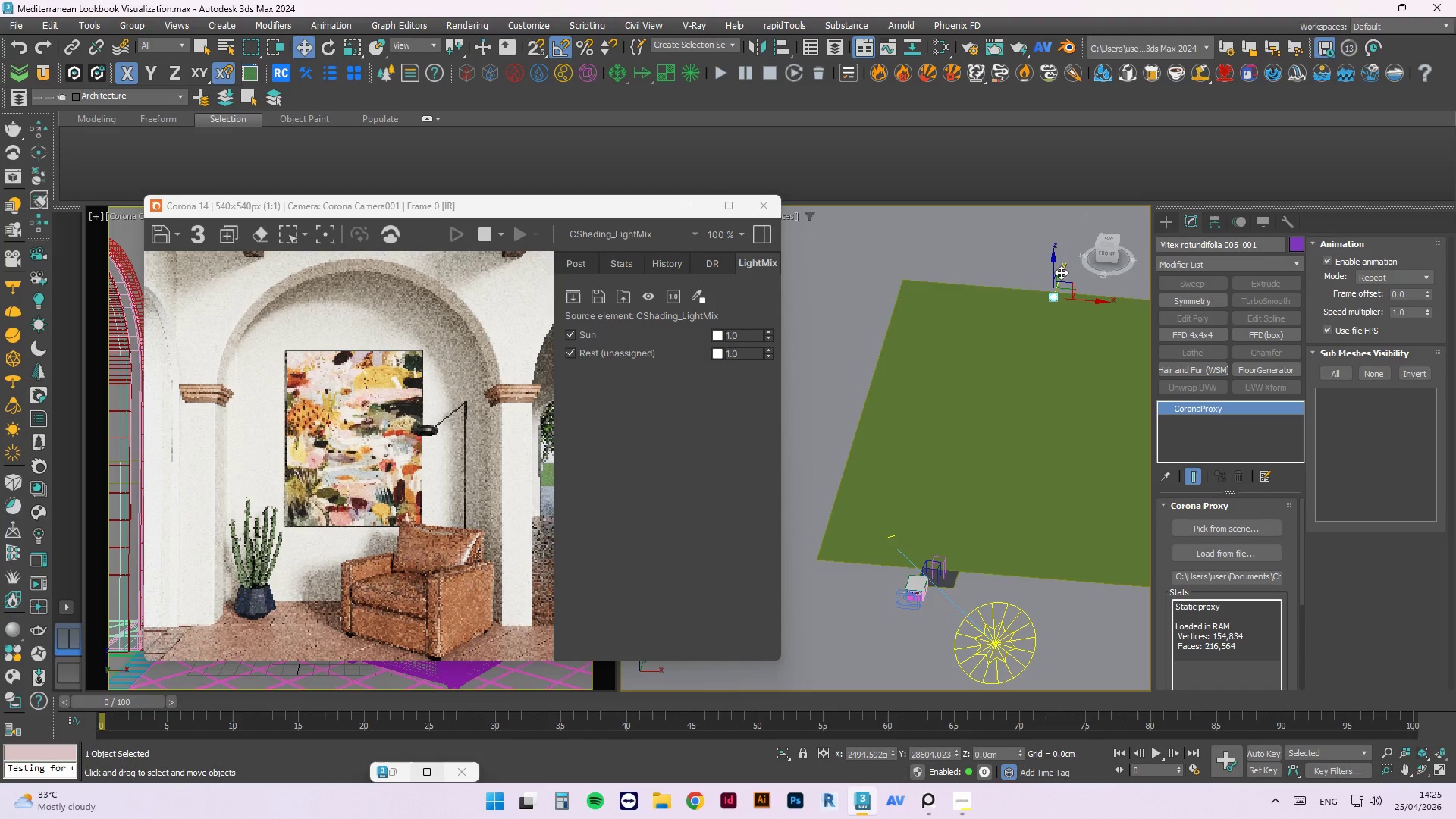 
left_click_drag(start_coordinate=[1061, 272], to_coordinate=[936, 537])
 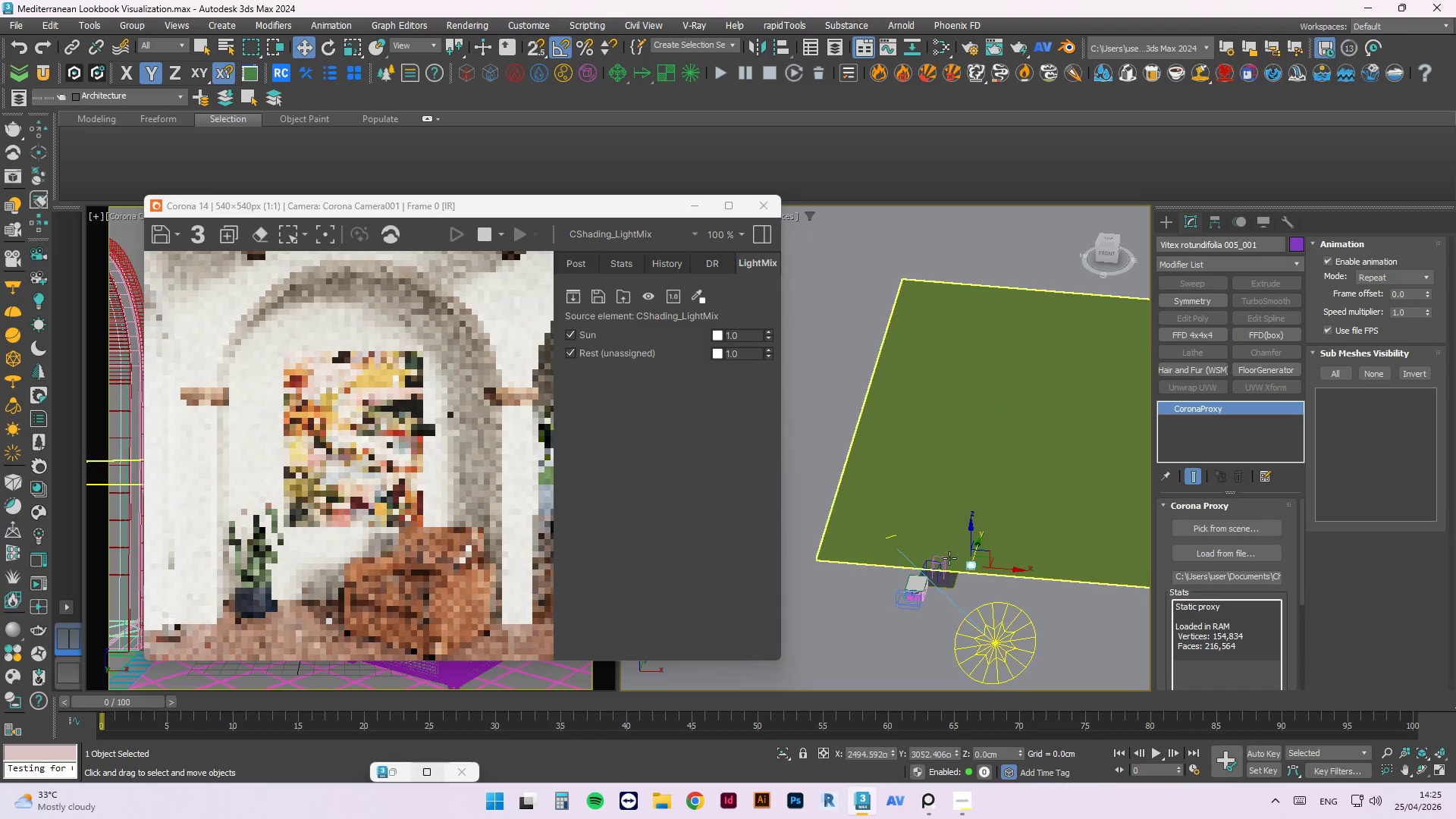 
left_click([988, 498])
 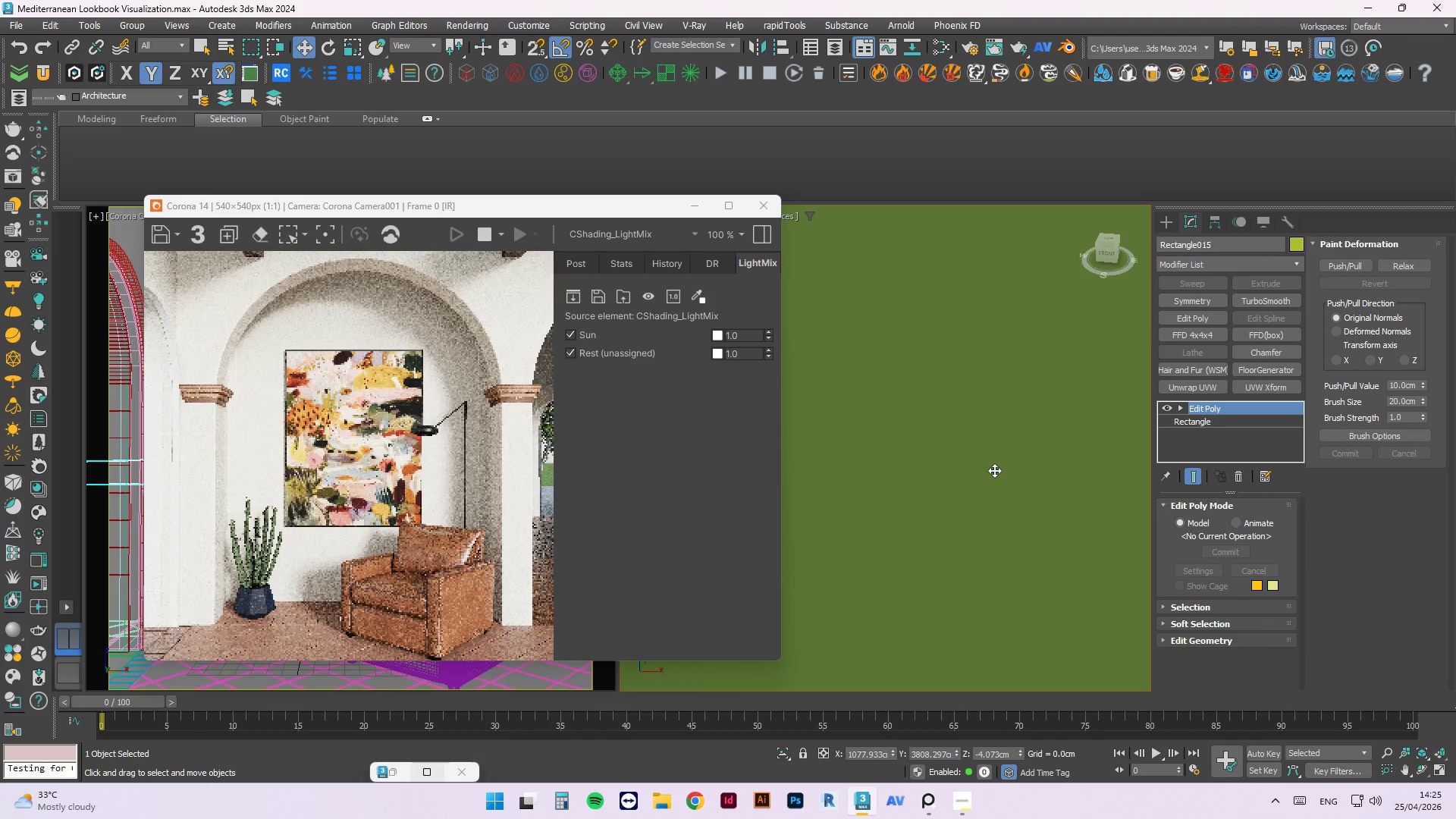 
scroll: coordinate [987, 582], scroll_direction: up, amount: 12.0
 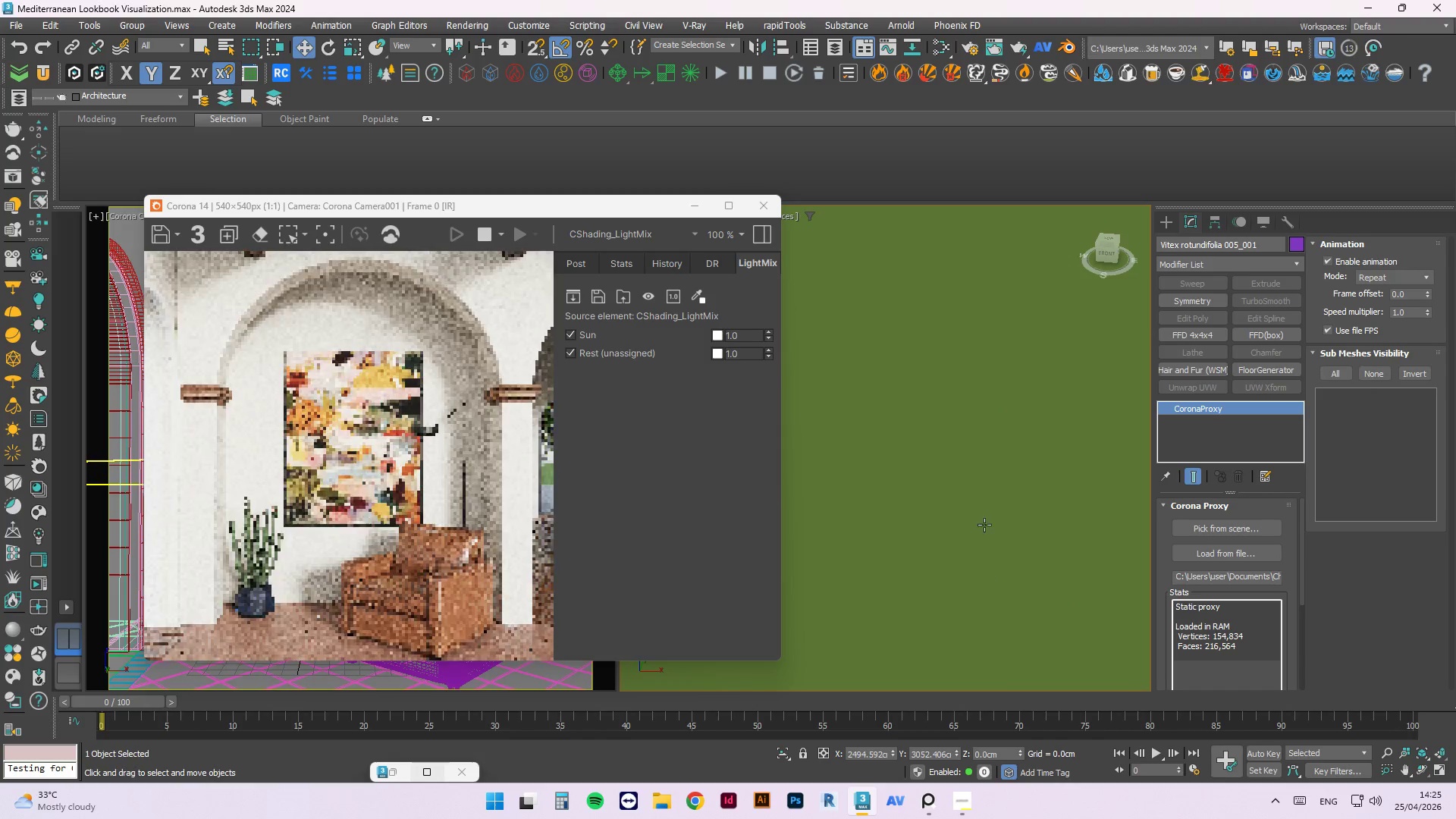 
key(M)
 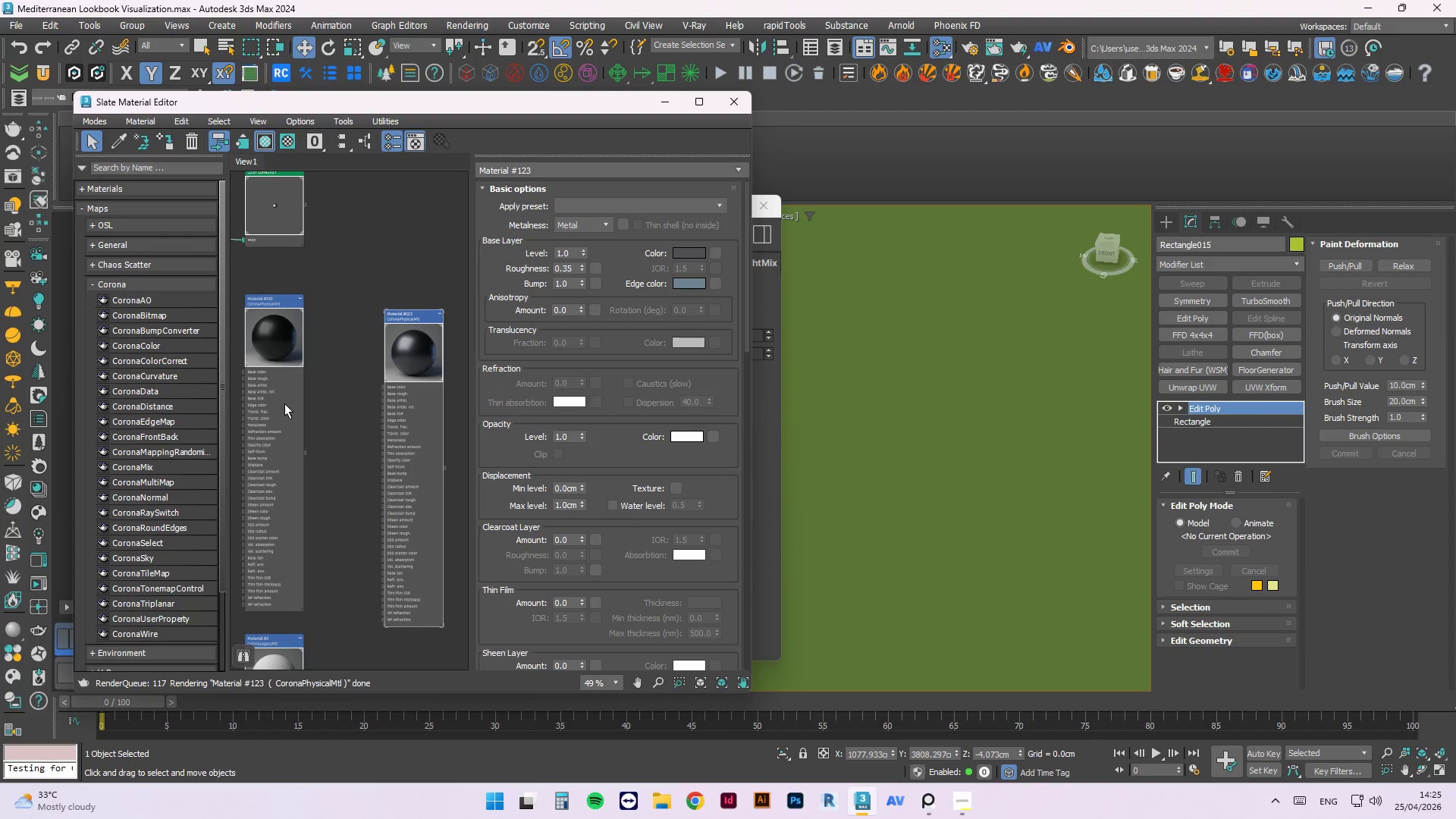 
scroll: coordinate [259, 529], scroll_direction: down, amount: 3.0
 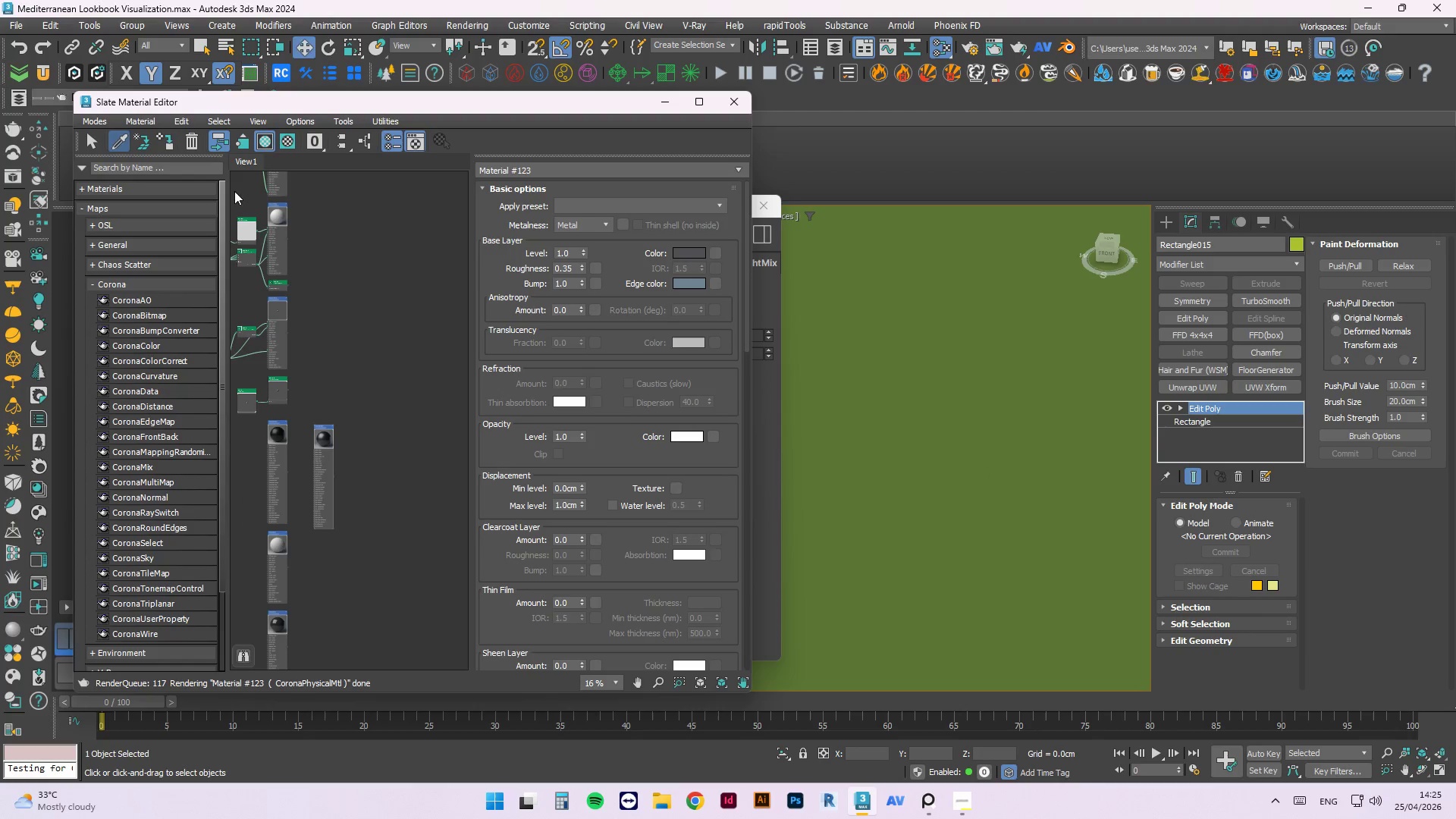 
left_click([888, 403])
 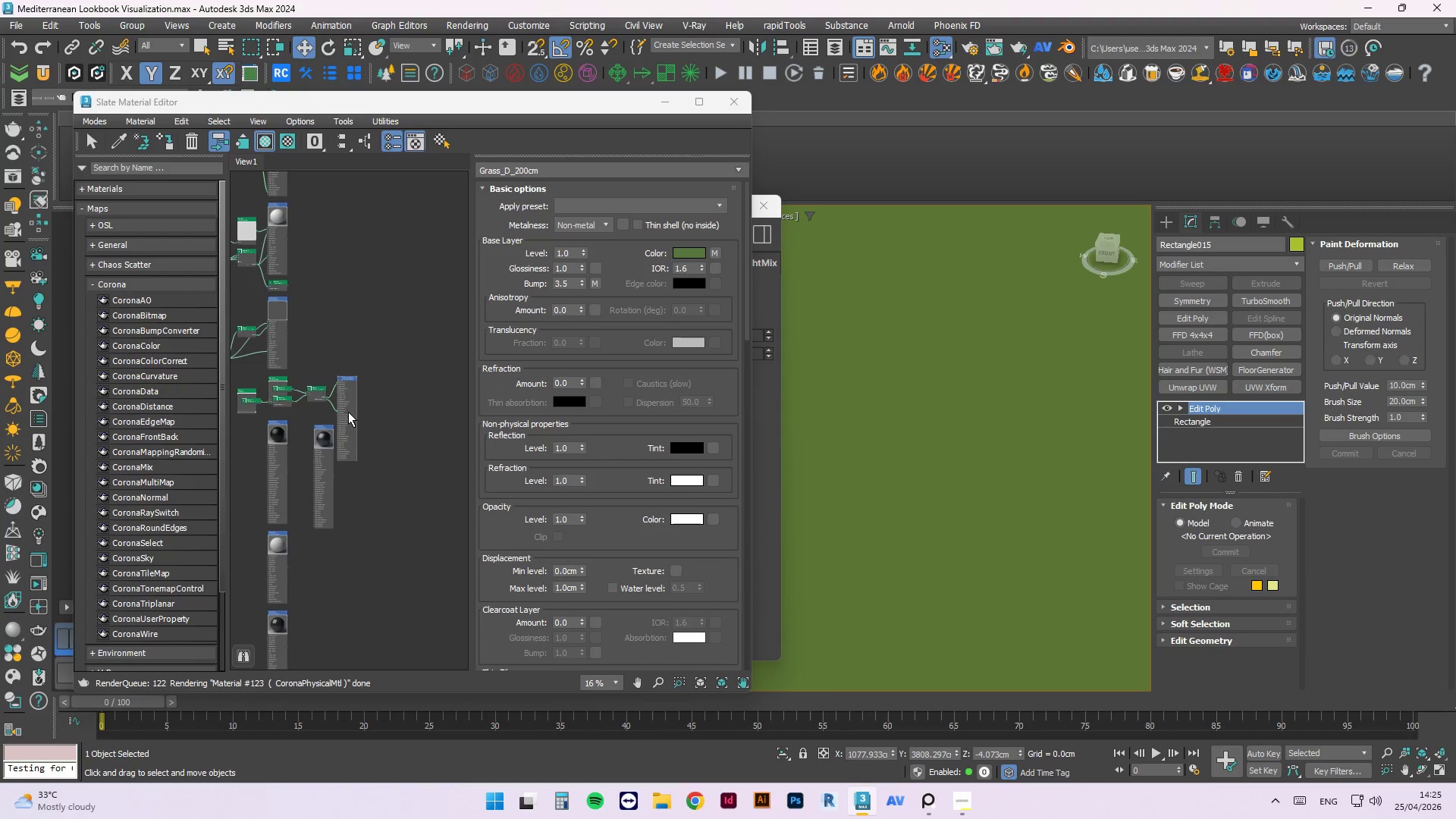 
left_click([378, 384])
 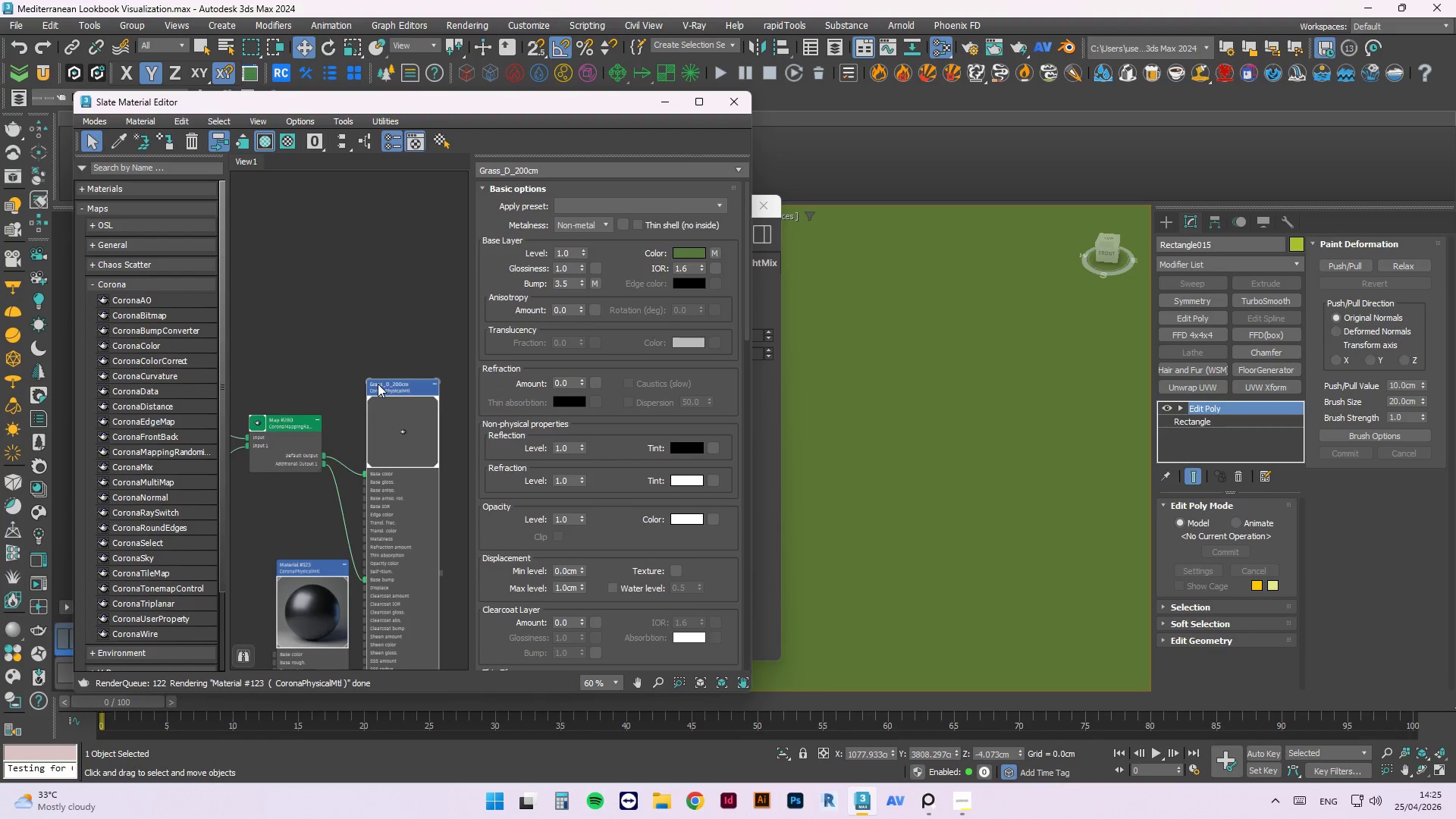 
scroll: coordinate [331, 382], scroll_direction: up, amount: 4.0
 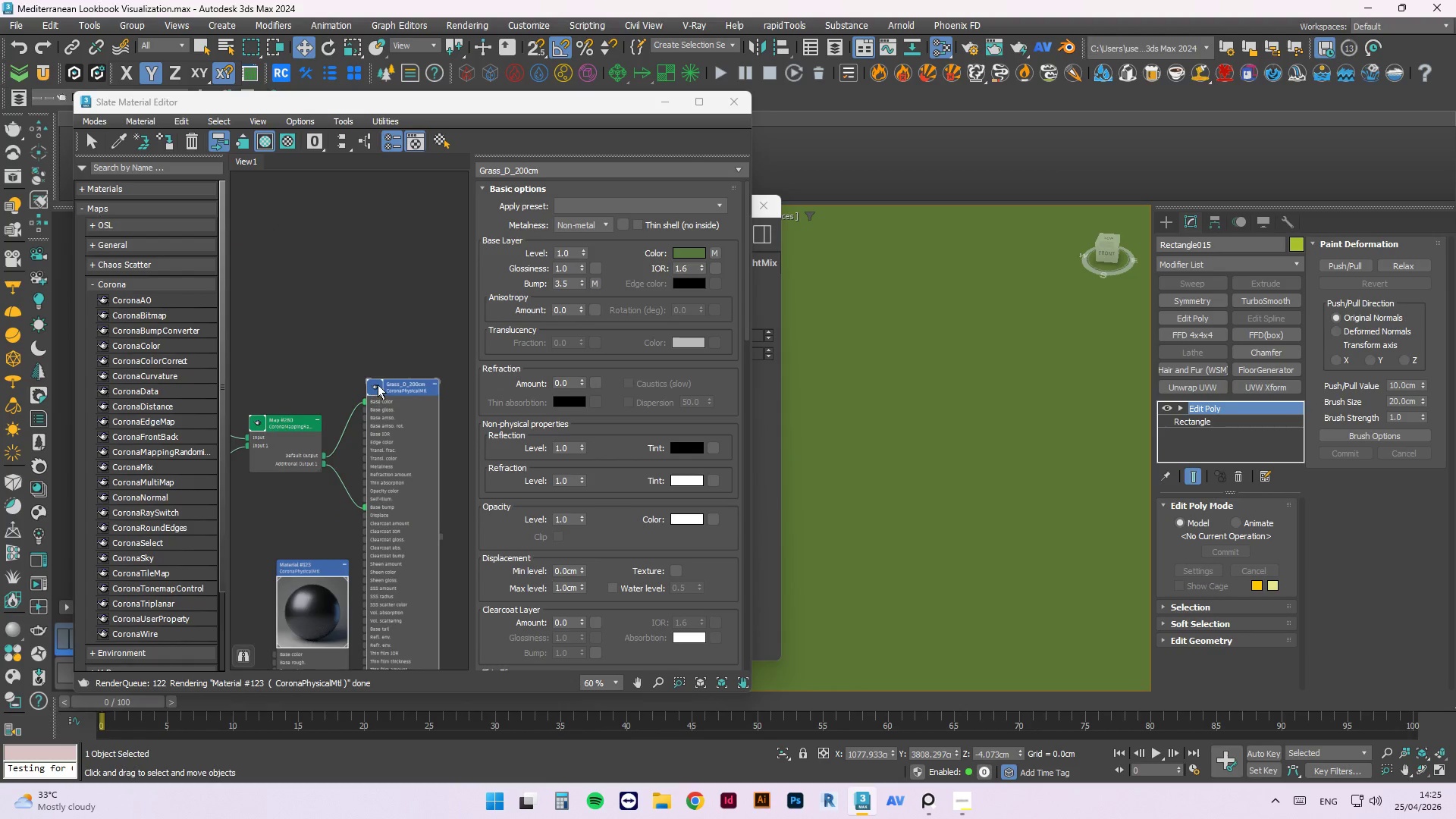 
right_click([382, 419])
 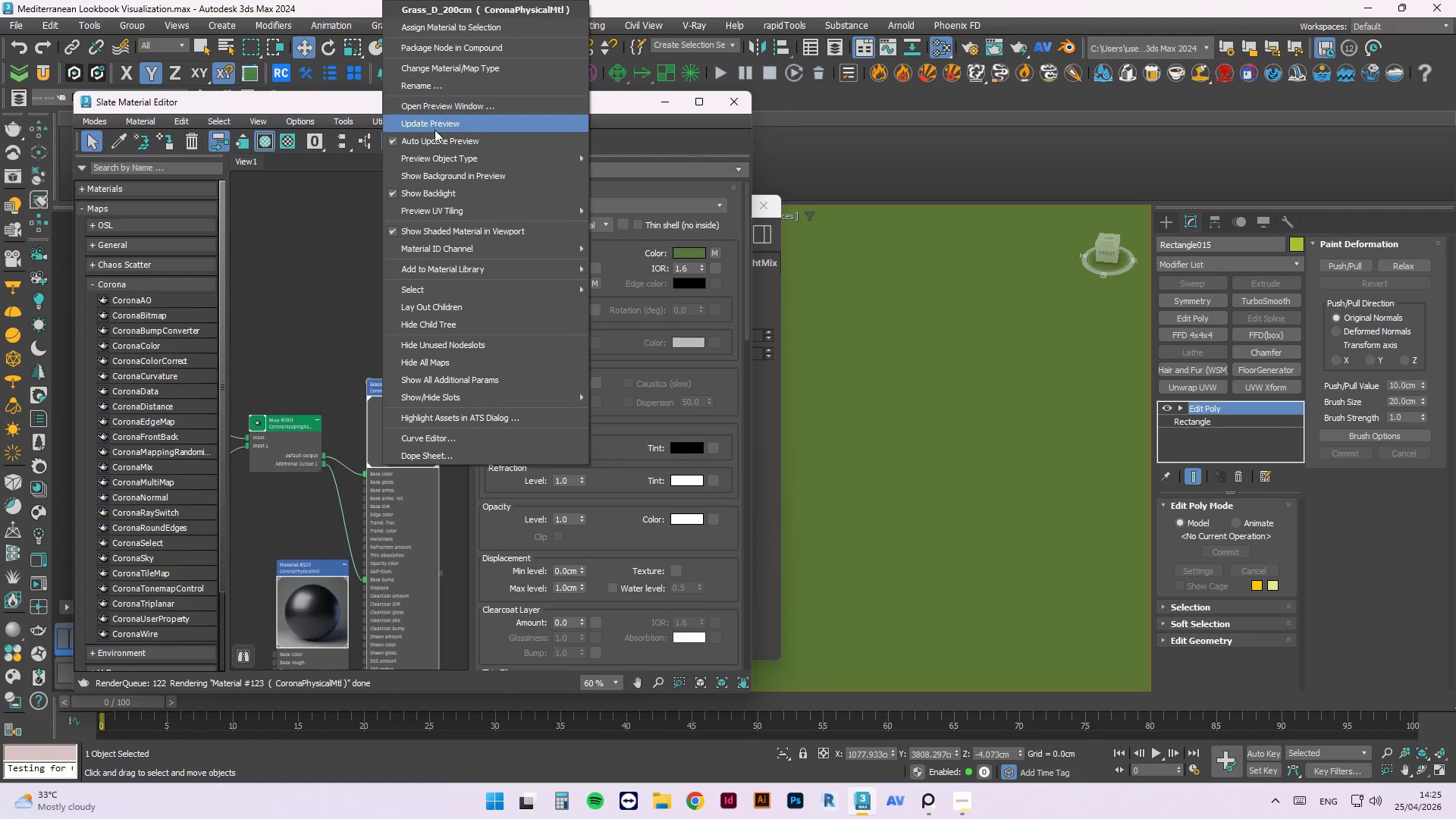 
left_click([435, 121])
 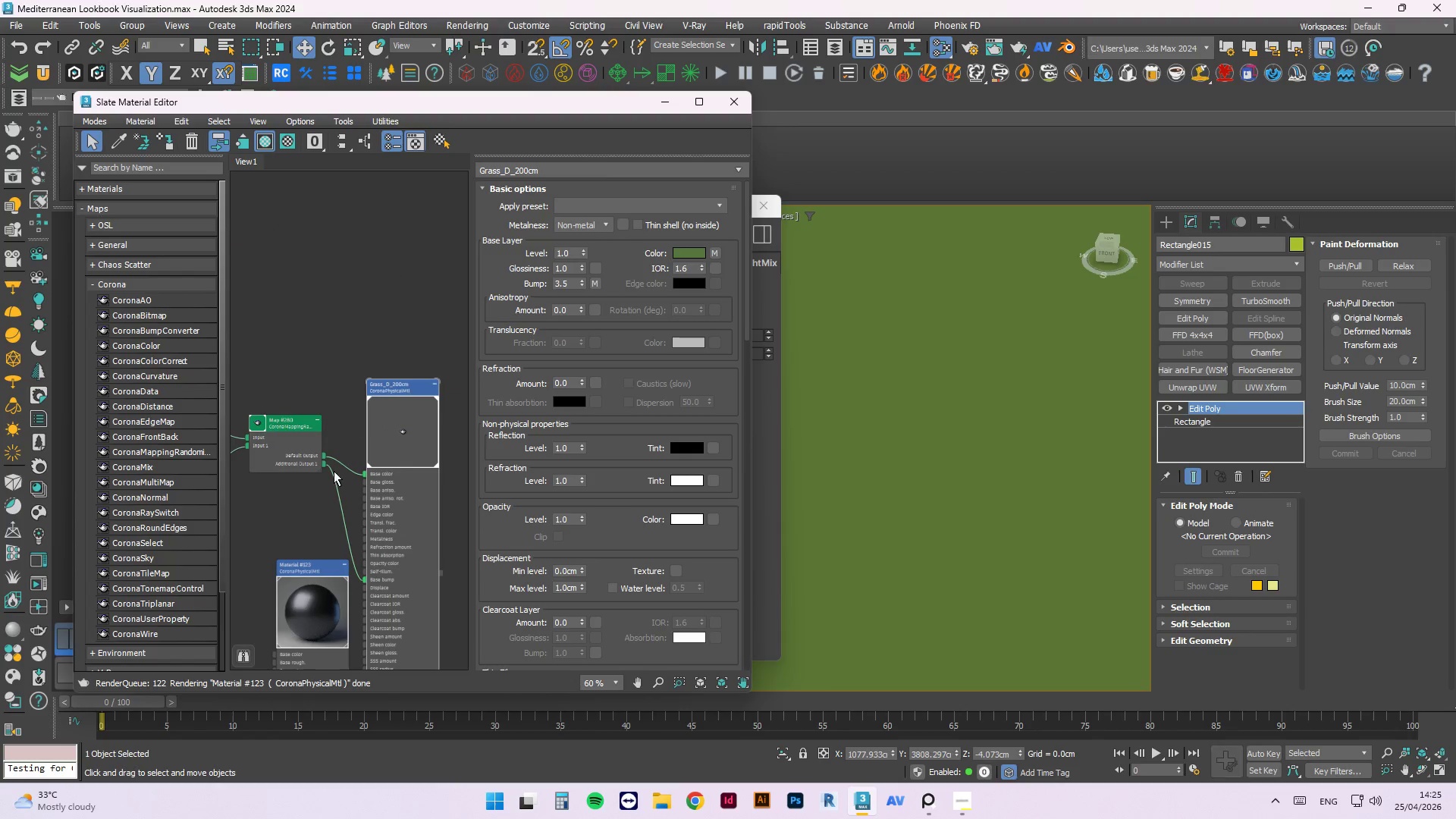 
left_click_drag(start_coordinate=[360, 457], to_coordinate=[511, 379])
 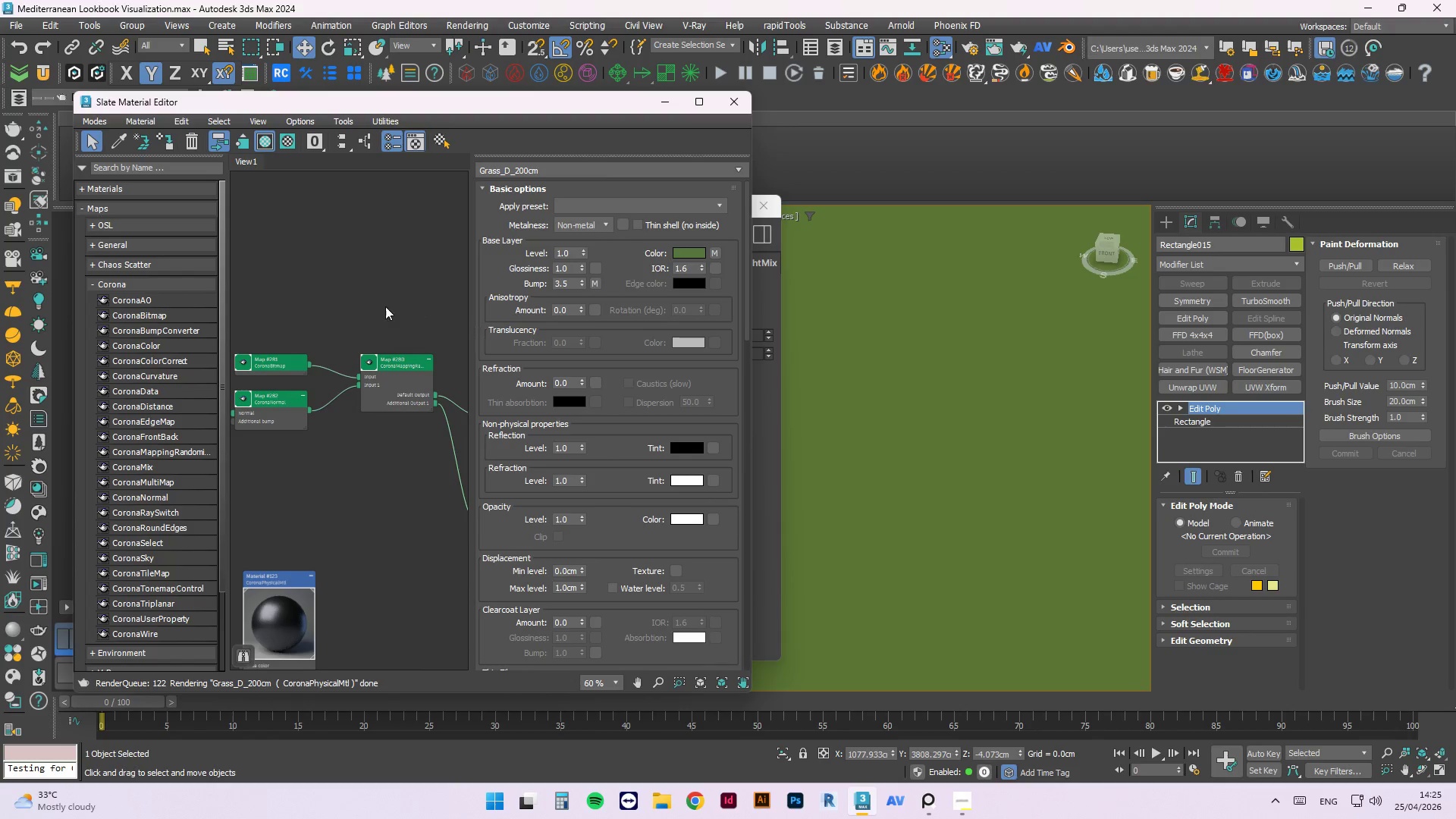 
scroll: coordinate [360, 457], scroll_direction: none, amount: 0.0
 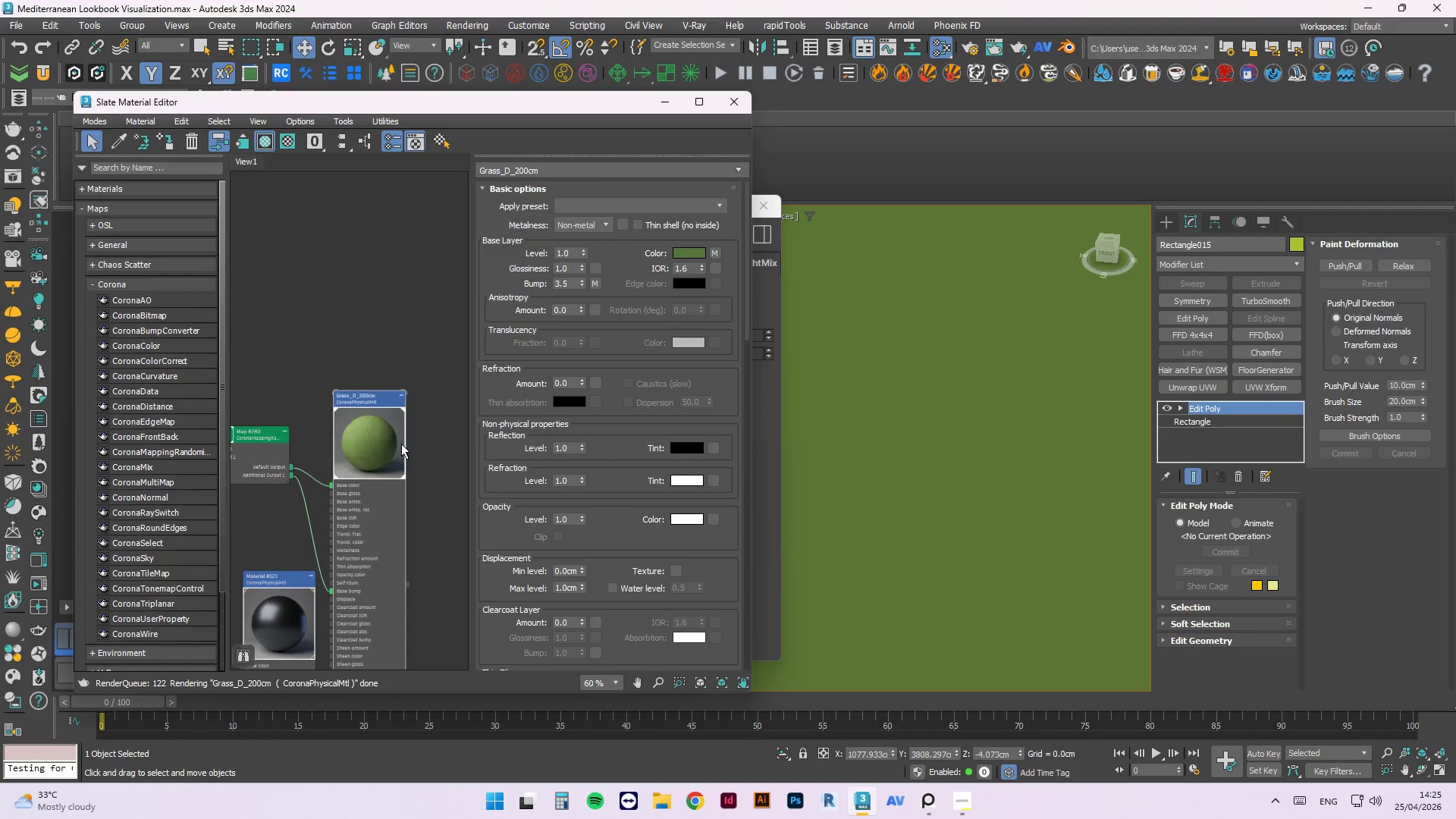 
scroll: coordinate [420, 312], scroll_direction: down, amount: 1.0
 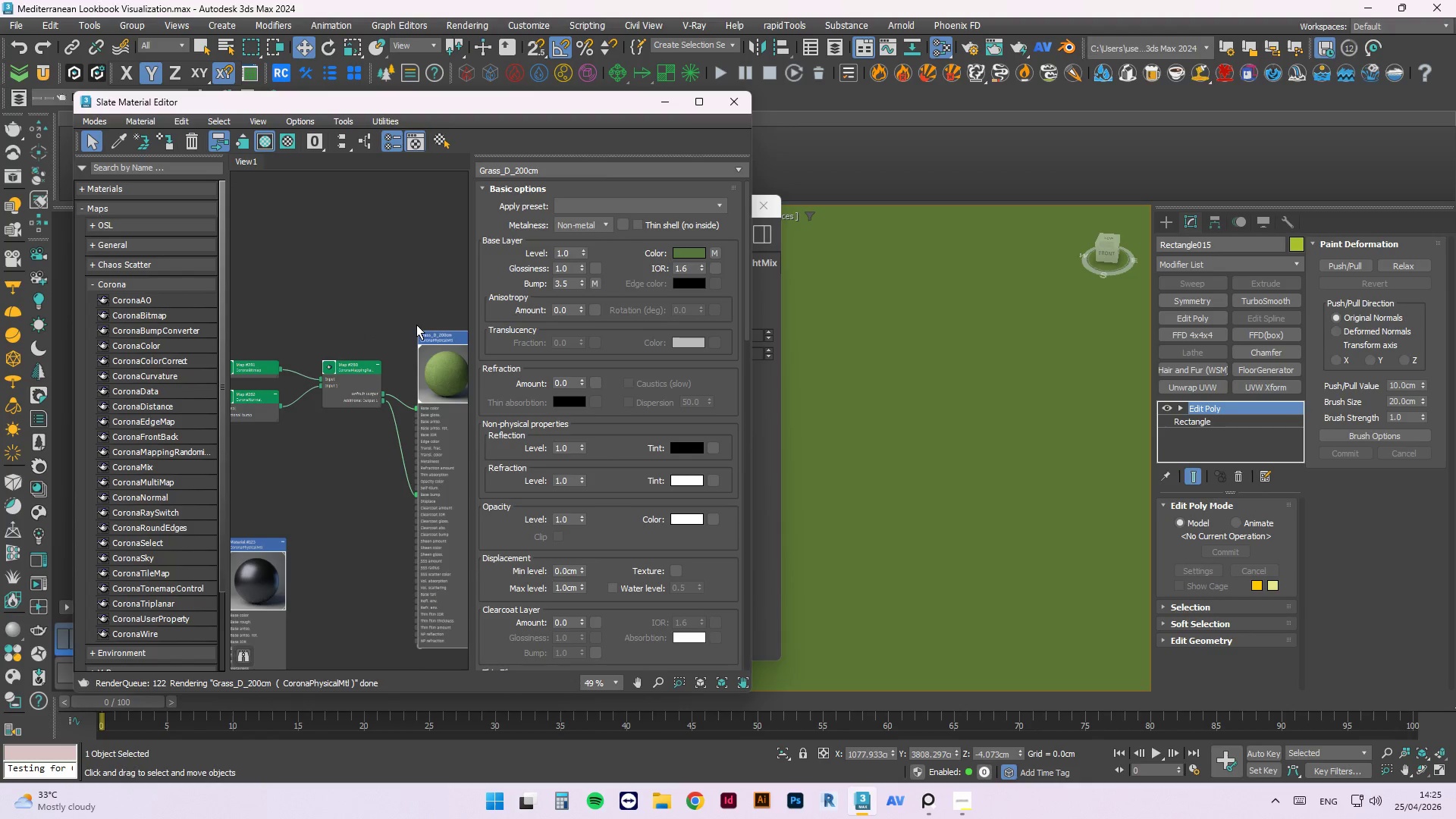 
double_click([324, 376])
 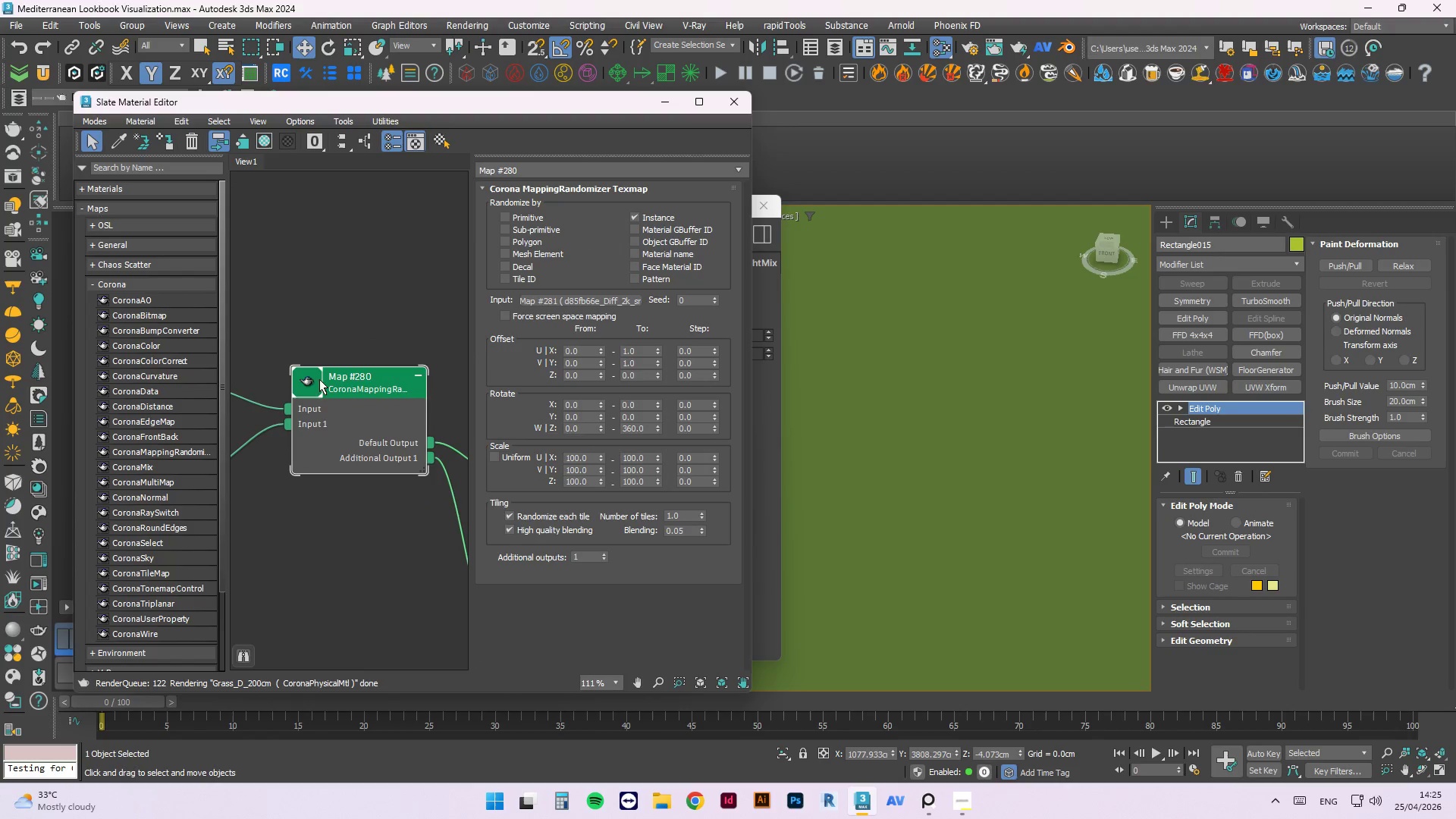 
scroll: coordinate [291, 391], scroll_direction: up, amount: 6.0
 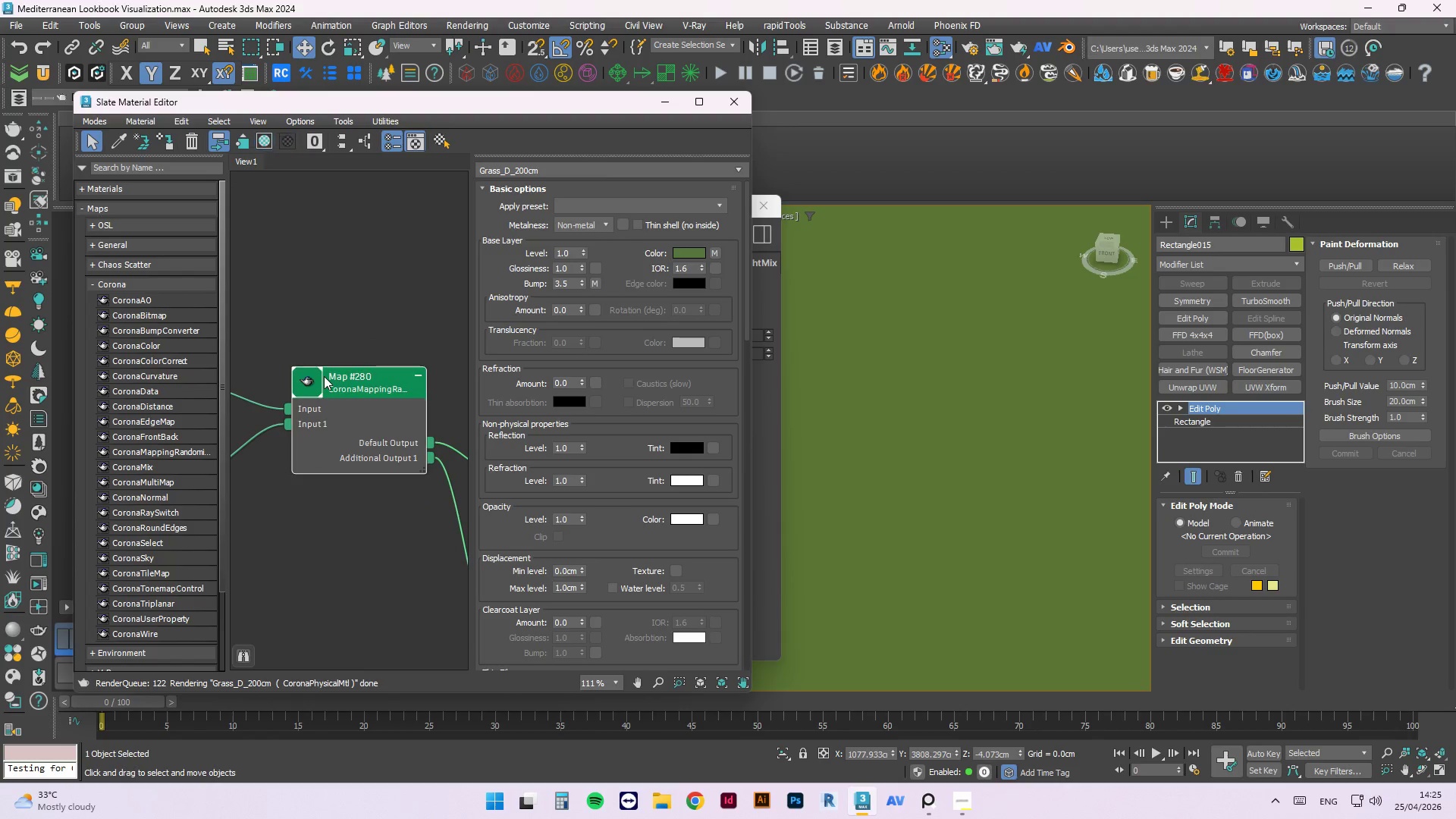 
left_click([310, 381])
 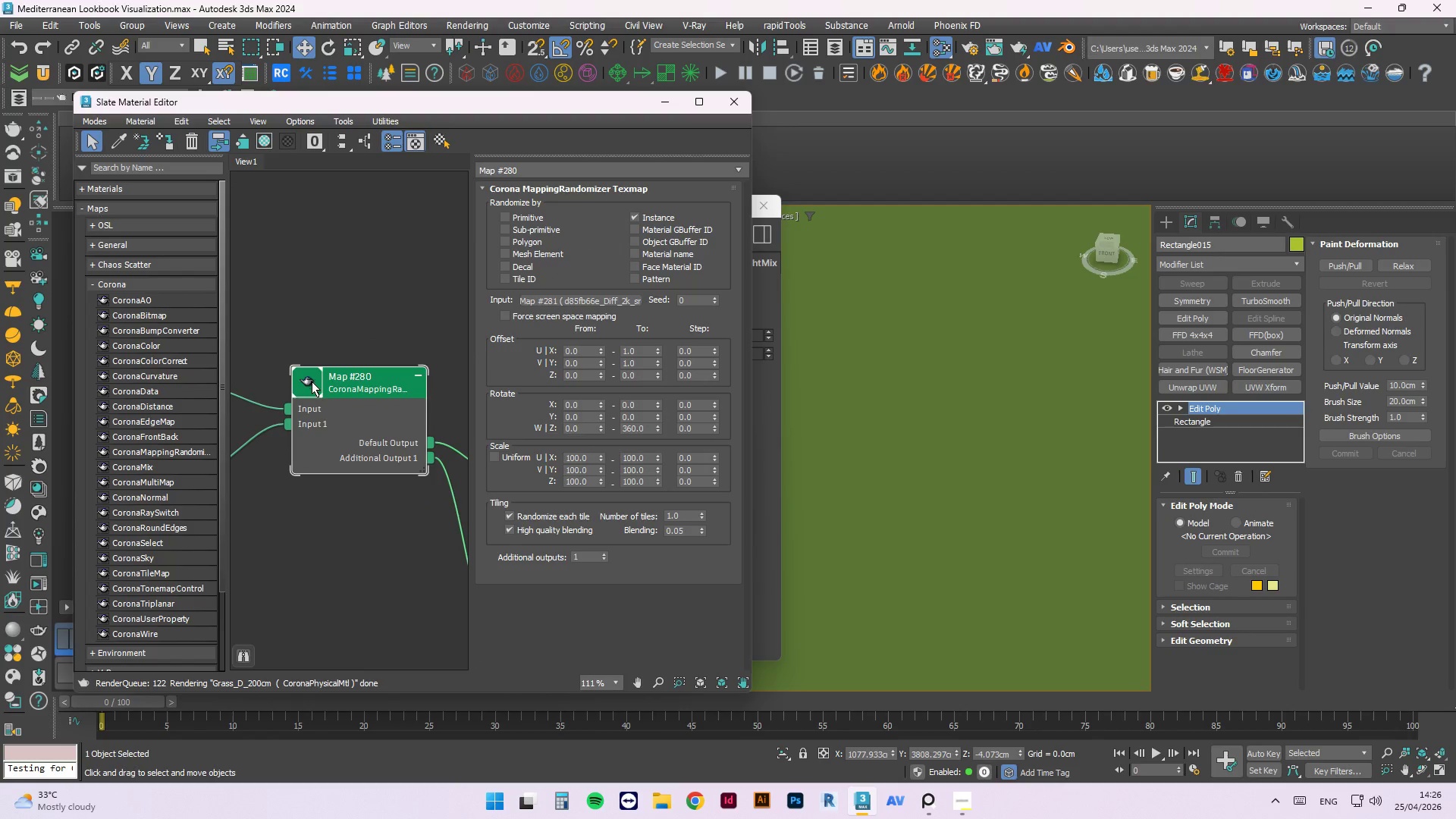 
double_click([311, 381])
 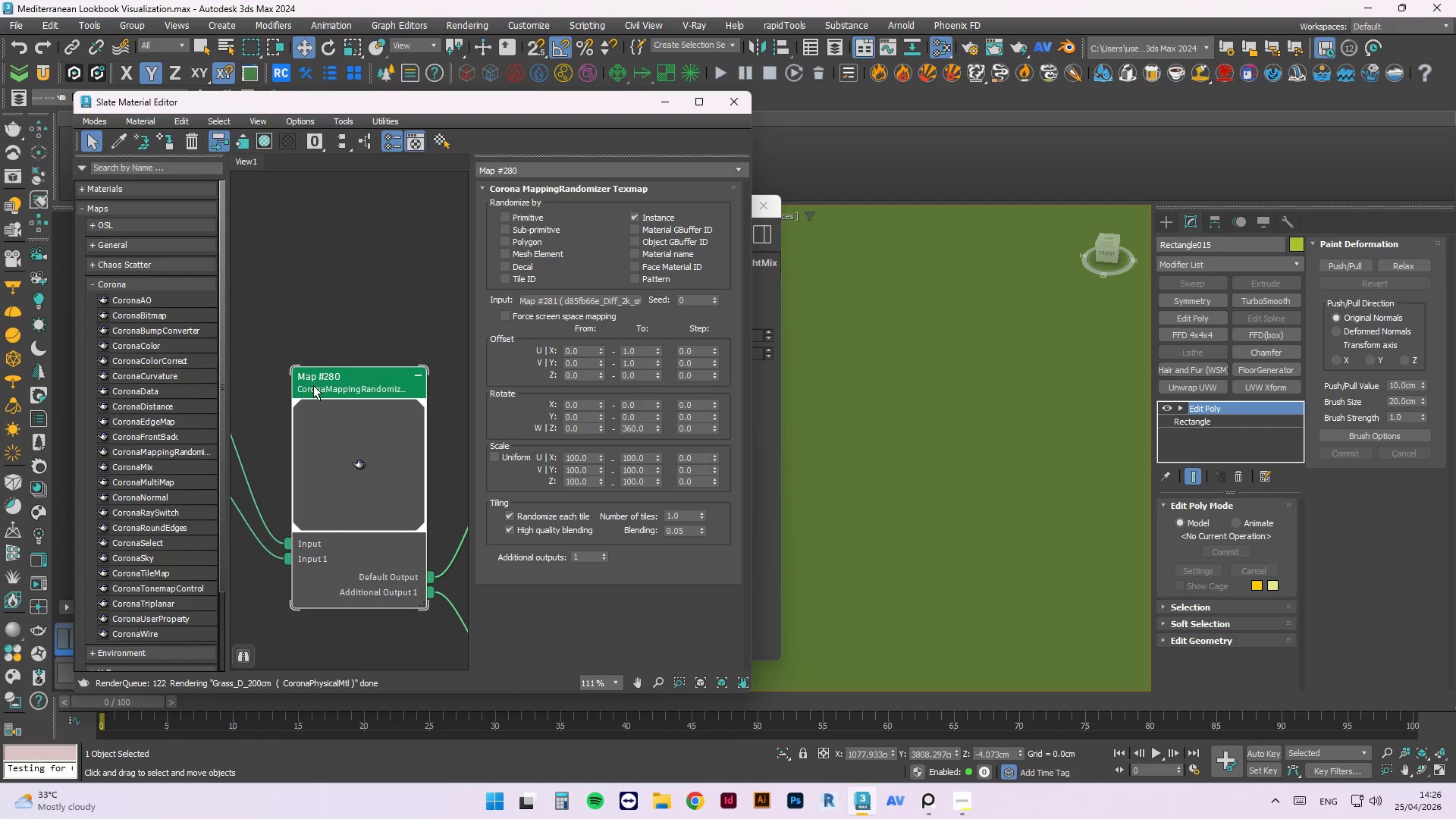 
right_click([341, 439])
 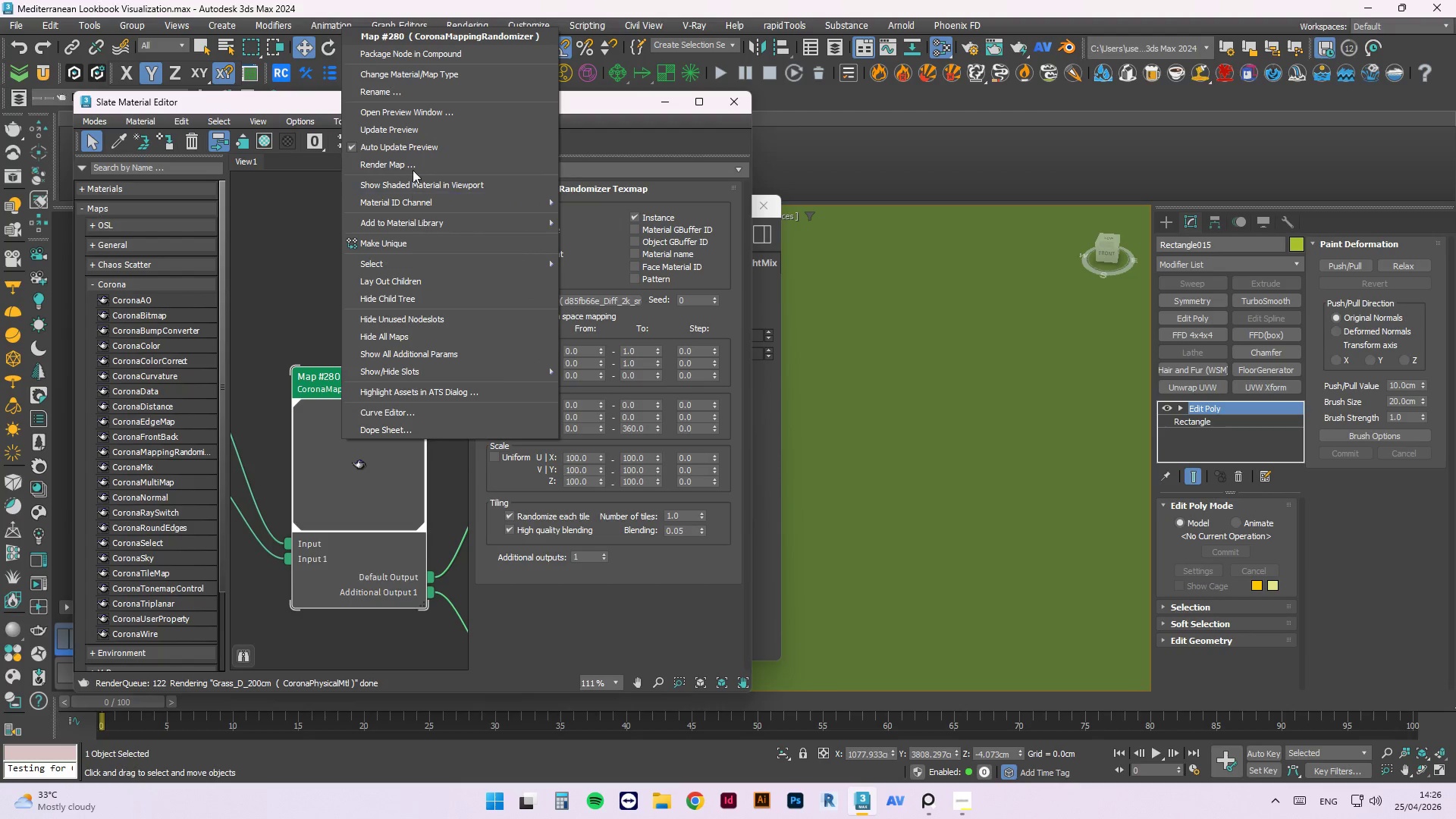 
left_click([402, 127])
 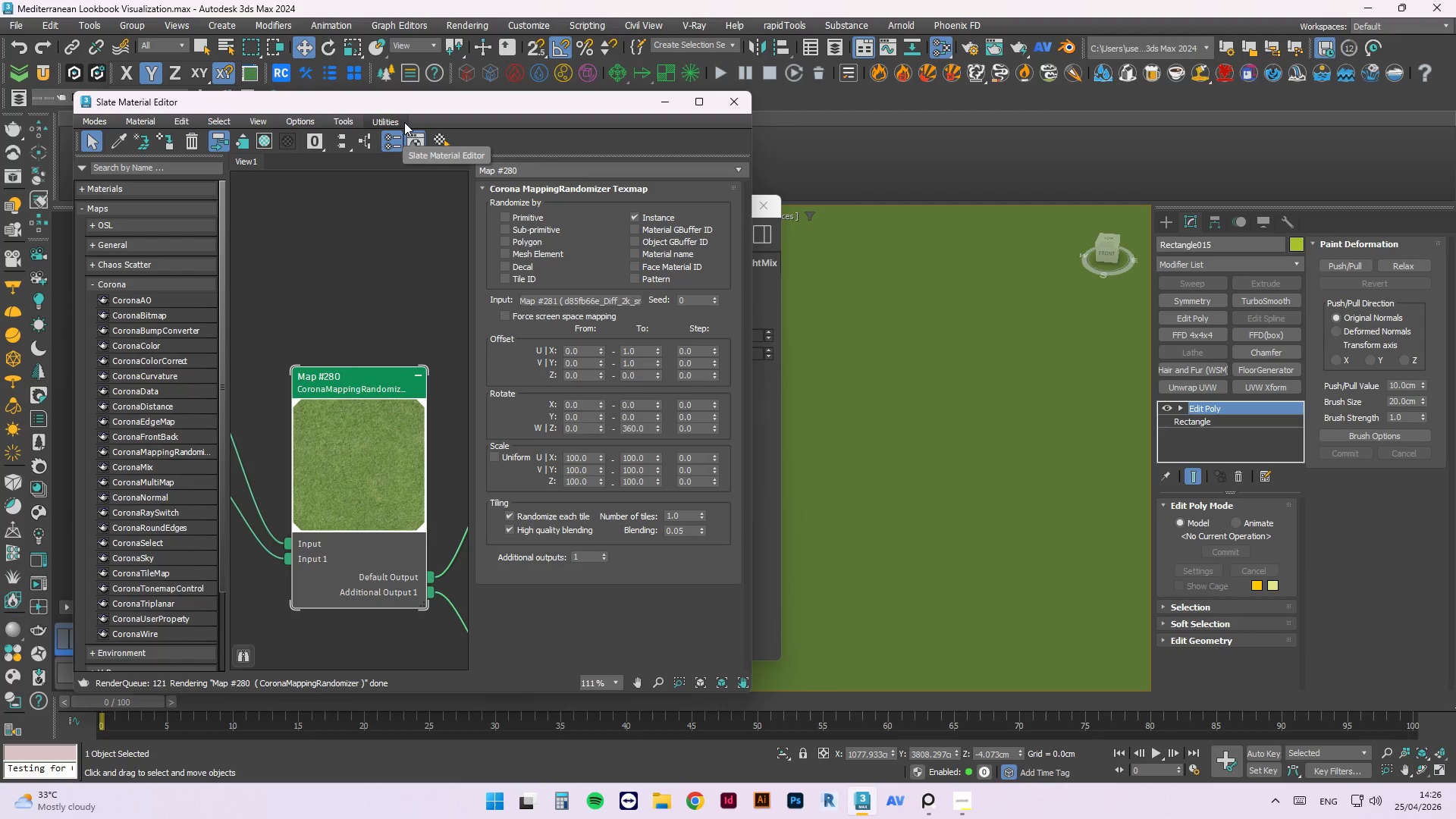 
wait(10.28)
 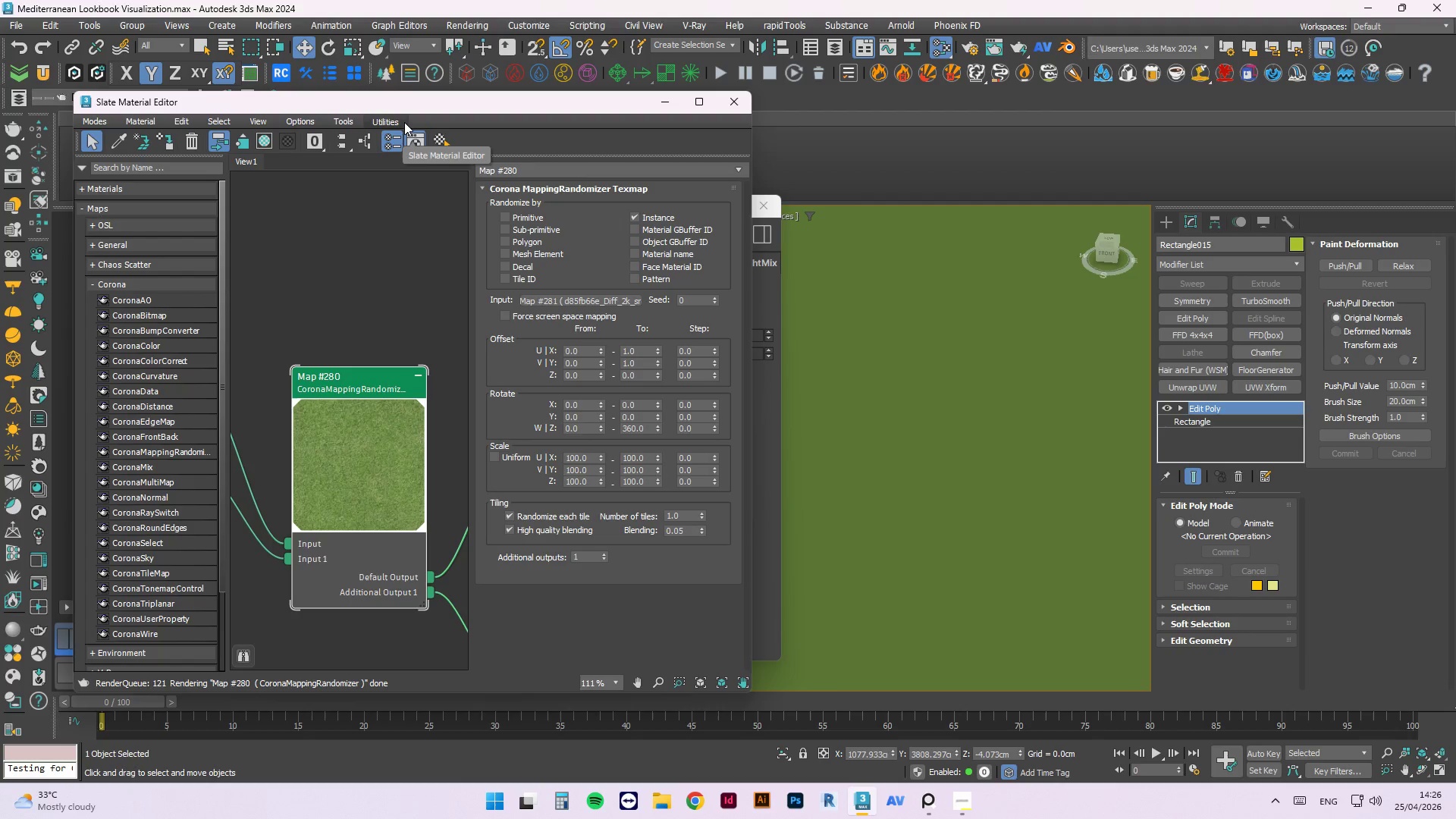 
scroll: coordinate [399, 404], scroll_direction: down, amount: 8.0
 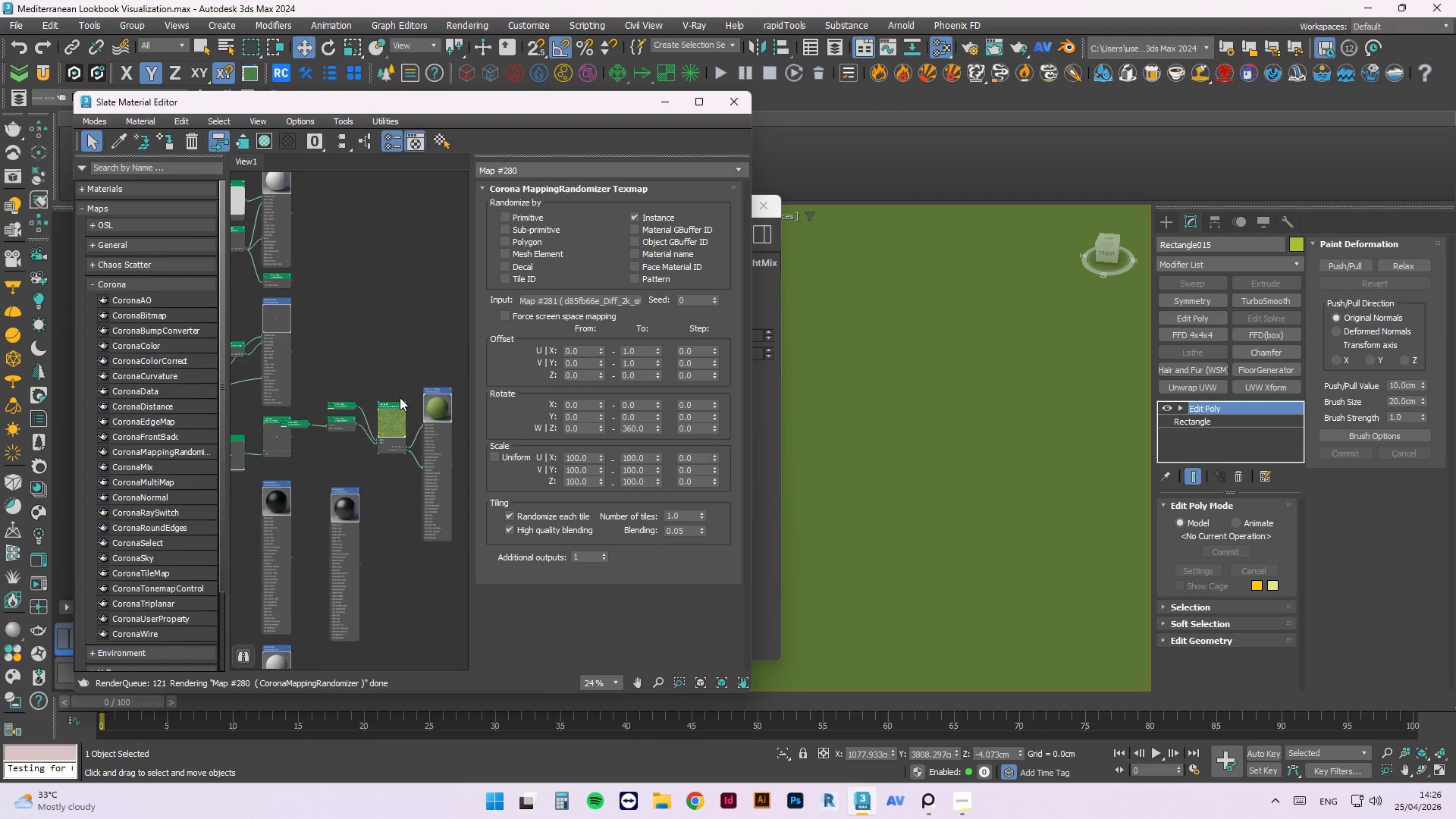 
scroll: coordinate [405, 391], scroll_direction: up, amount: 3.0
 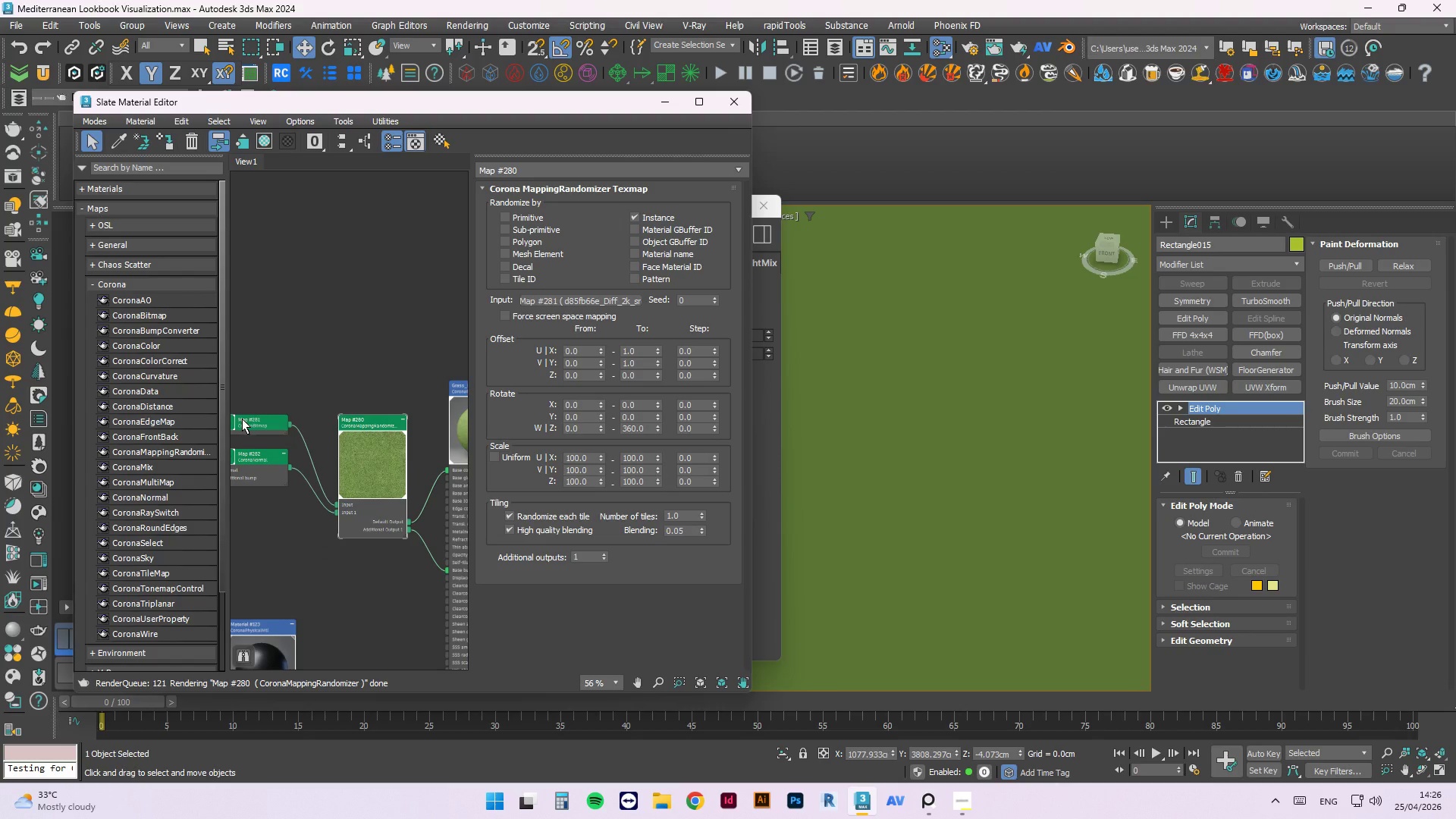 
wait(7.26)
 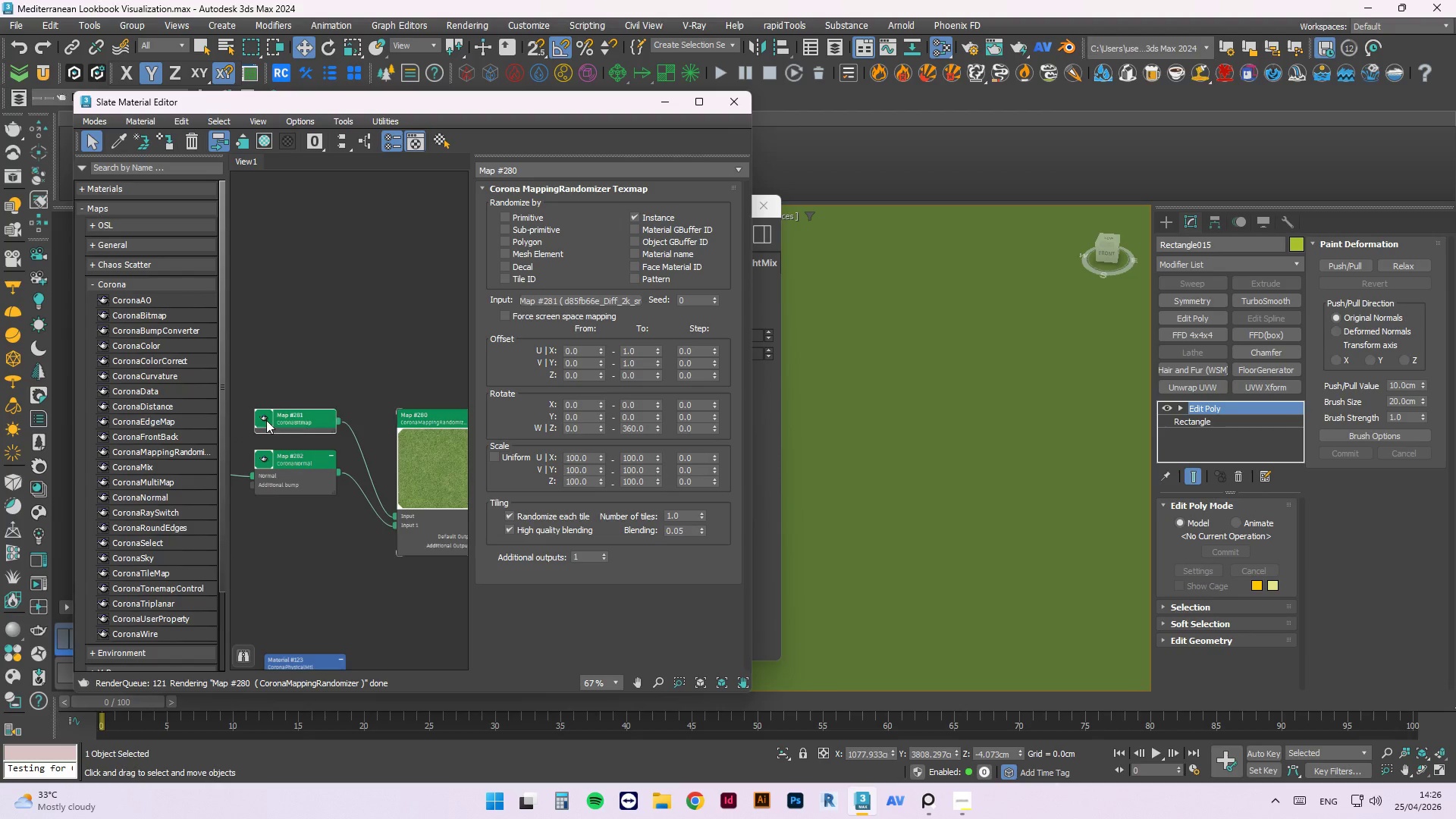 
double_click([266, 420])
 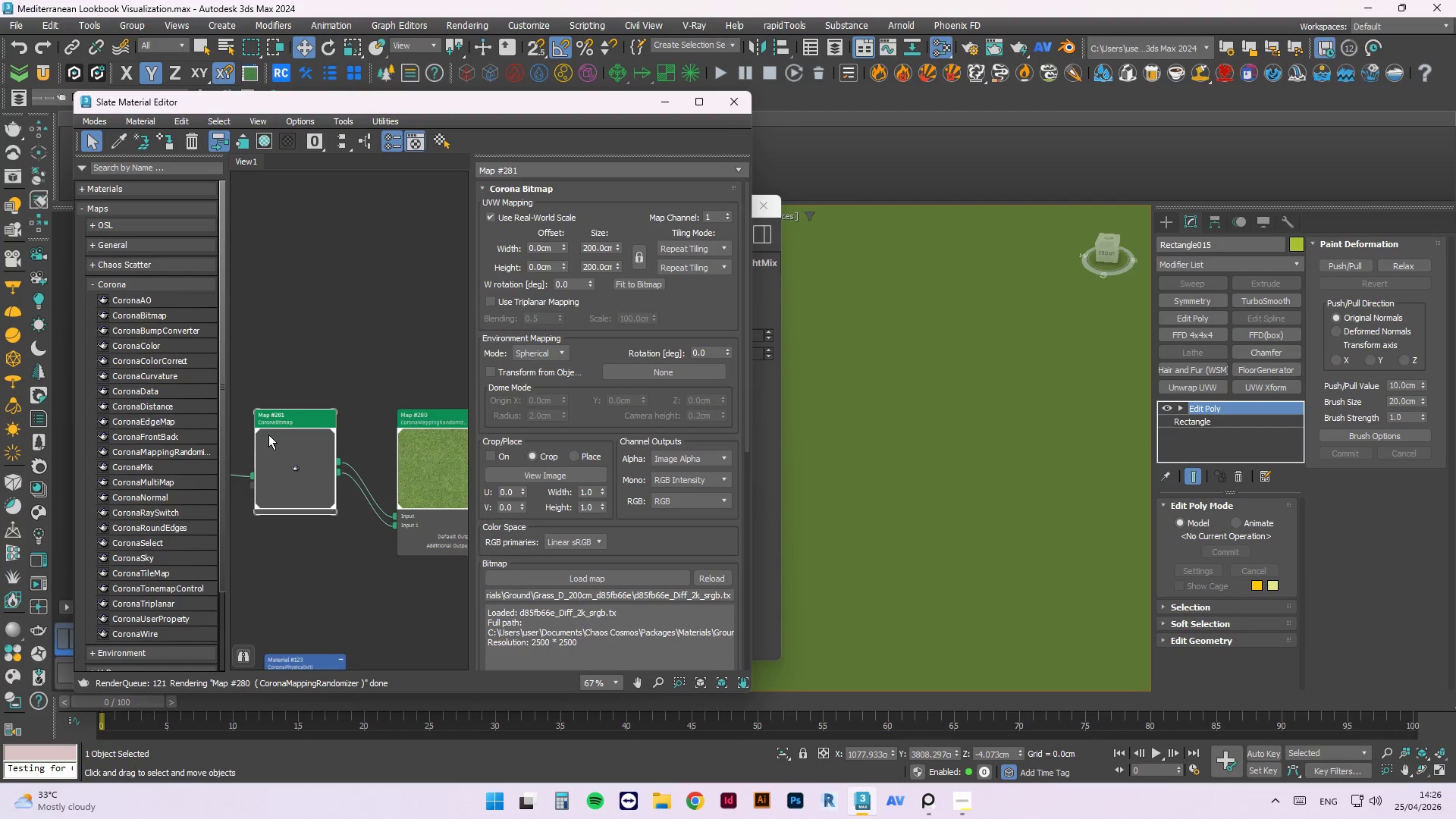 
scroll: coordinate [271, 411], scroll_direction: up, amount: 1.0
 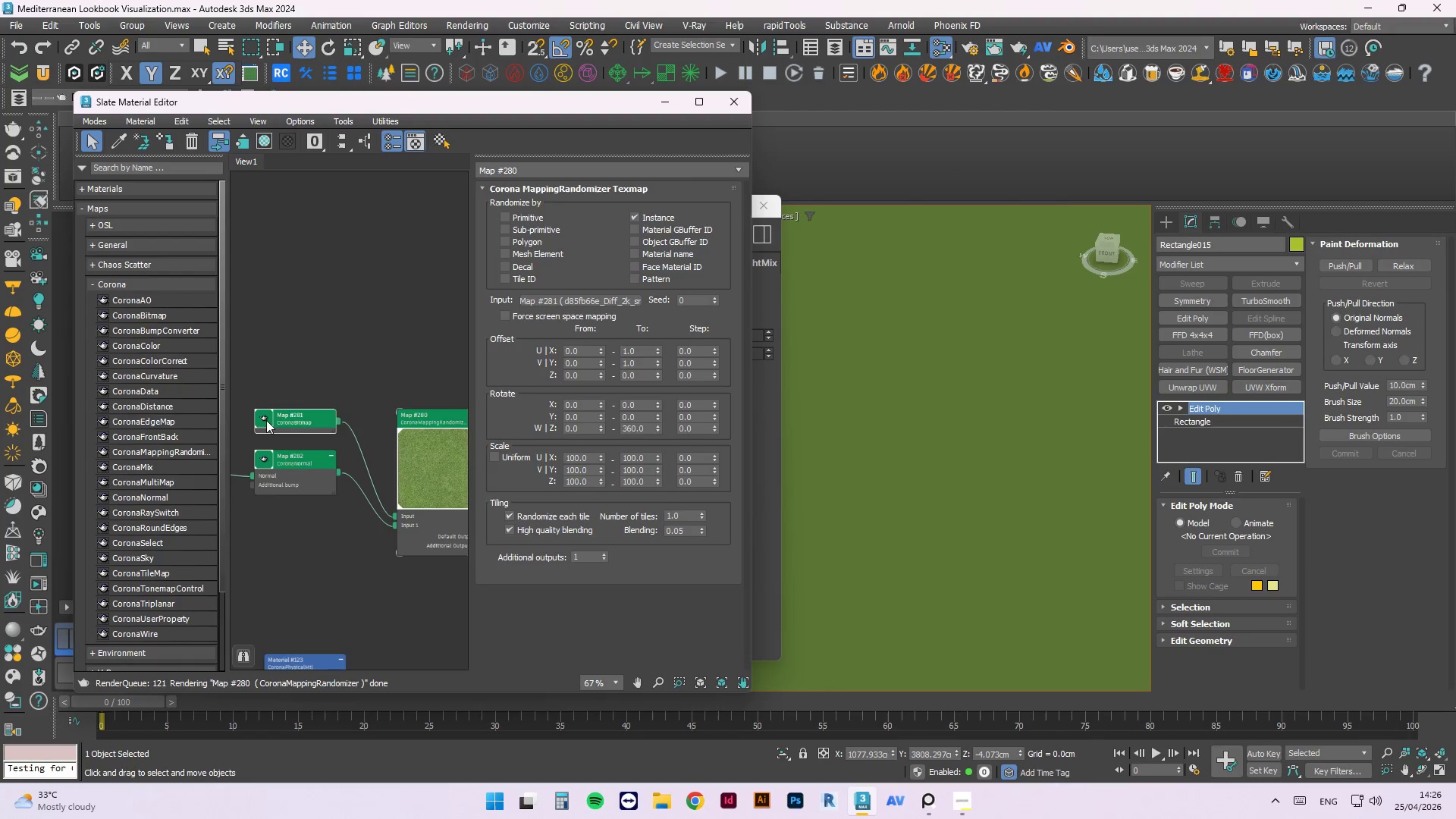 
right_click([268, 435])
 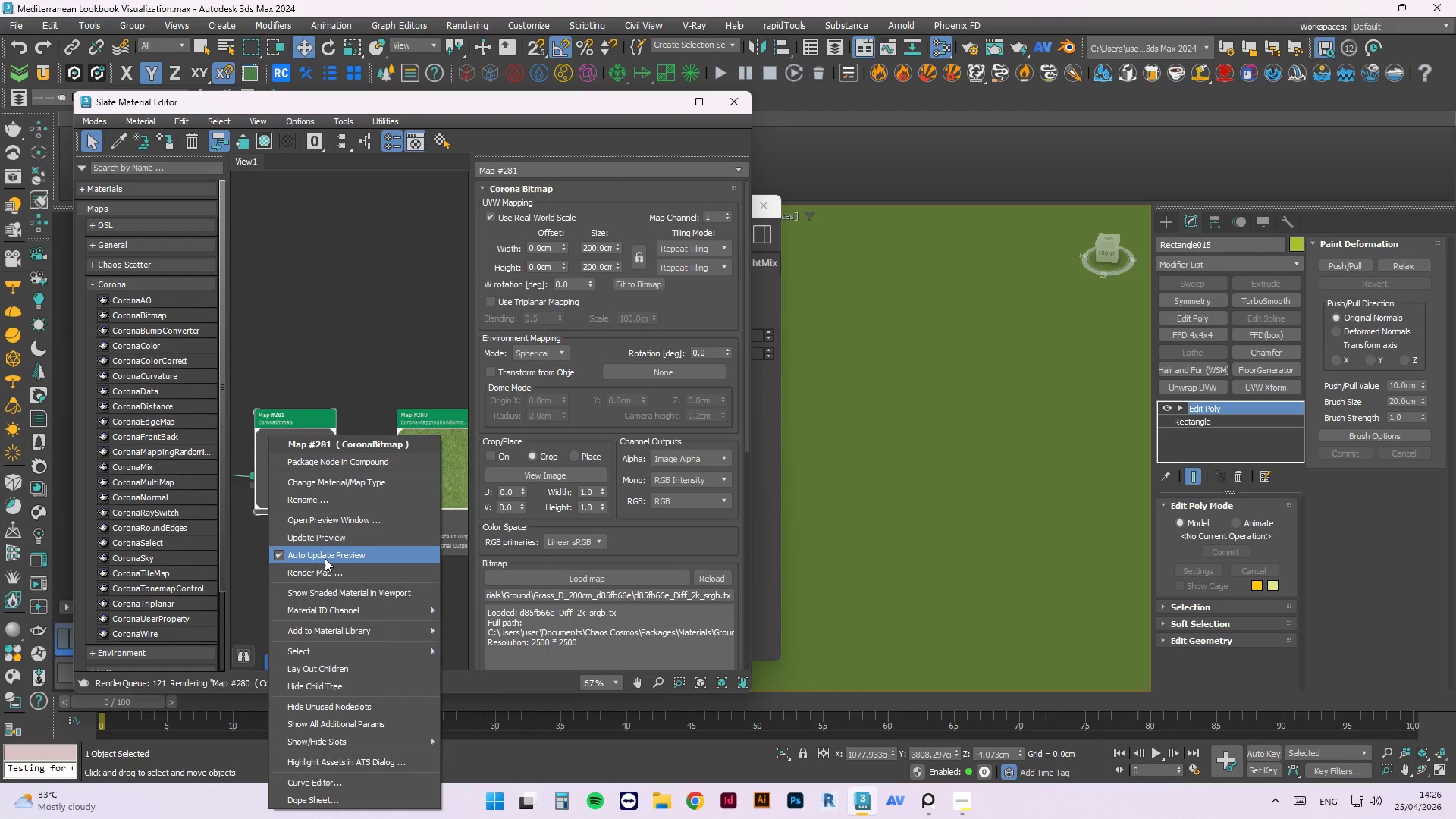 
left_click([330, 537])
 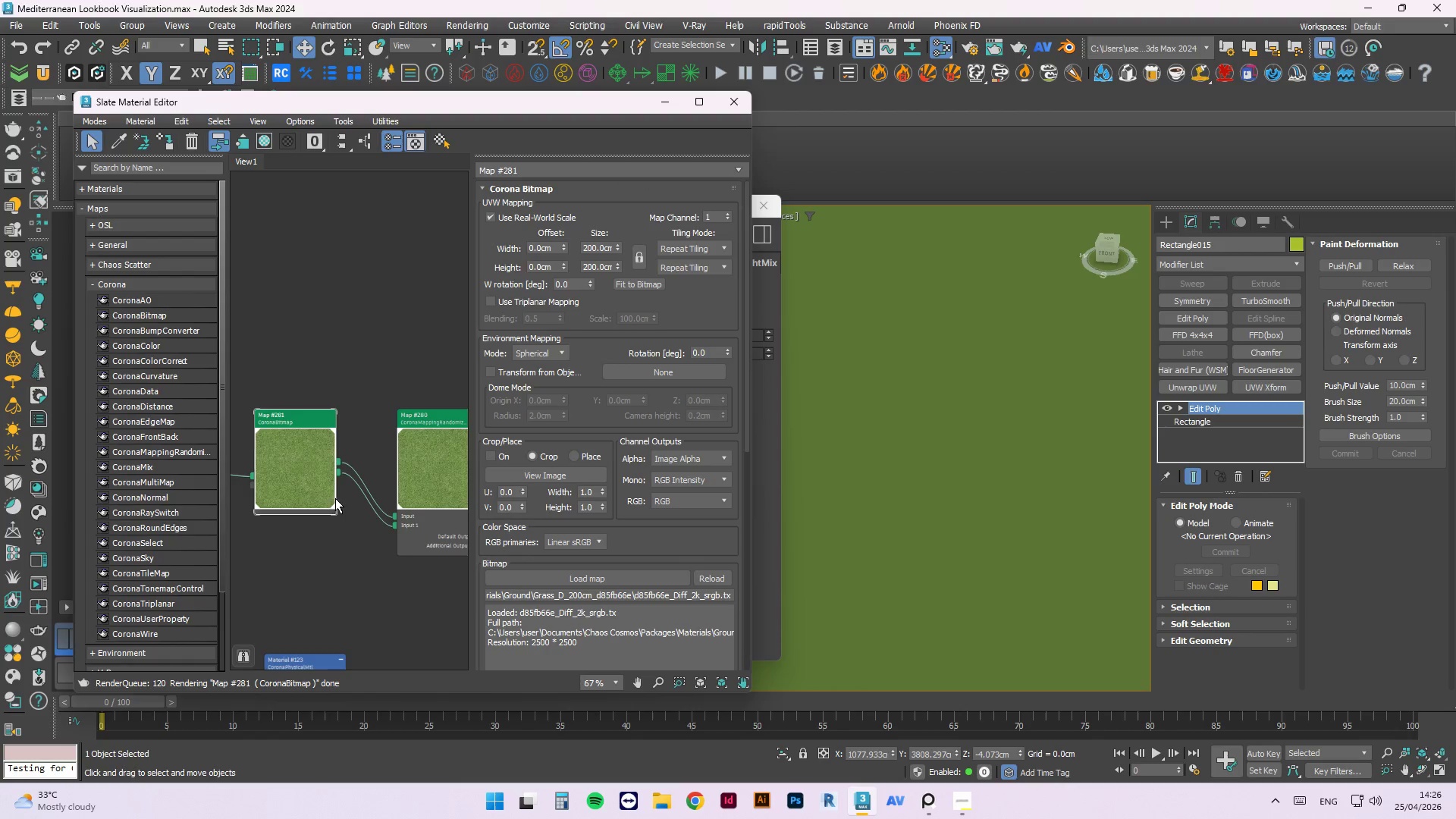 
left_click_drag(start_coordinate=[330, 480], to_coordinate=[340, 286])
 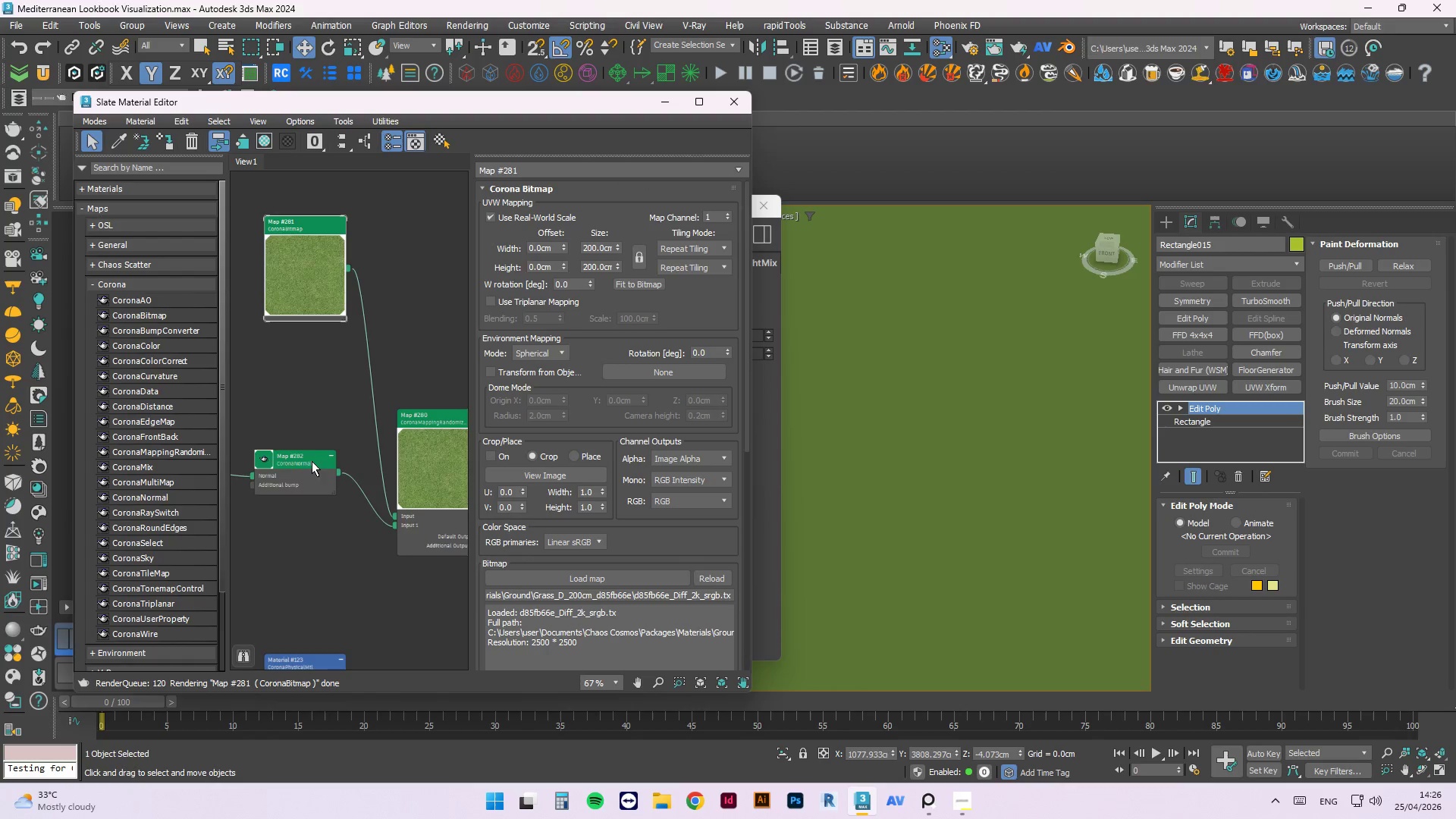 
left_click_drag(start_coordinate=[310, 459], to_coordinate=[327, 563])
 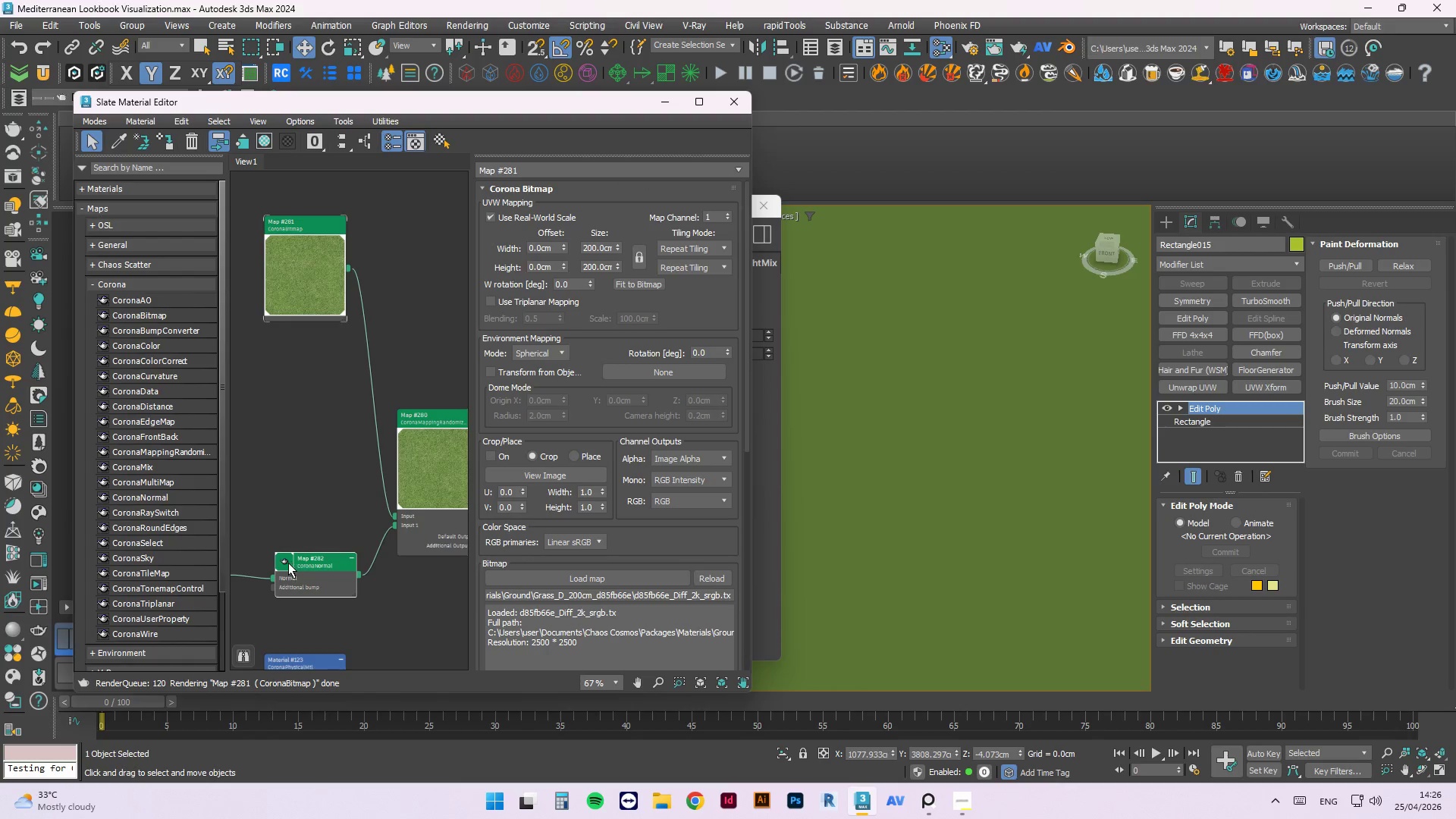 
double_click([288, 563])
 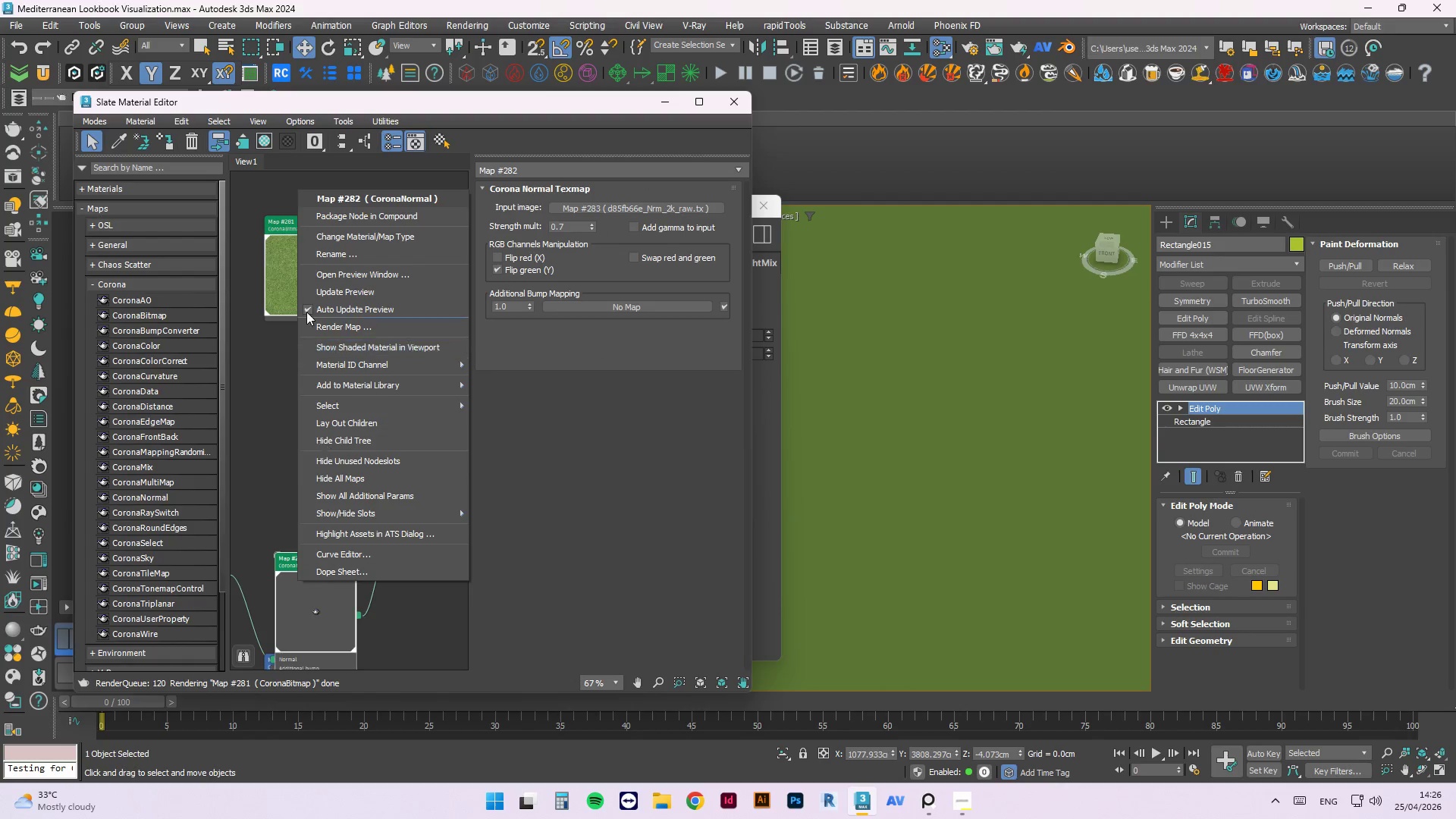 
left_click([319, 287])
 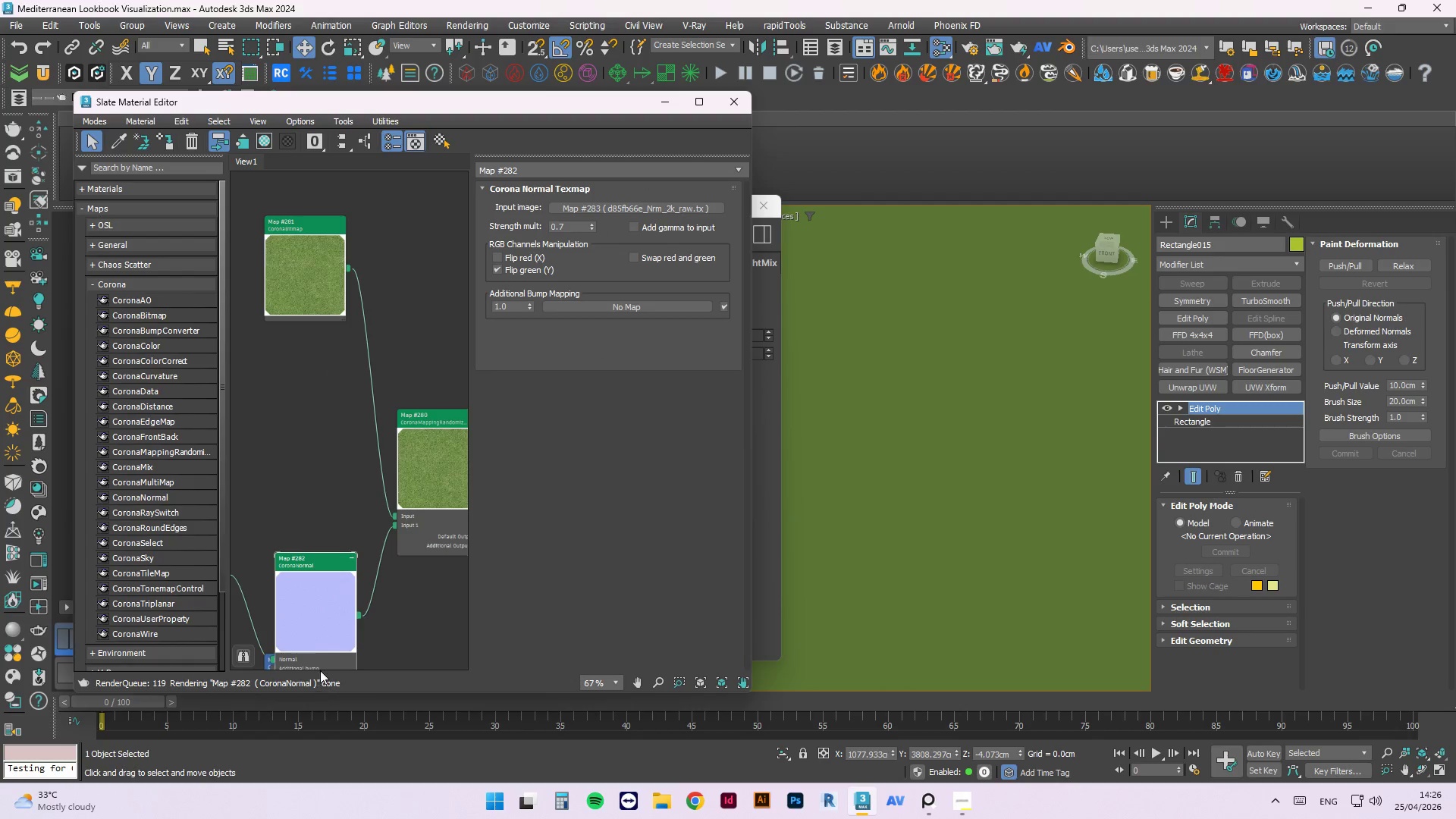 
left_click_drag(start_coordinate=[333, 610], to_coordinate=[276, 449])
 